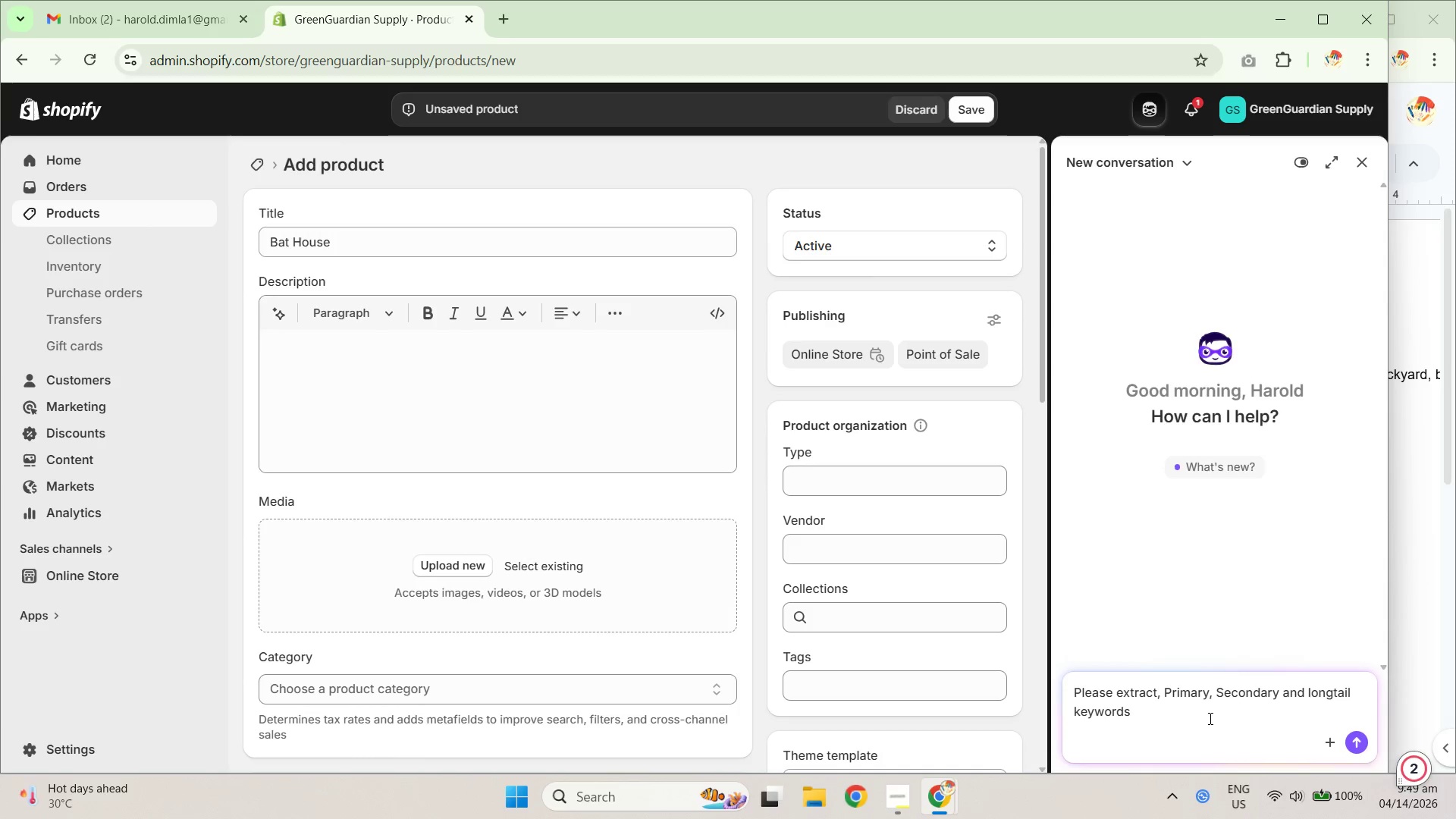 
key(Shift+Enter)
 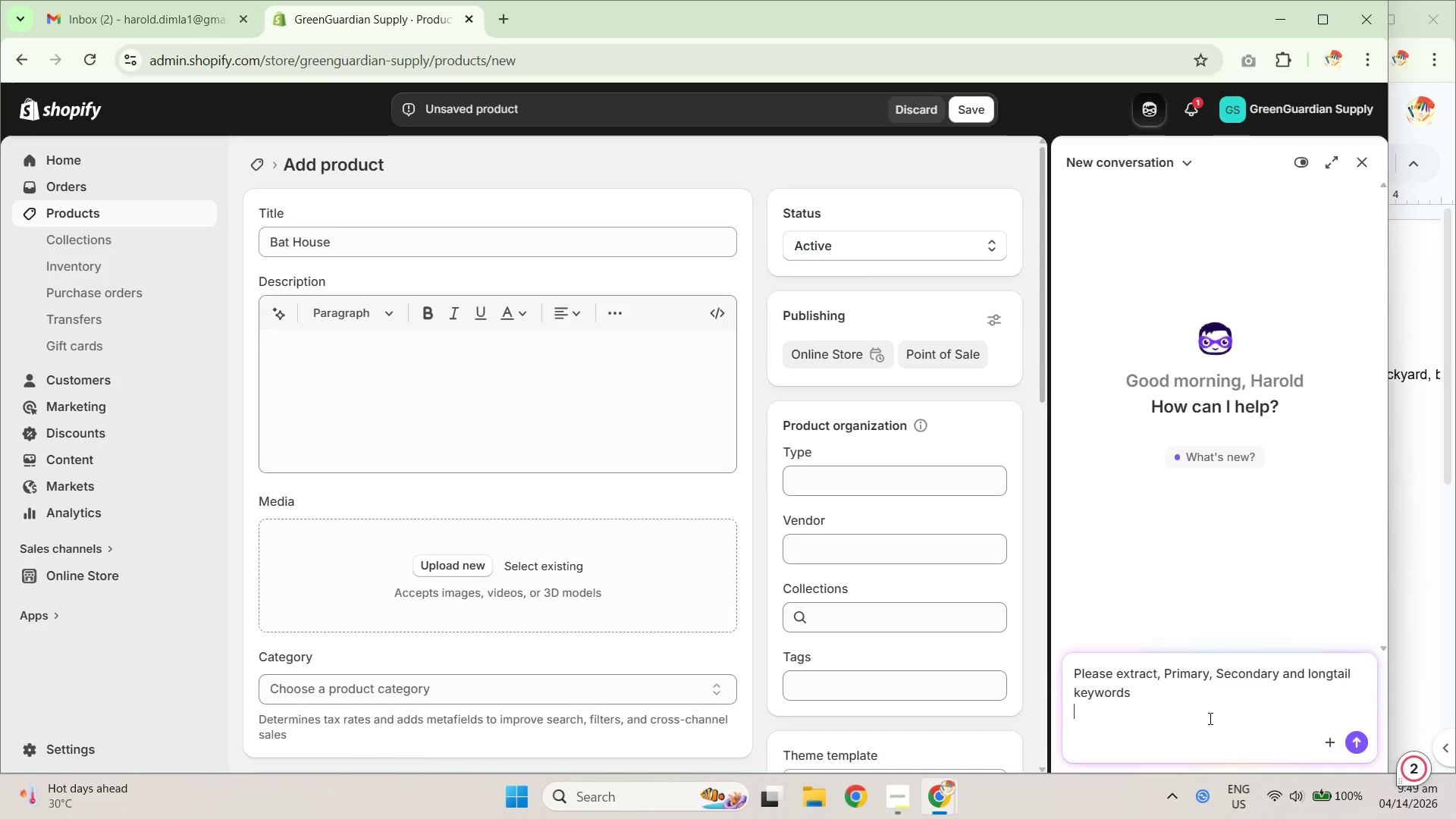 
key(Shift+Enter)
 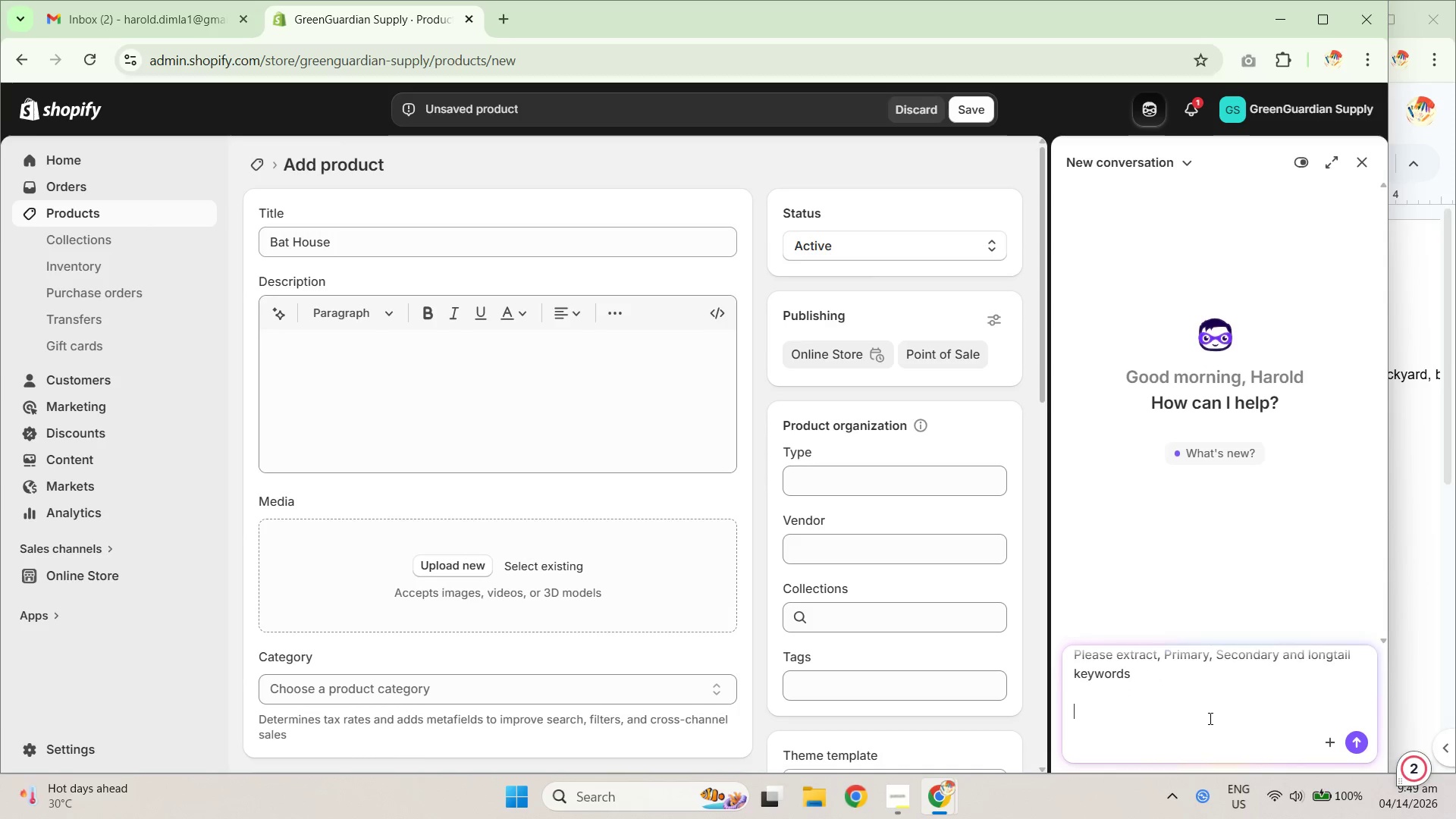 
key(Control+V)
 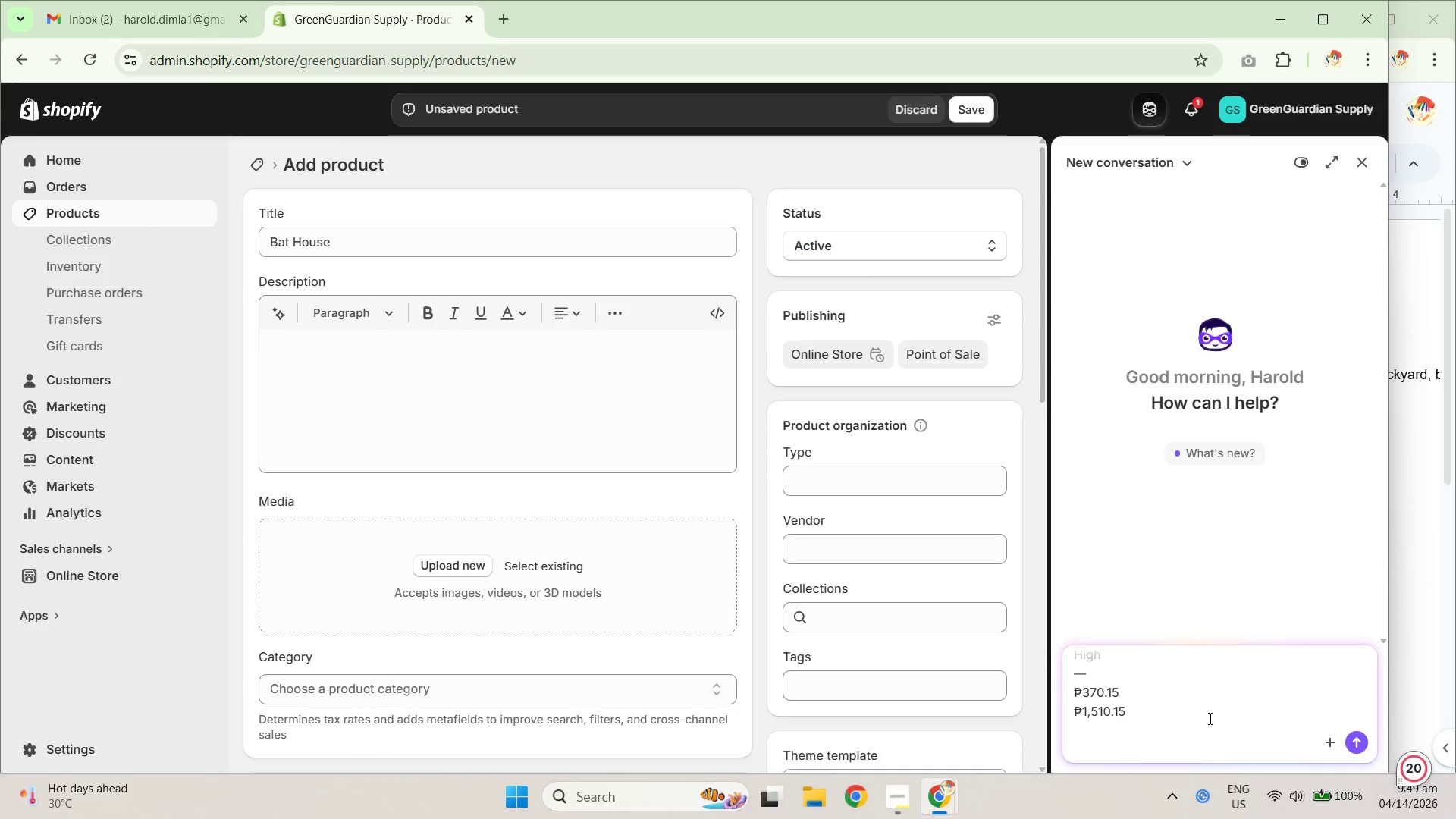 
key(Control+Home)
 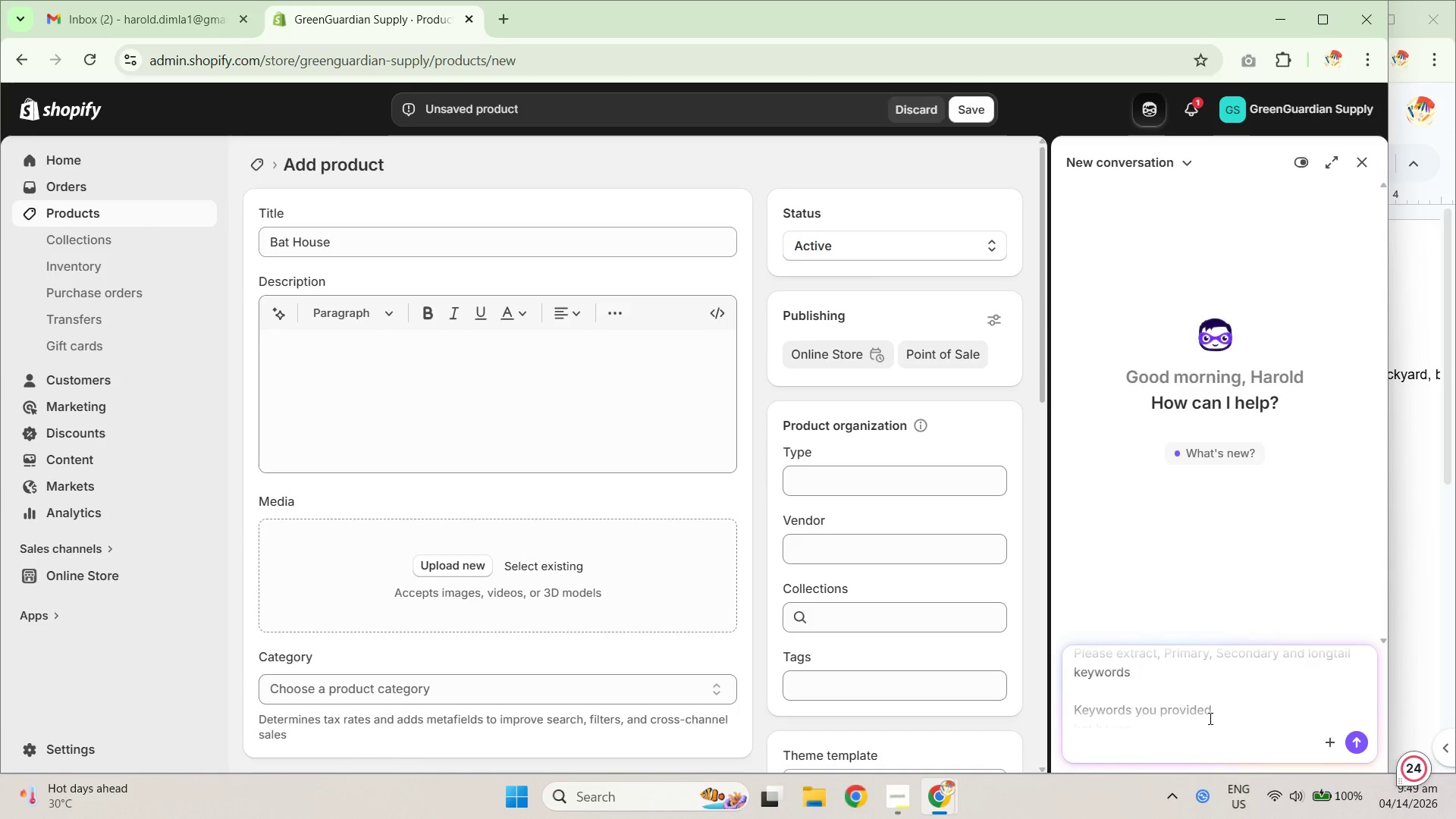 
scroll: coordinate [1196, 705], scroll_direction: up, amount: 2.0
 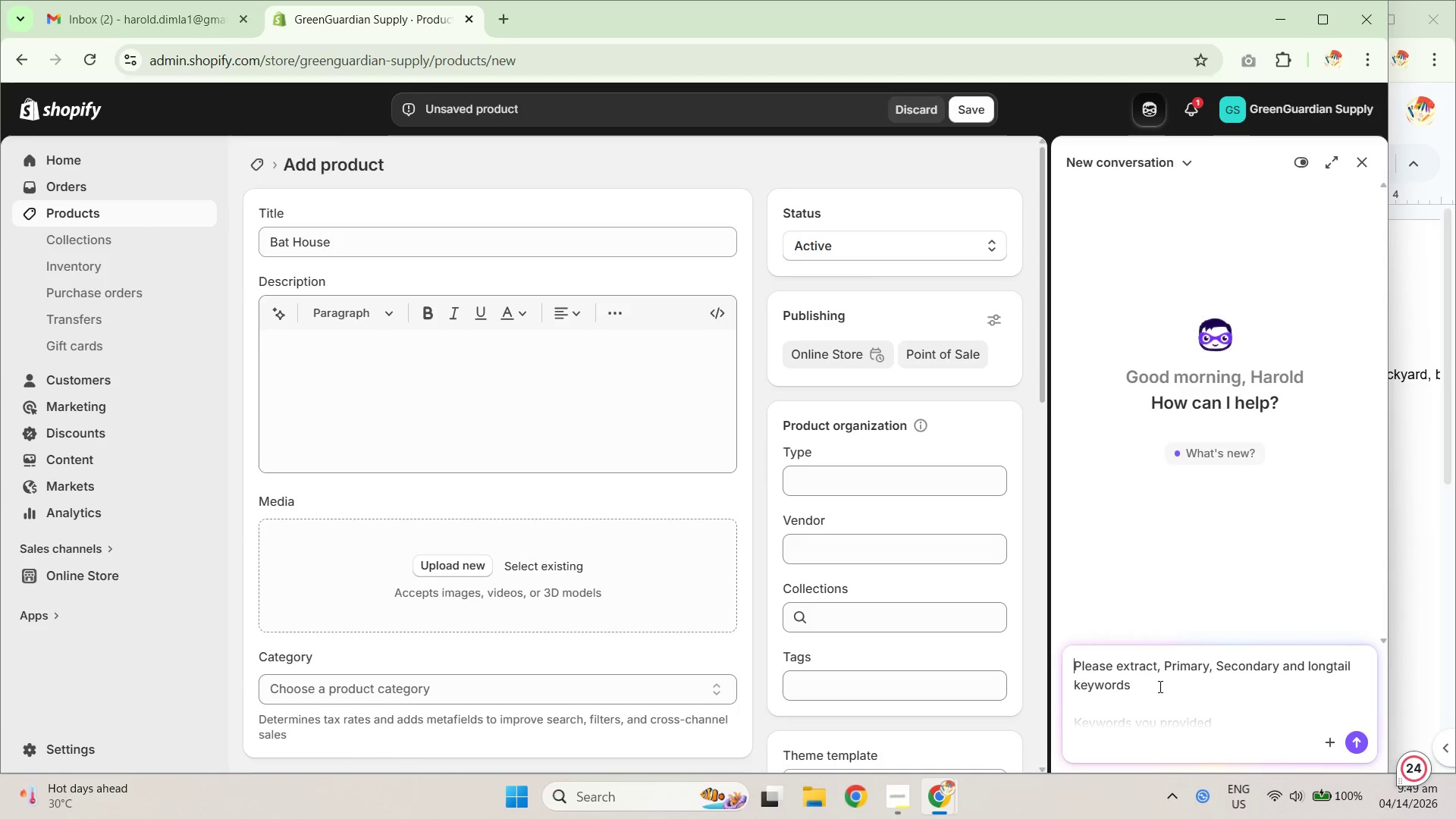 
left_click([1159, 675])
 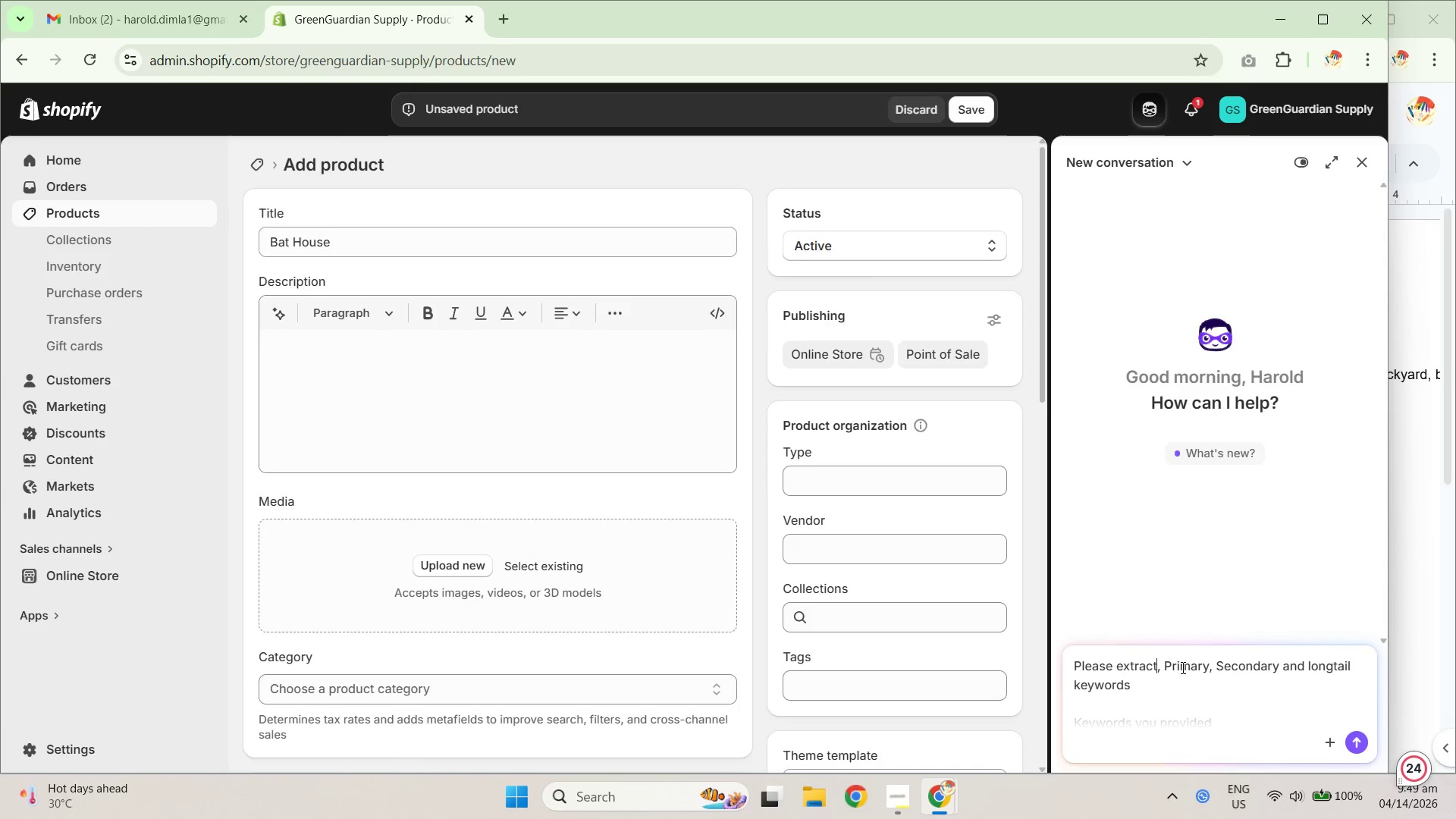 
key(ArrowRight)
 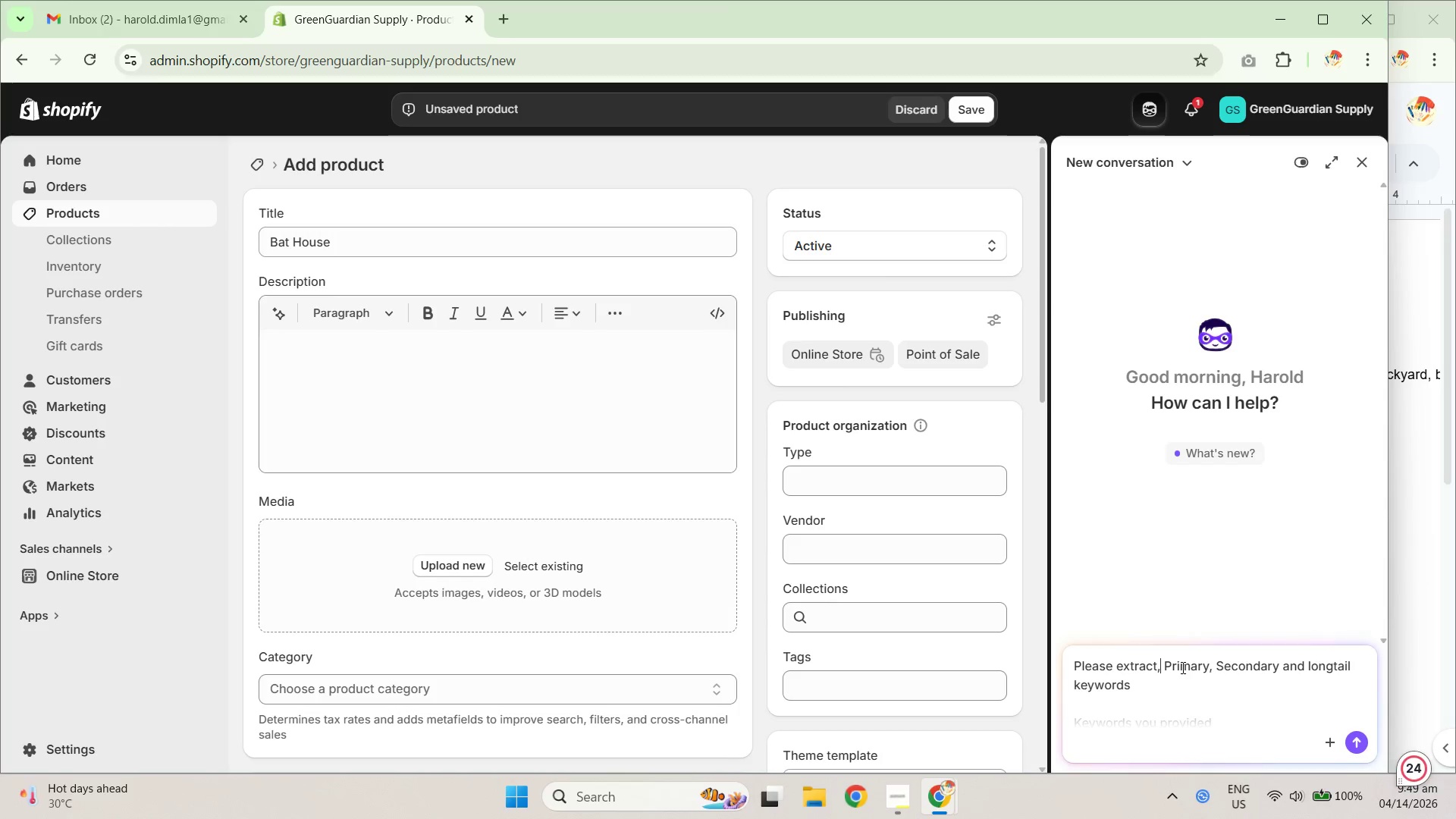 
key(Numpad1)
 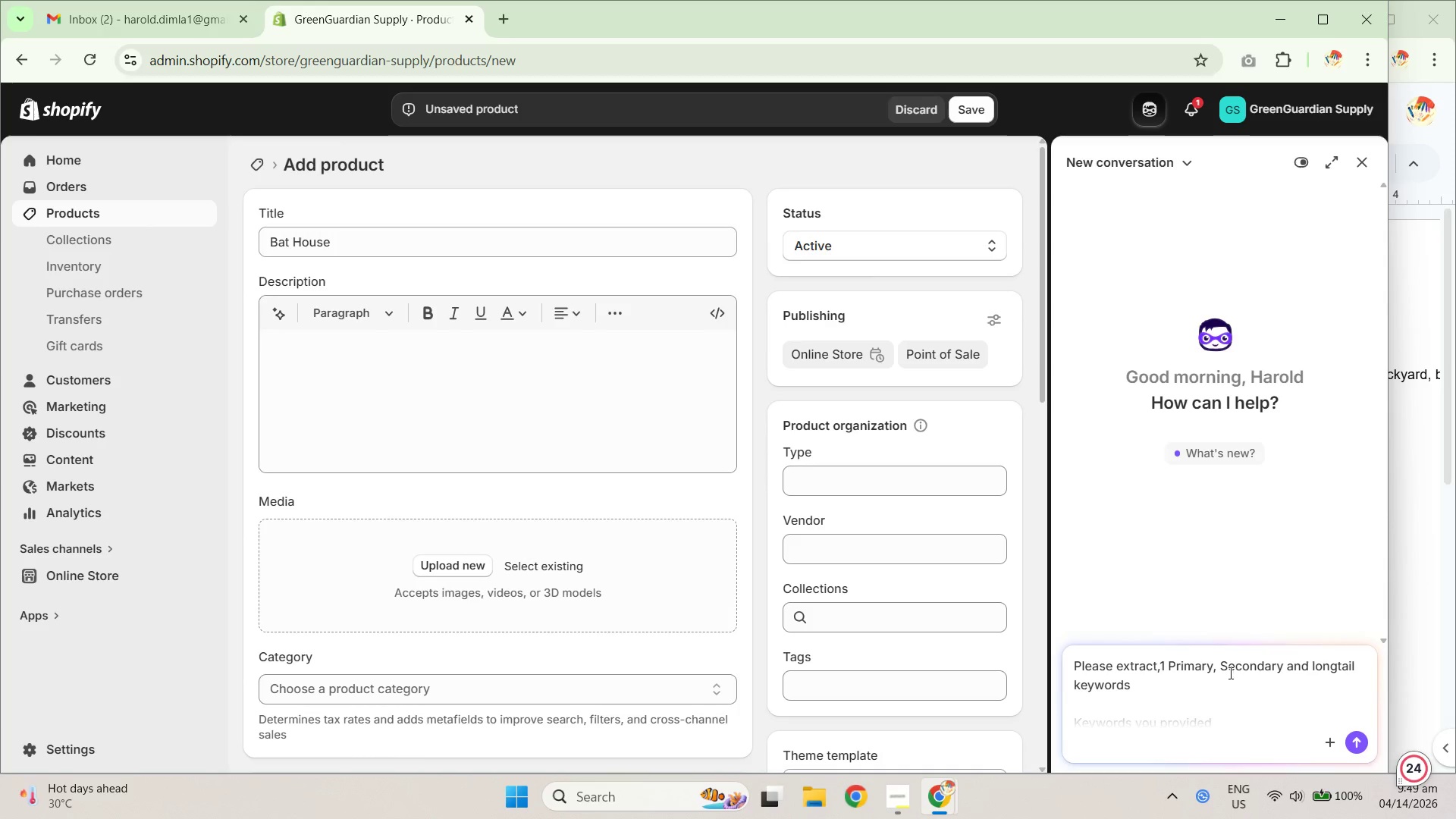 
left_click([1217, 670])
 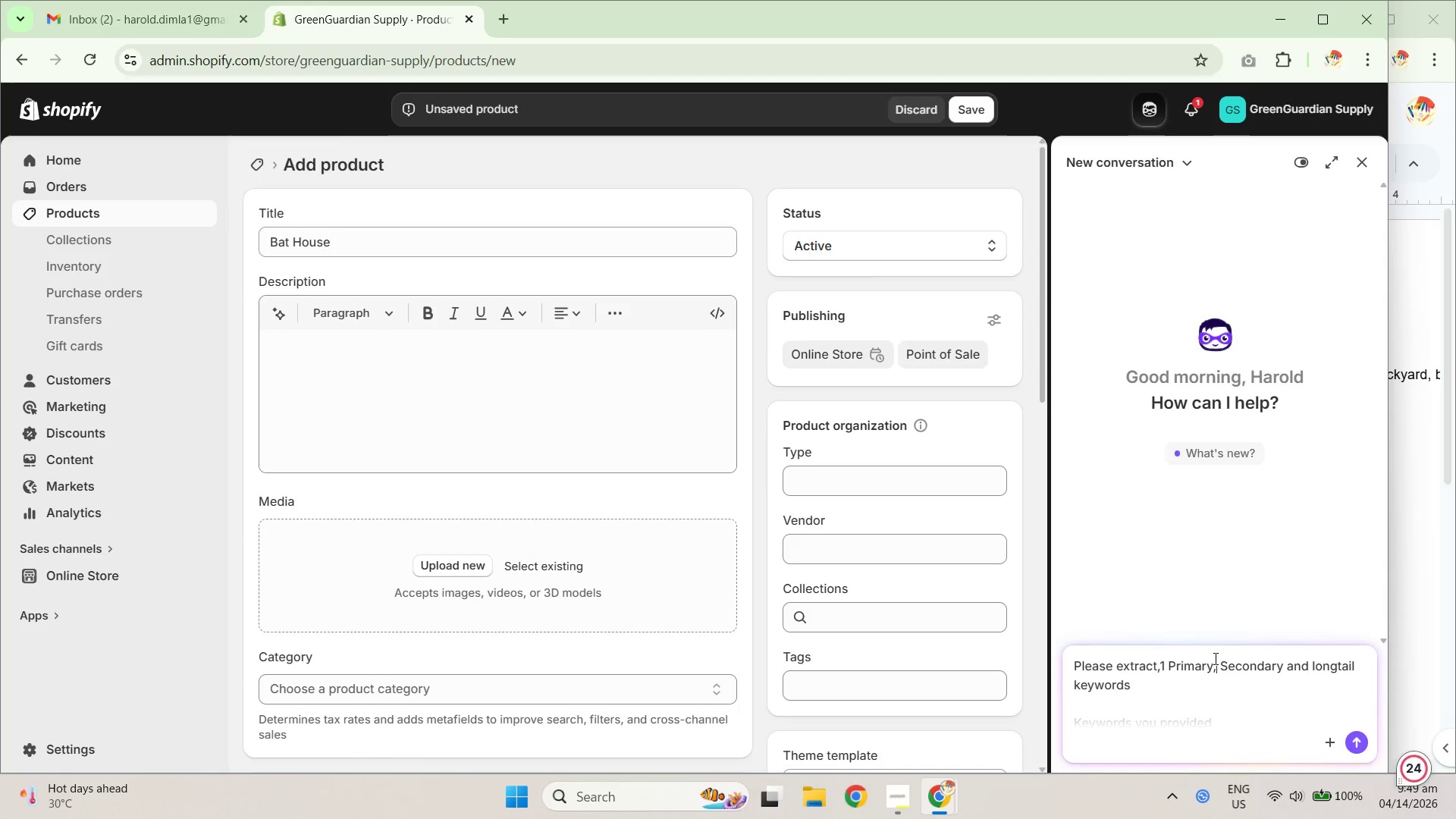 
key(Space)
 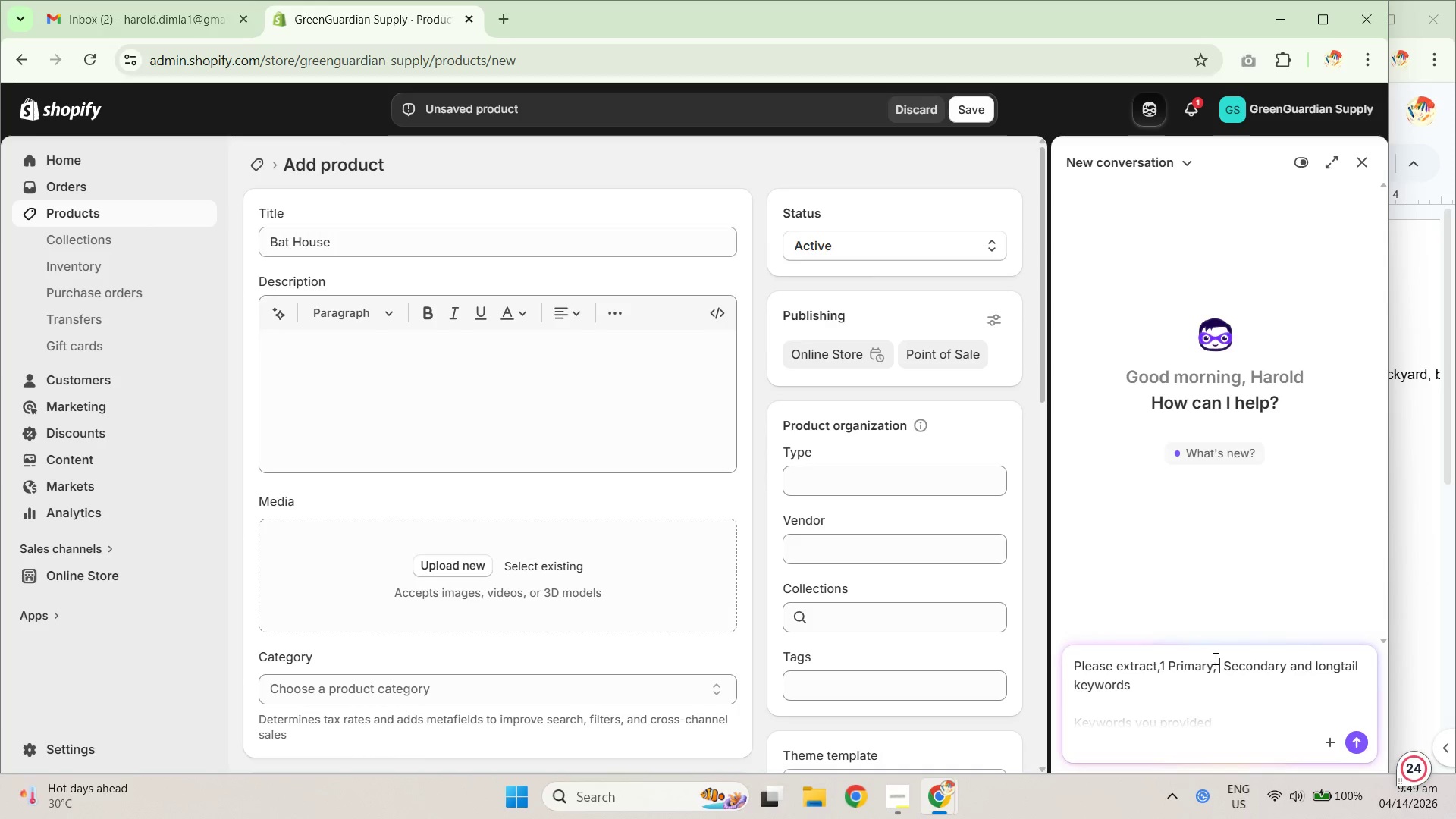 
key(Numpad2)
 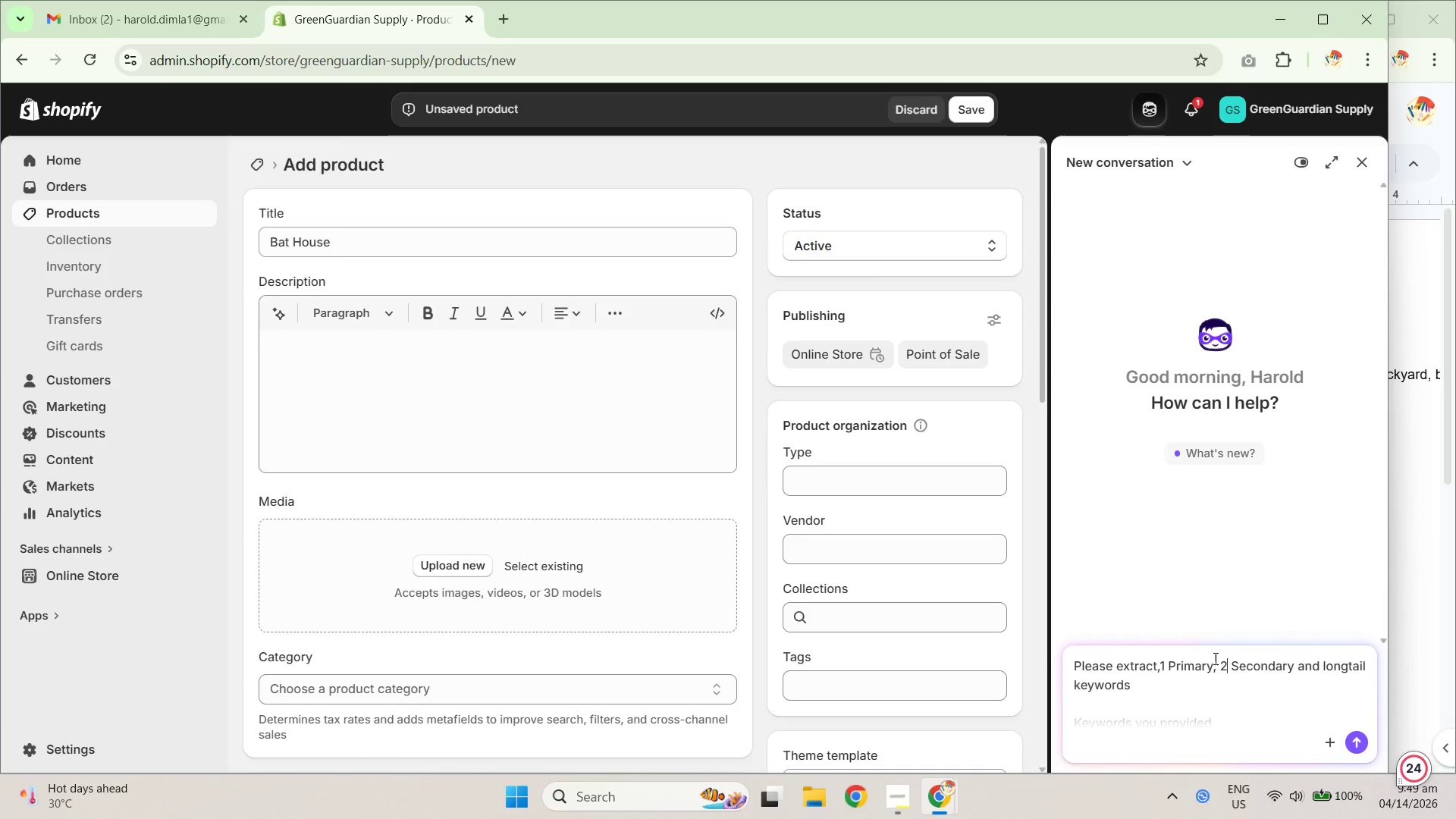 
key(NumpadSubtract)
 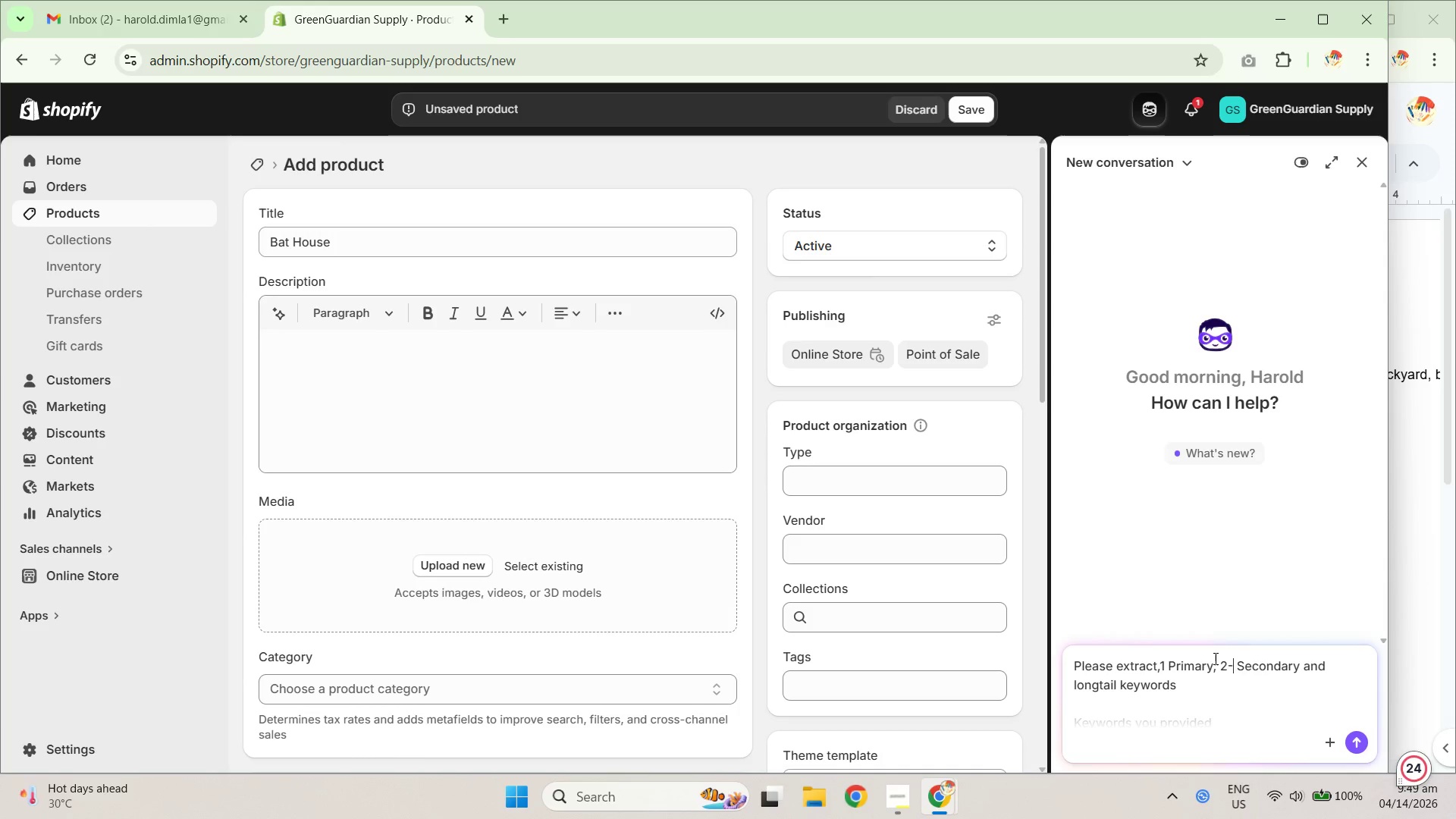 
key(Numpad3)
 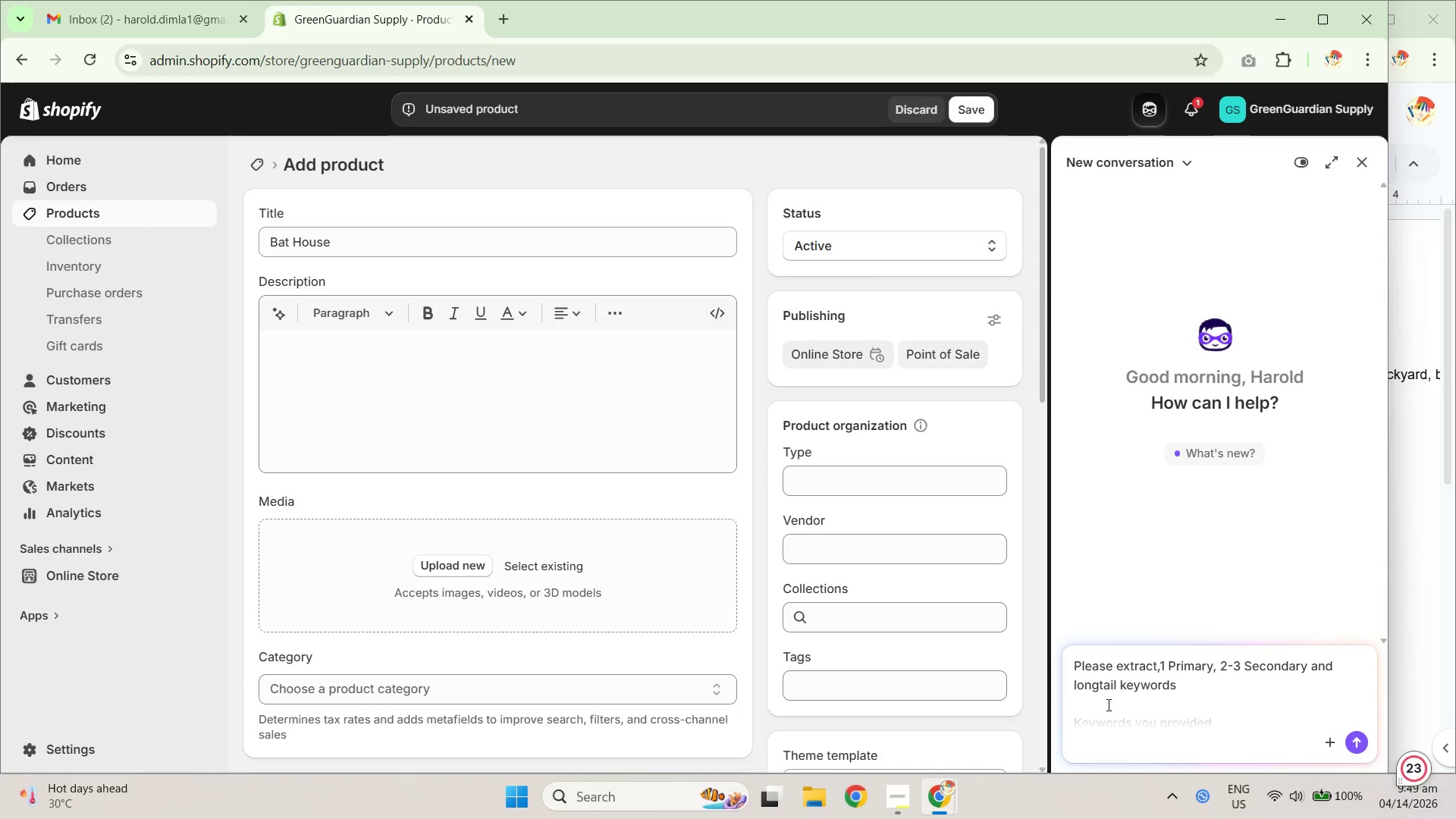 
left_click([1071, 689])
 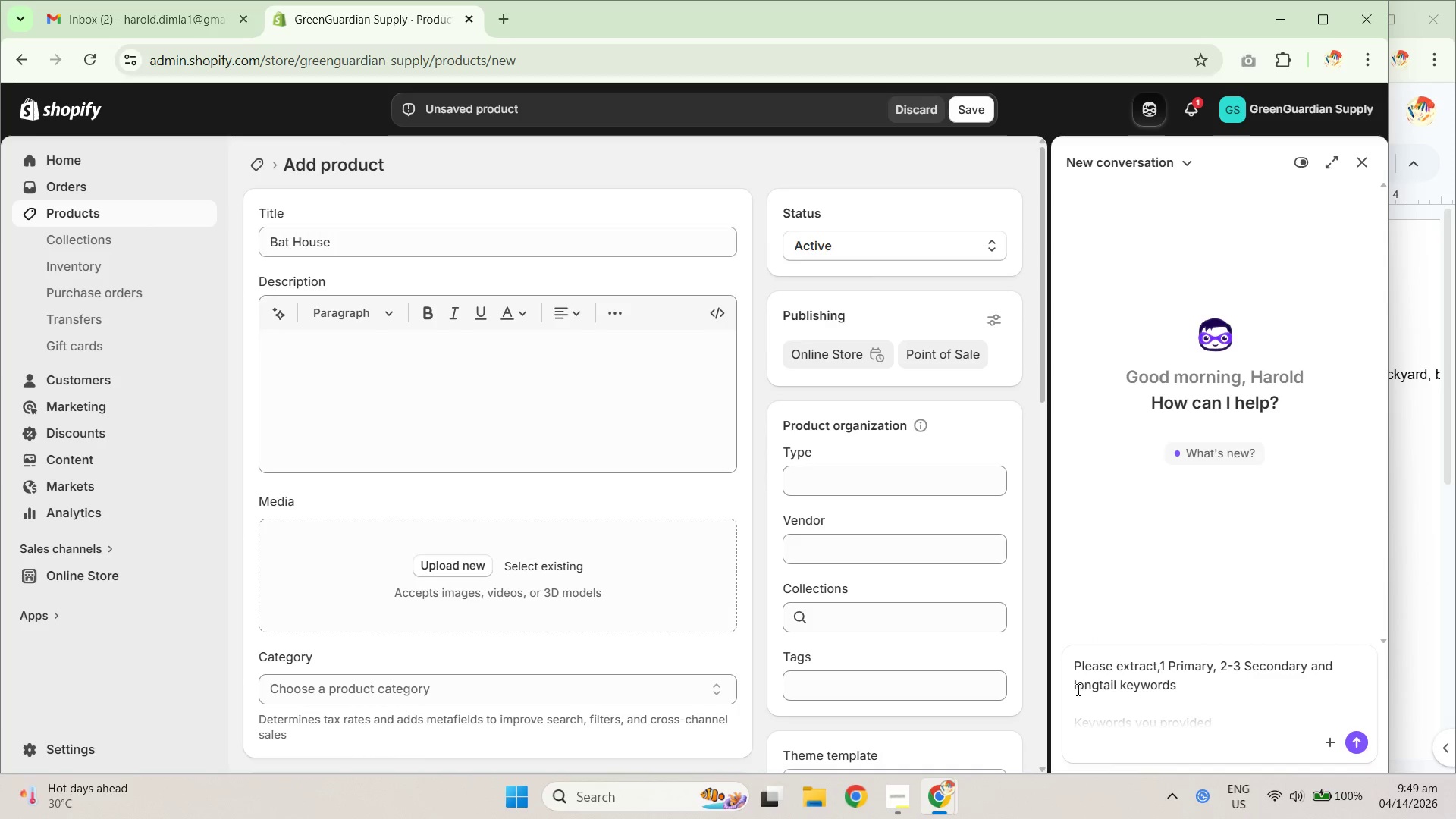 
left_click([1075, 689])
 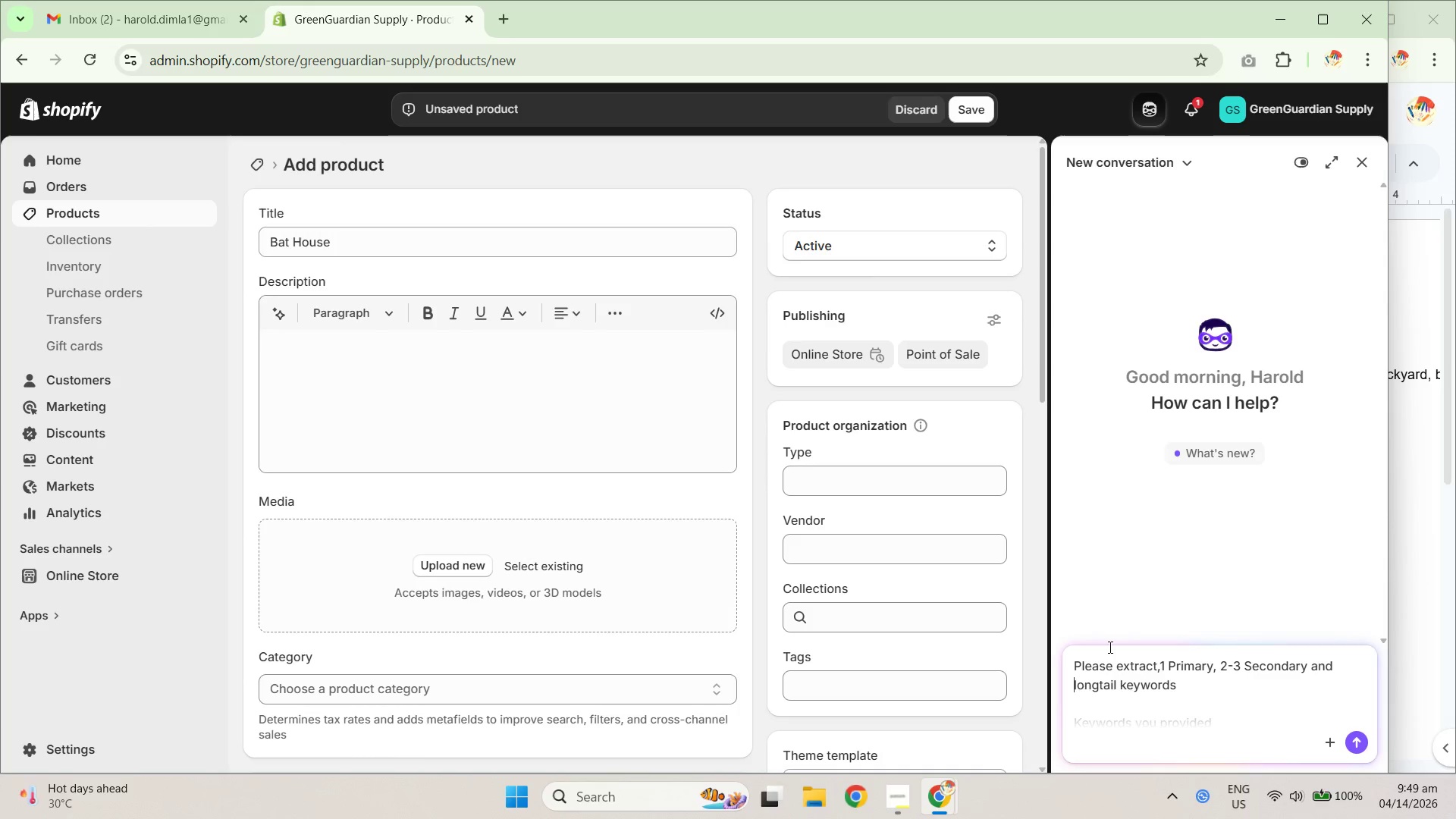 
key(Numpad1)
 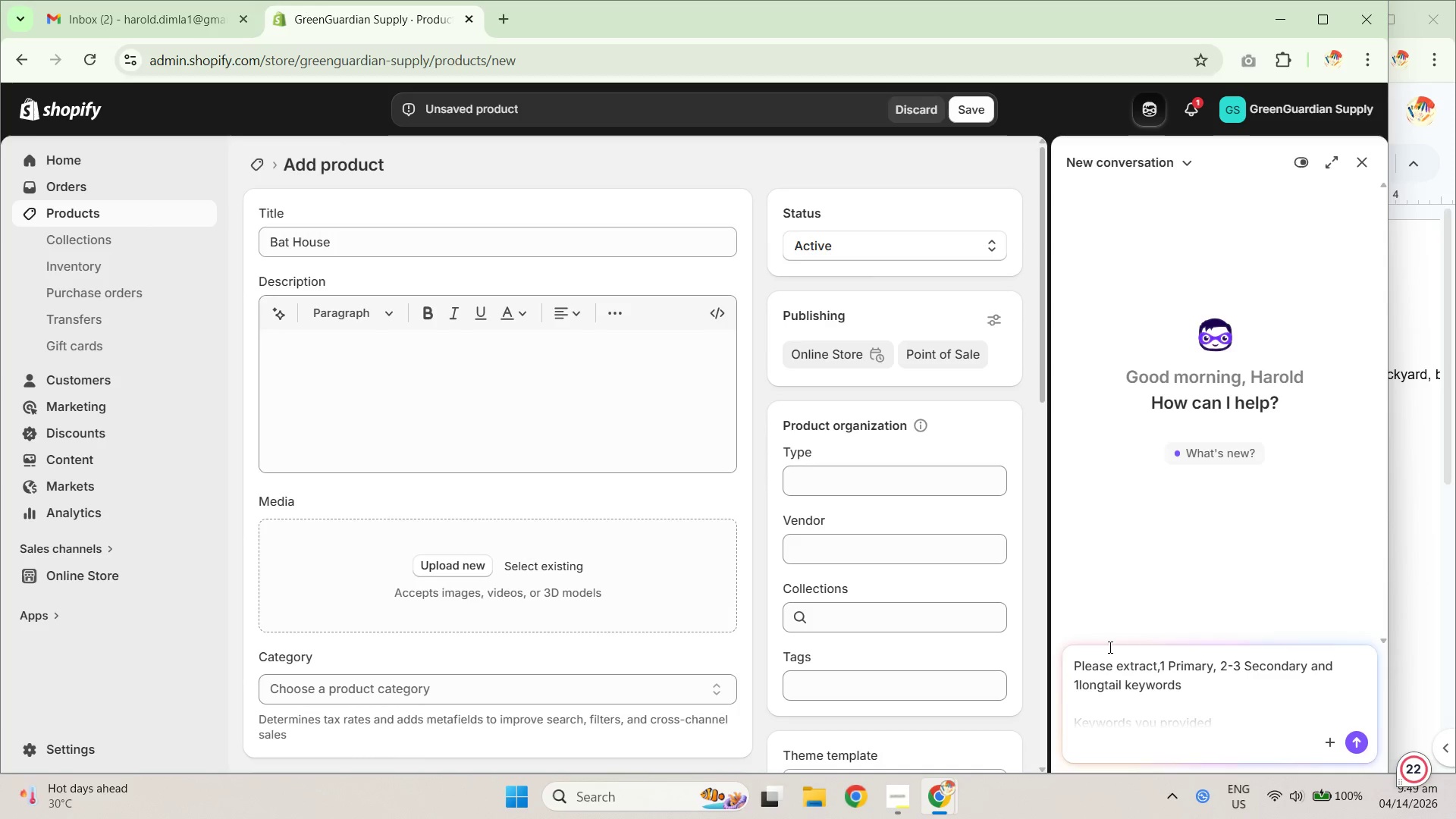 
key(NumpadSubtract)
 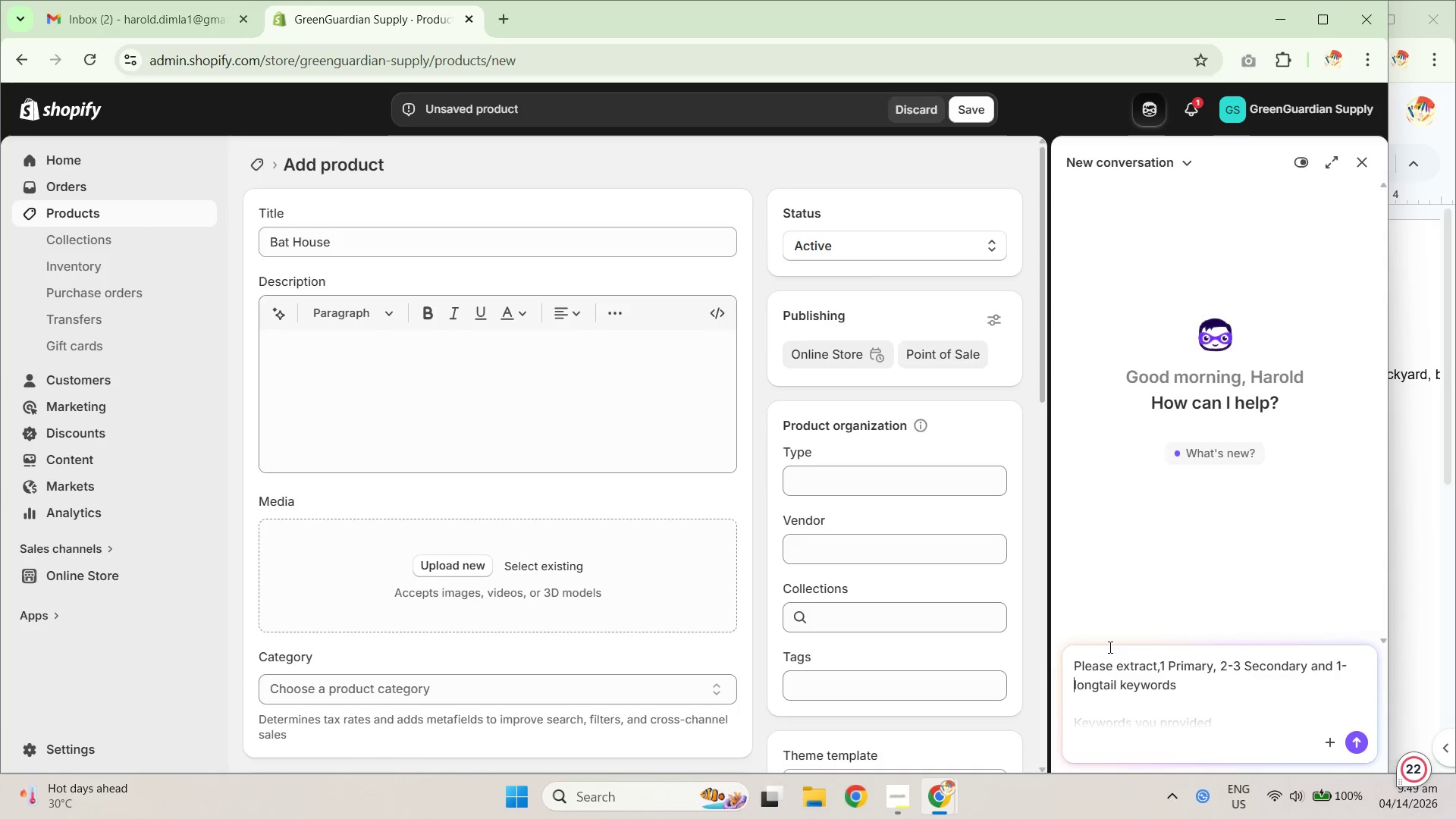 
key(Numpad2)
 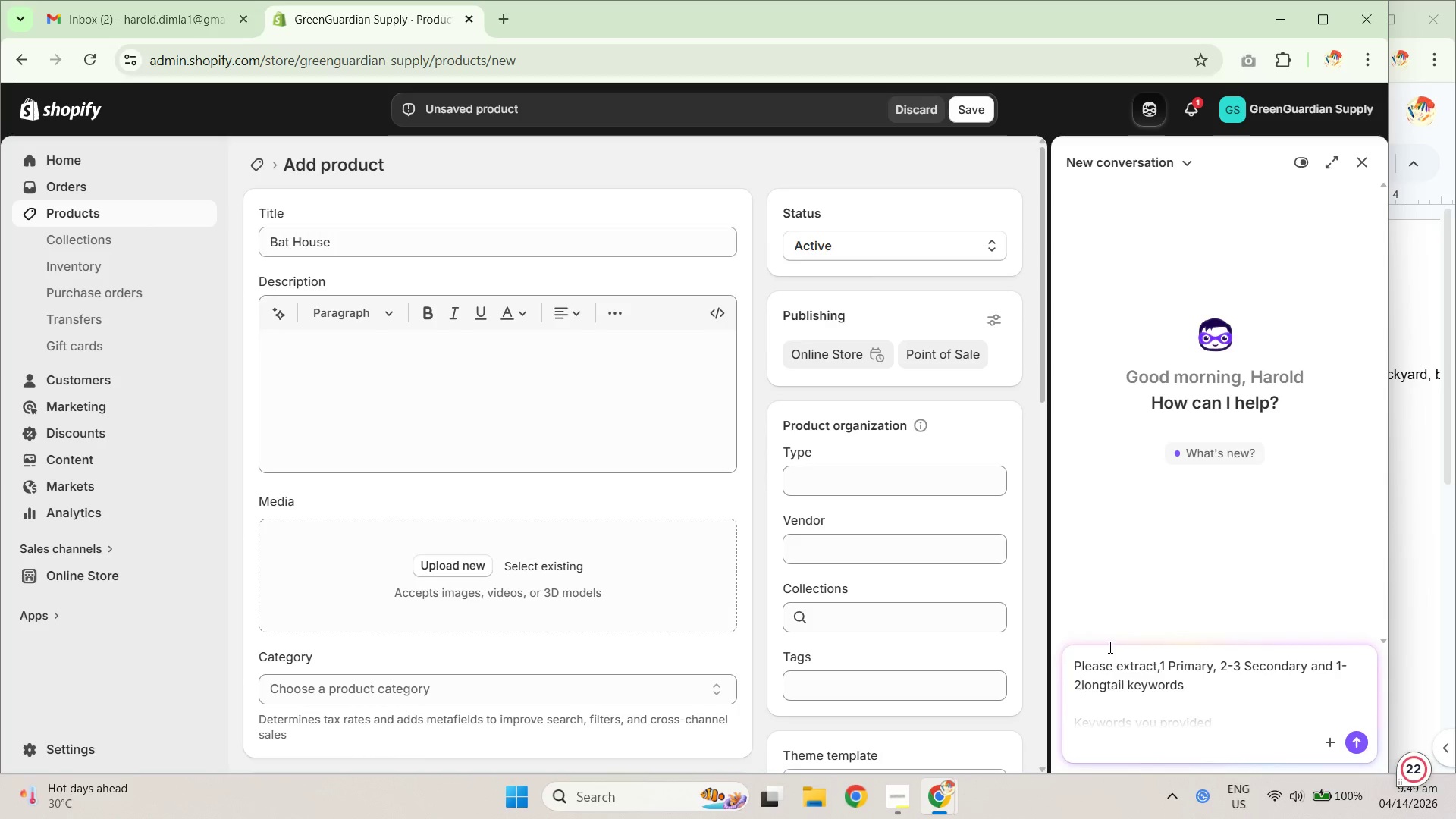 
key(Space)
 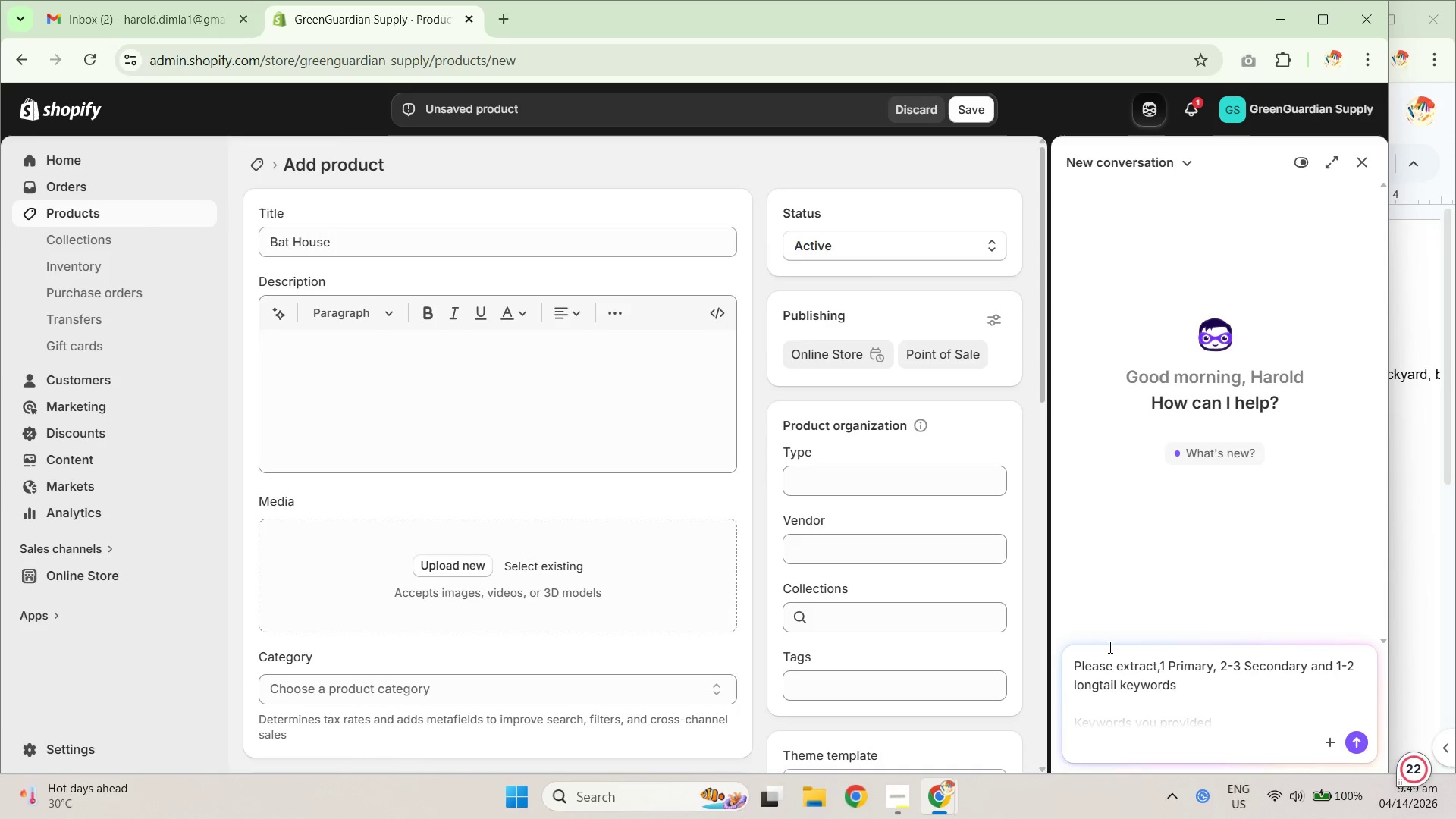 
key(NumpadEnter)
 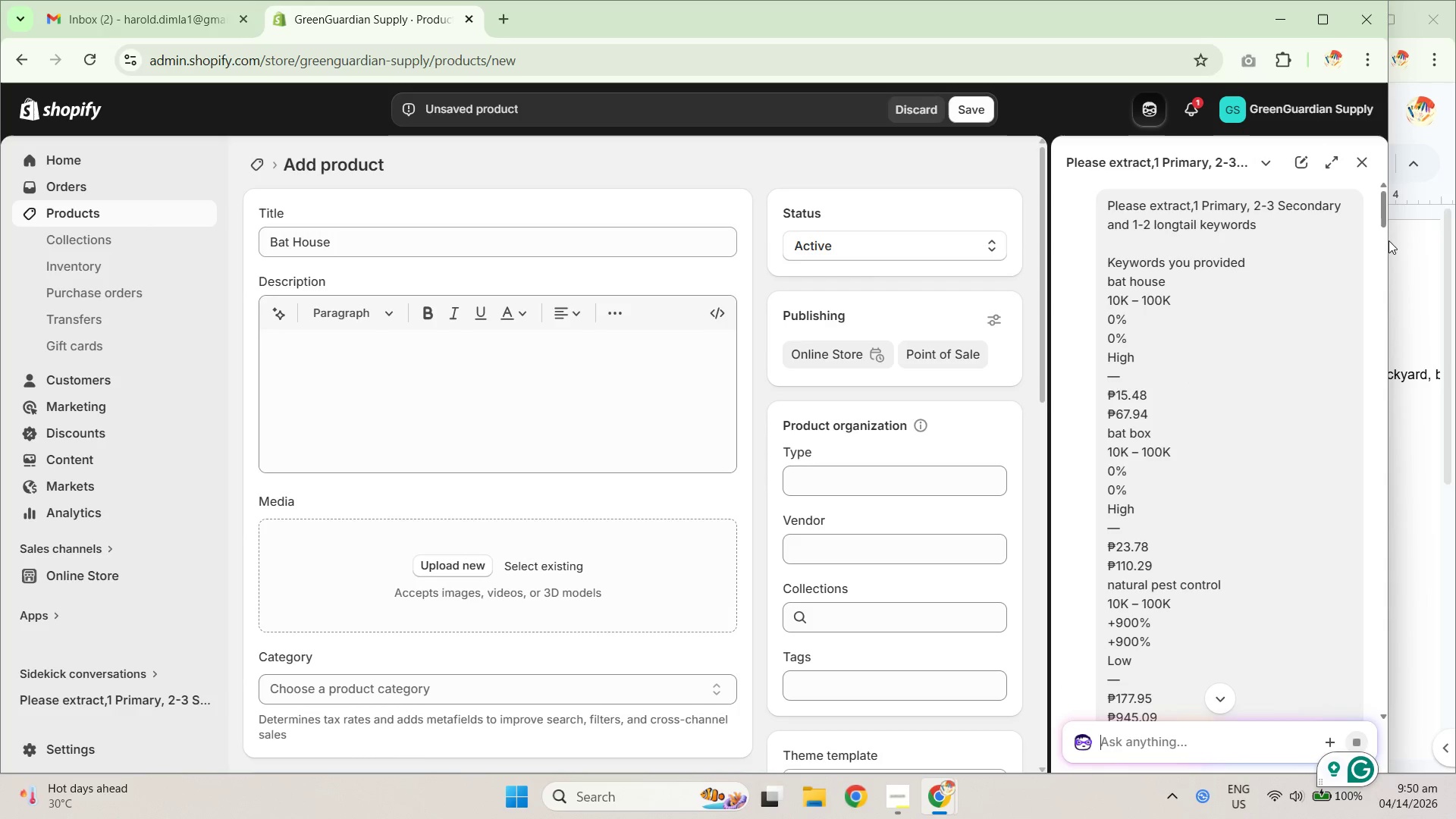 
left_click_drag(start_coordinate=[1385, 204], to_coordinate=[1358, 744])
 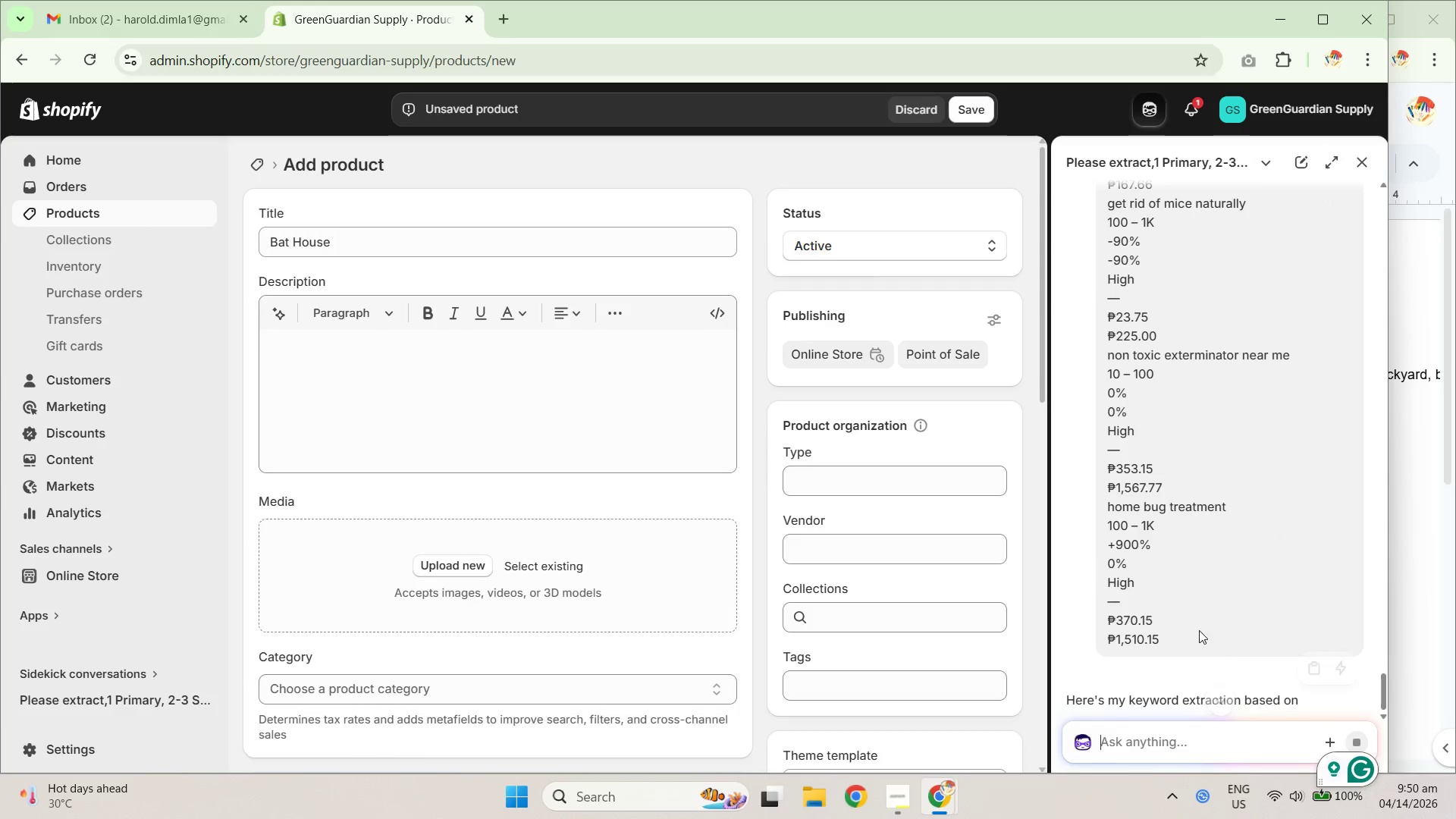 
scroll: coordinate [1224, 560], scroll_direction: down, amount: 31.0
 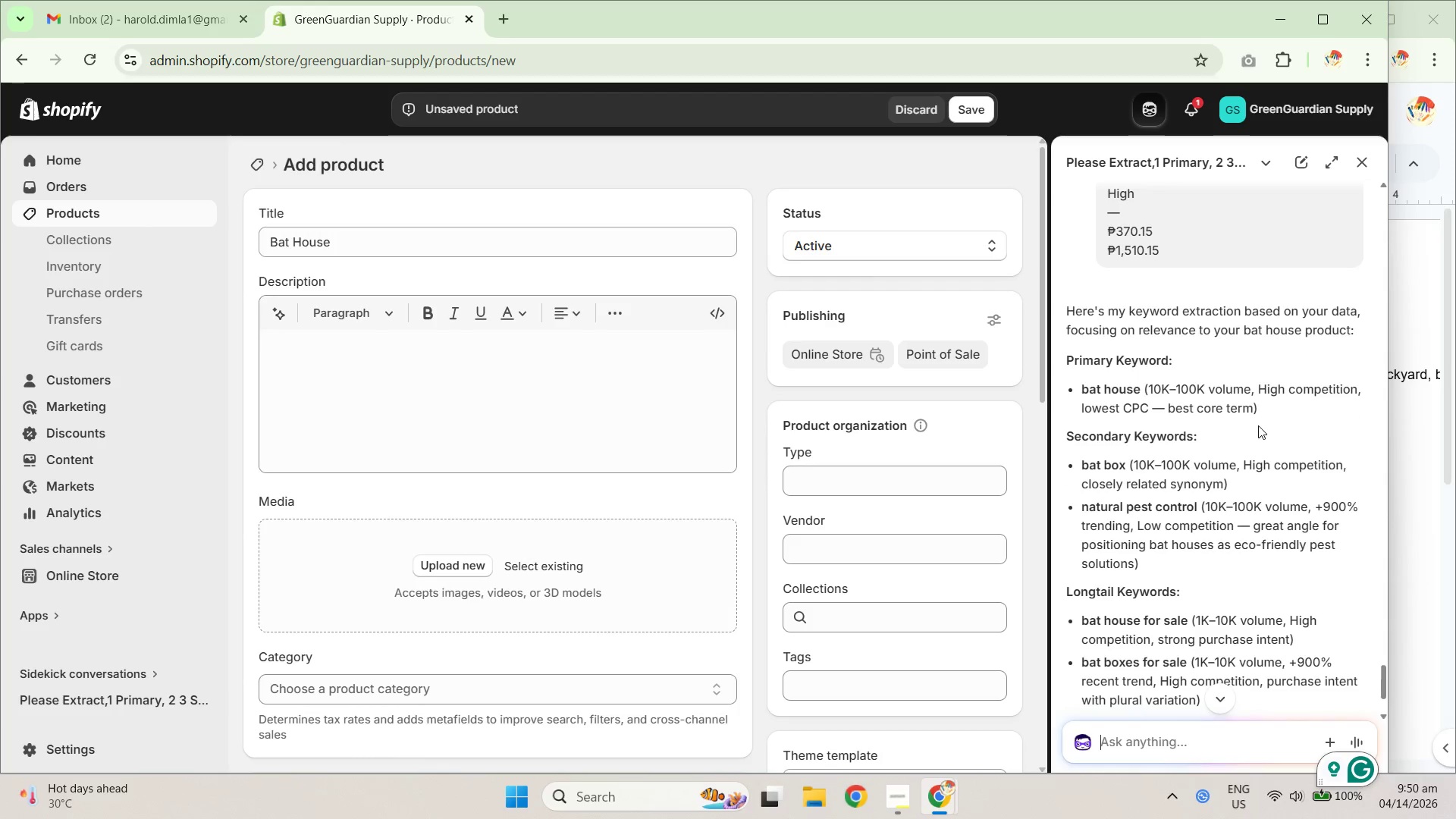 
left_click_drag(start_coordinate=[1283, 410], to_coordinate=[1136, 392])
 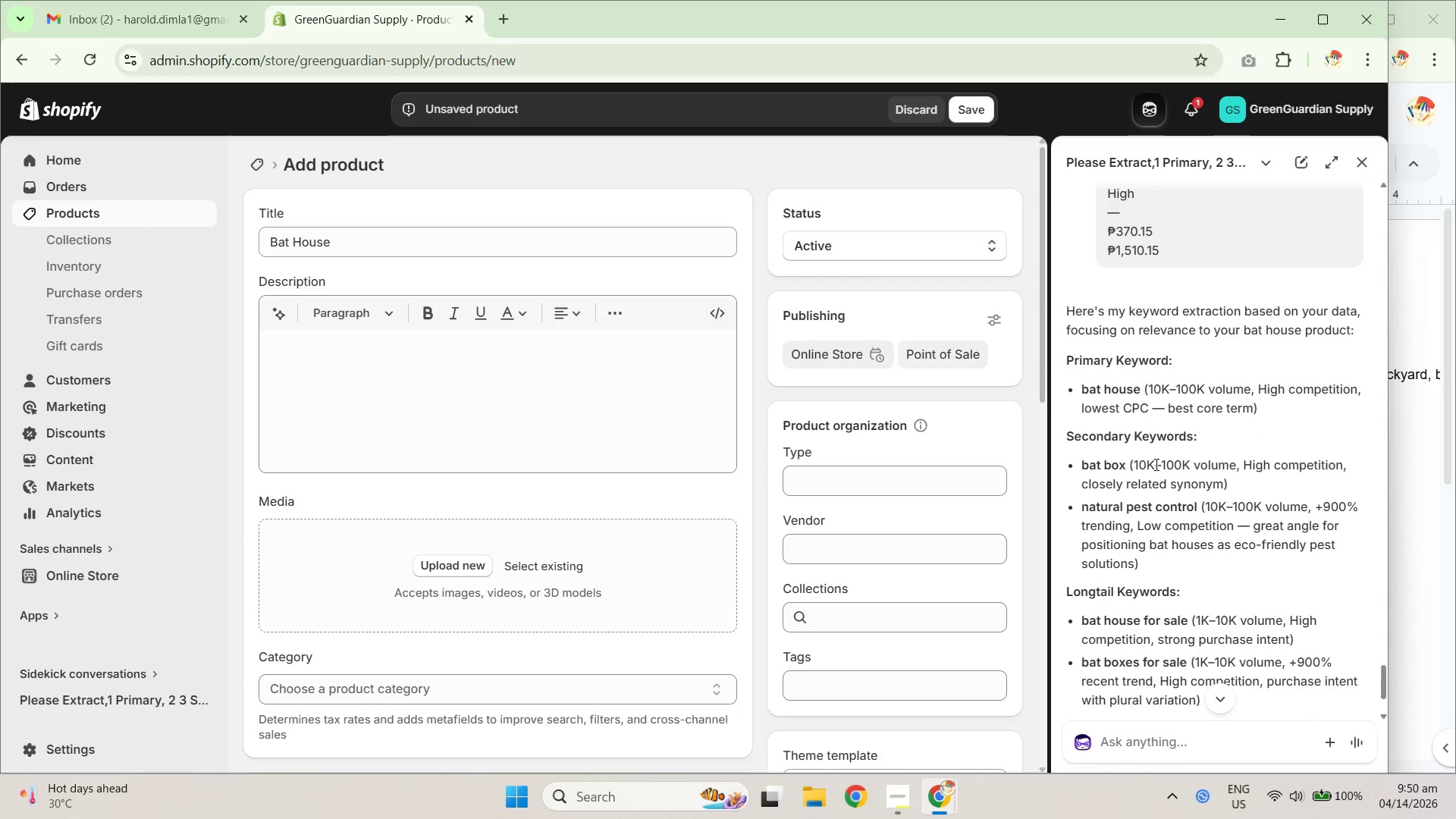 
double_click([1197, 531])
 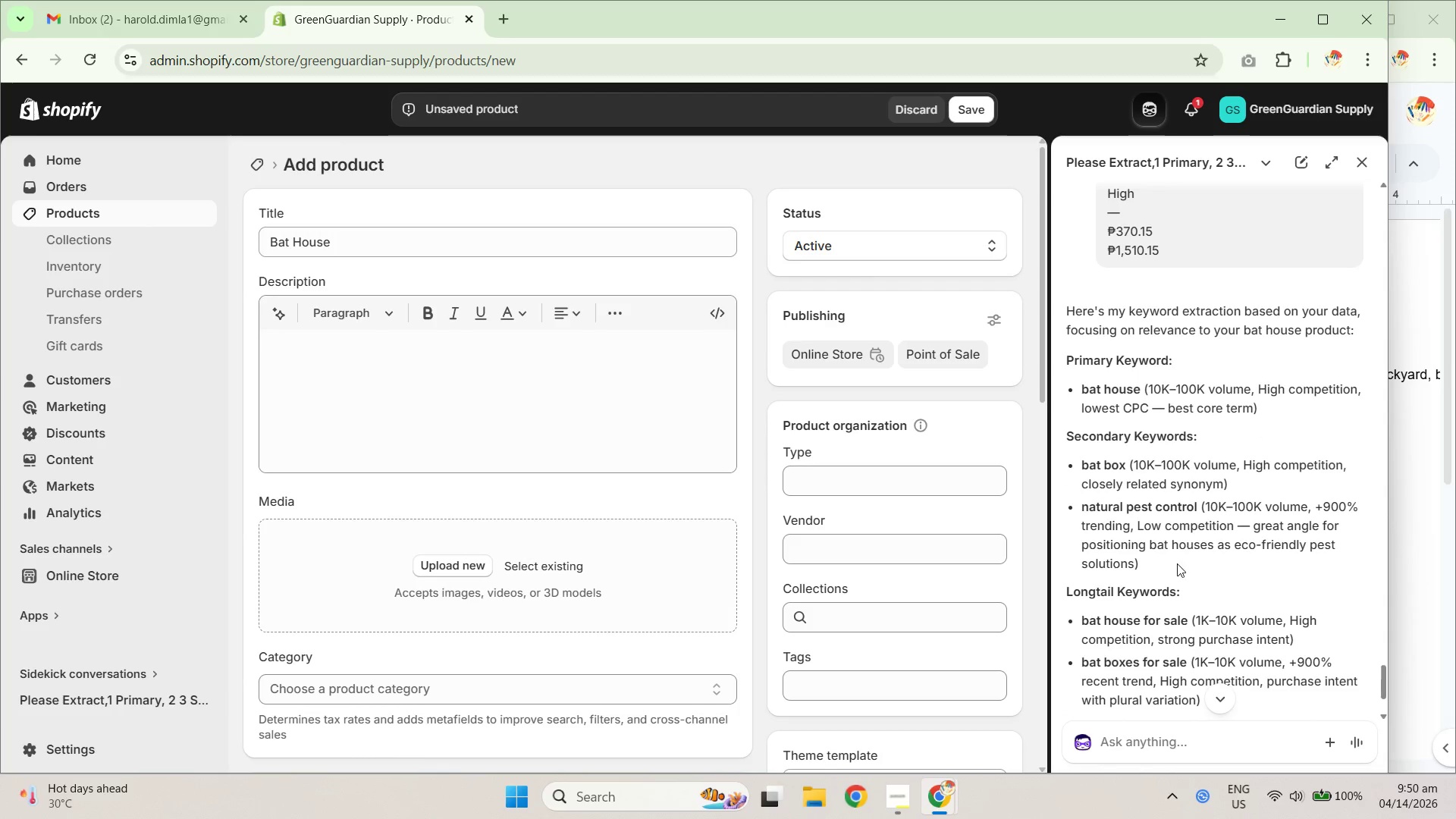 
scroll: coordinate [1175, 560], scroll_direction: down, amount: 2.0
 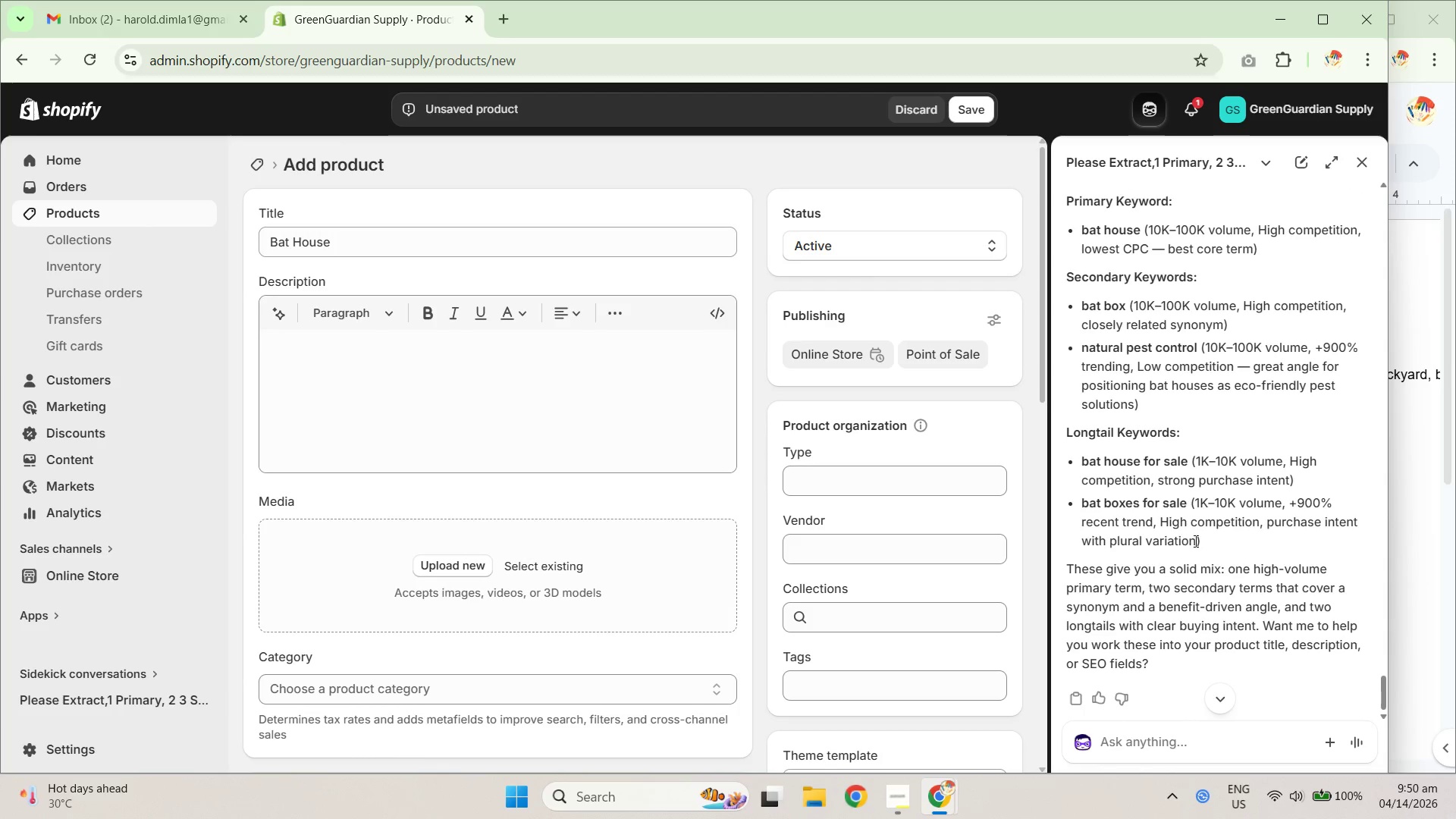 
scroll: coordinate [1207, 538], scroll_direction: up, amount: 2.0
 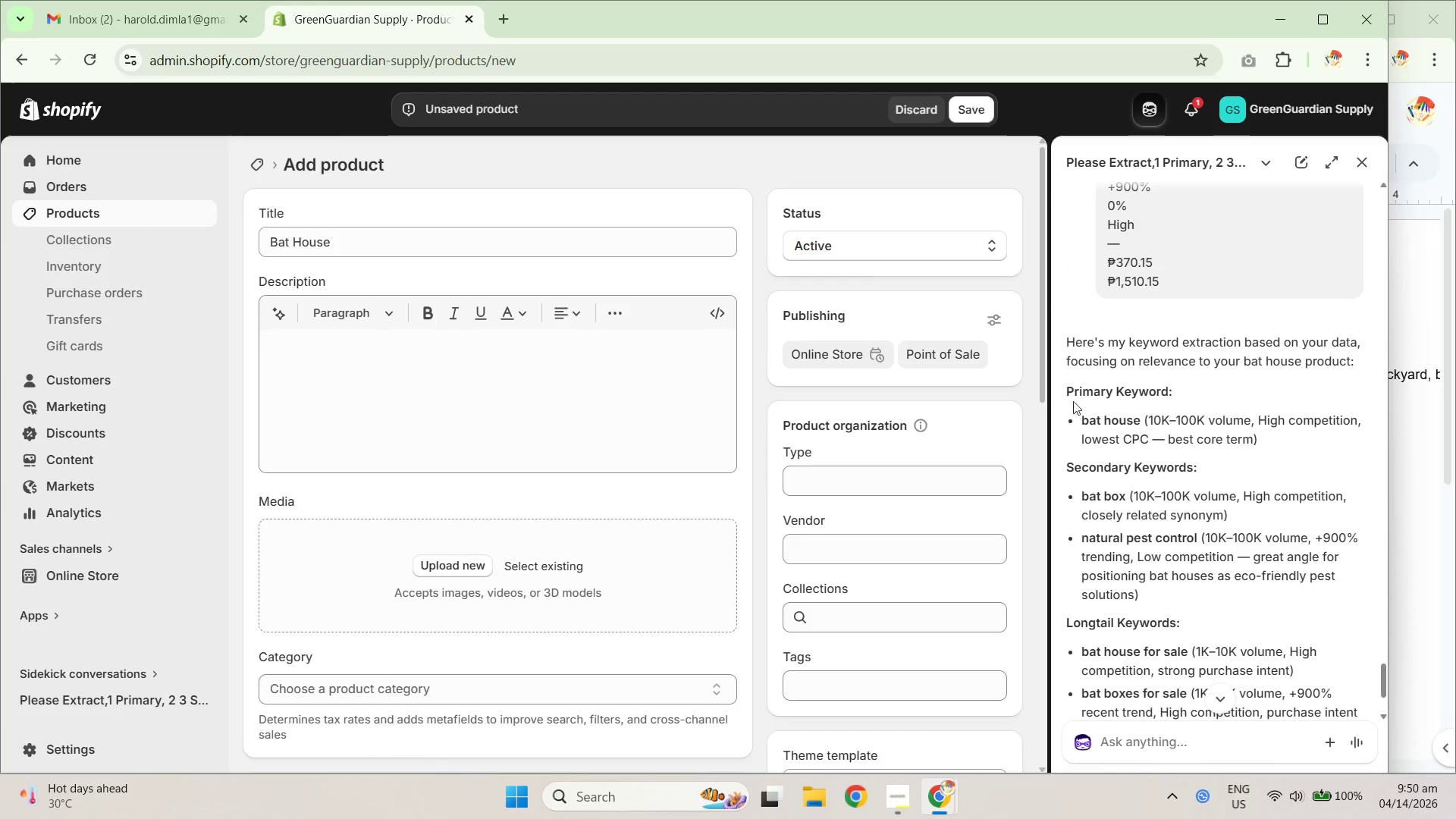 
left_click_drag(start_coordinate=[1062, 388], to_coordinate=[1239, 631])
 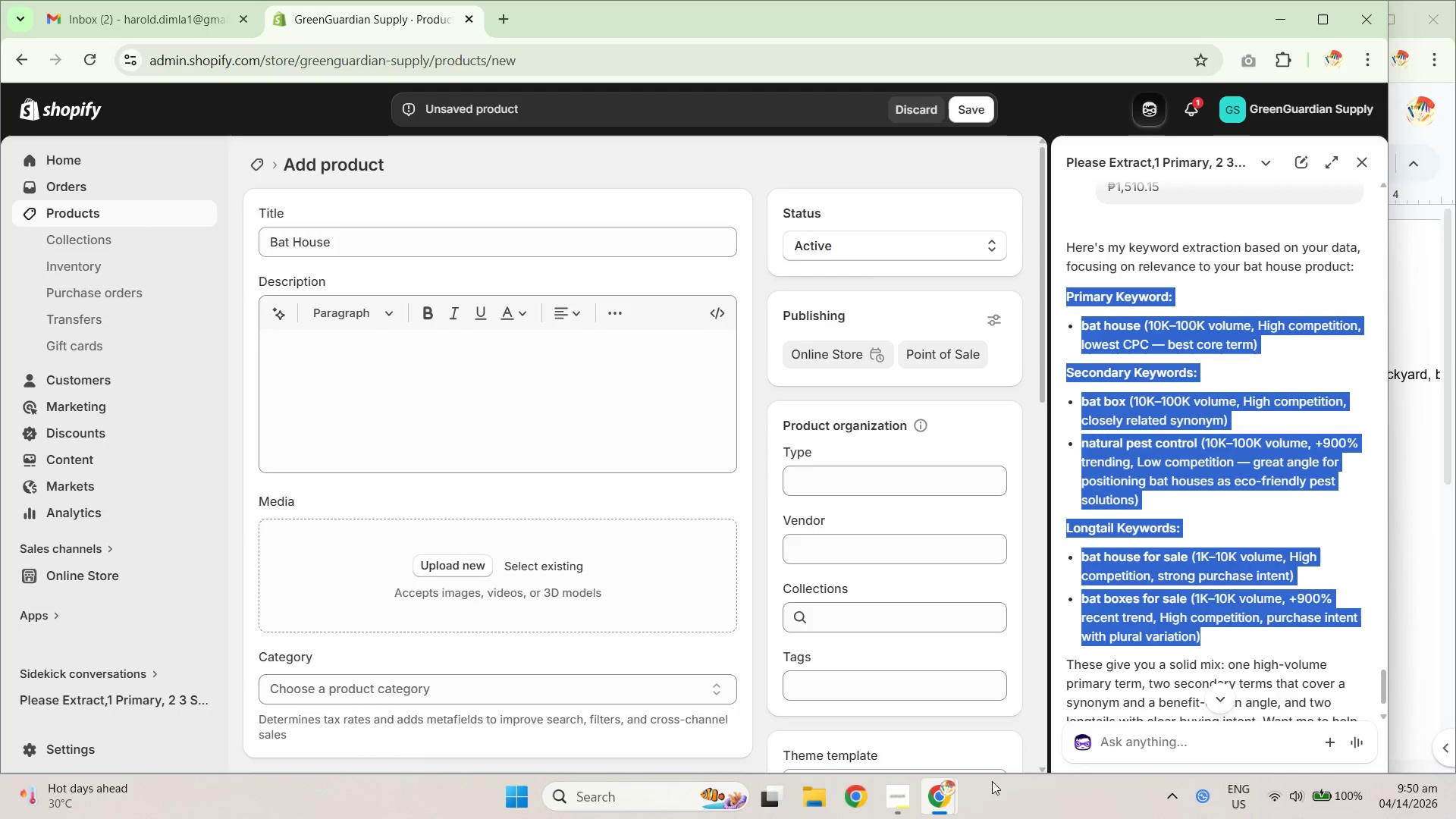 
scroll: coordinate [1193, 457], scroll_direction: down, amount: 1.0
 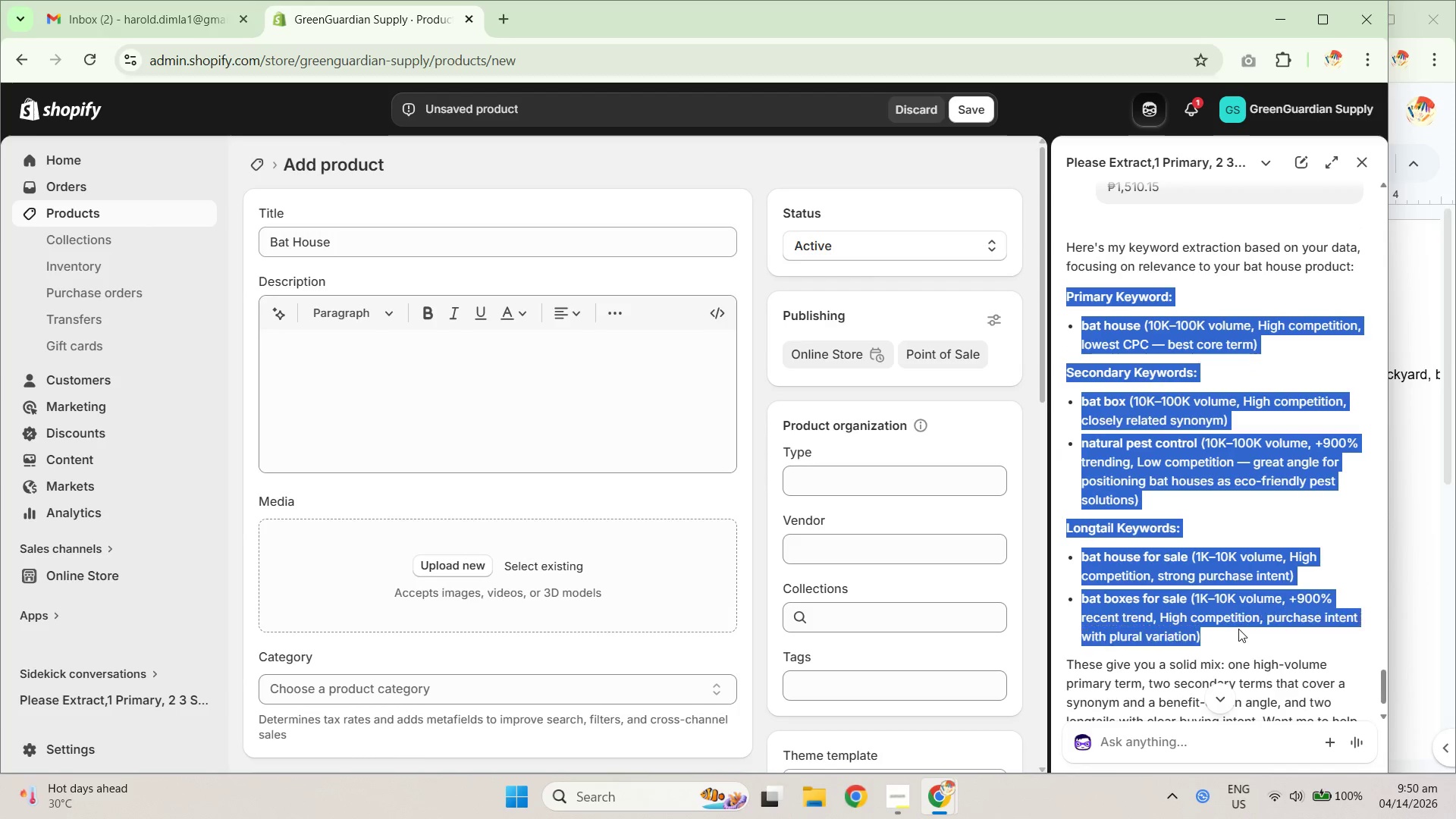 
key(Control+C)
 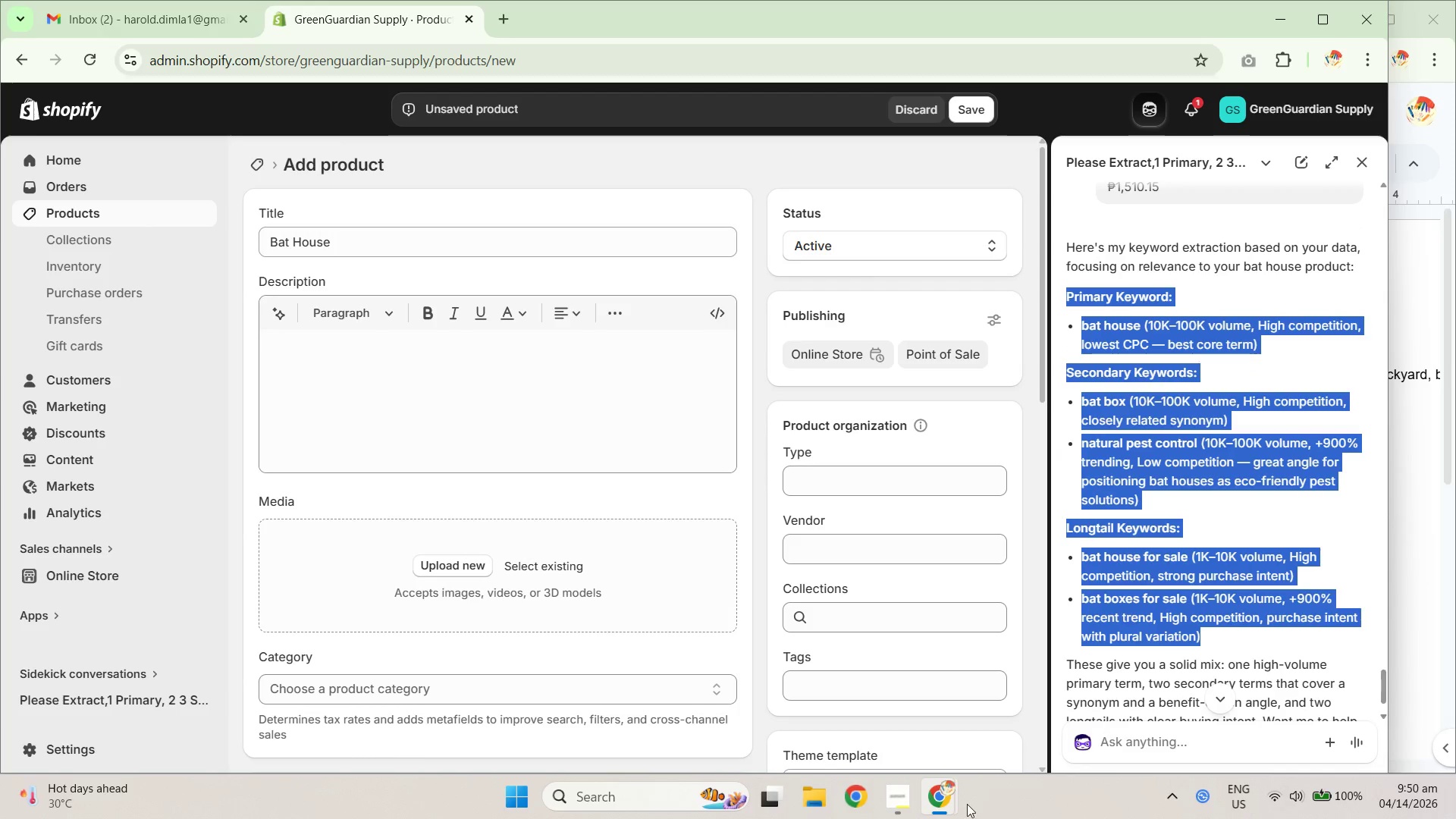 
key(Control+C)
 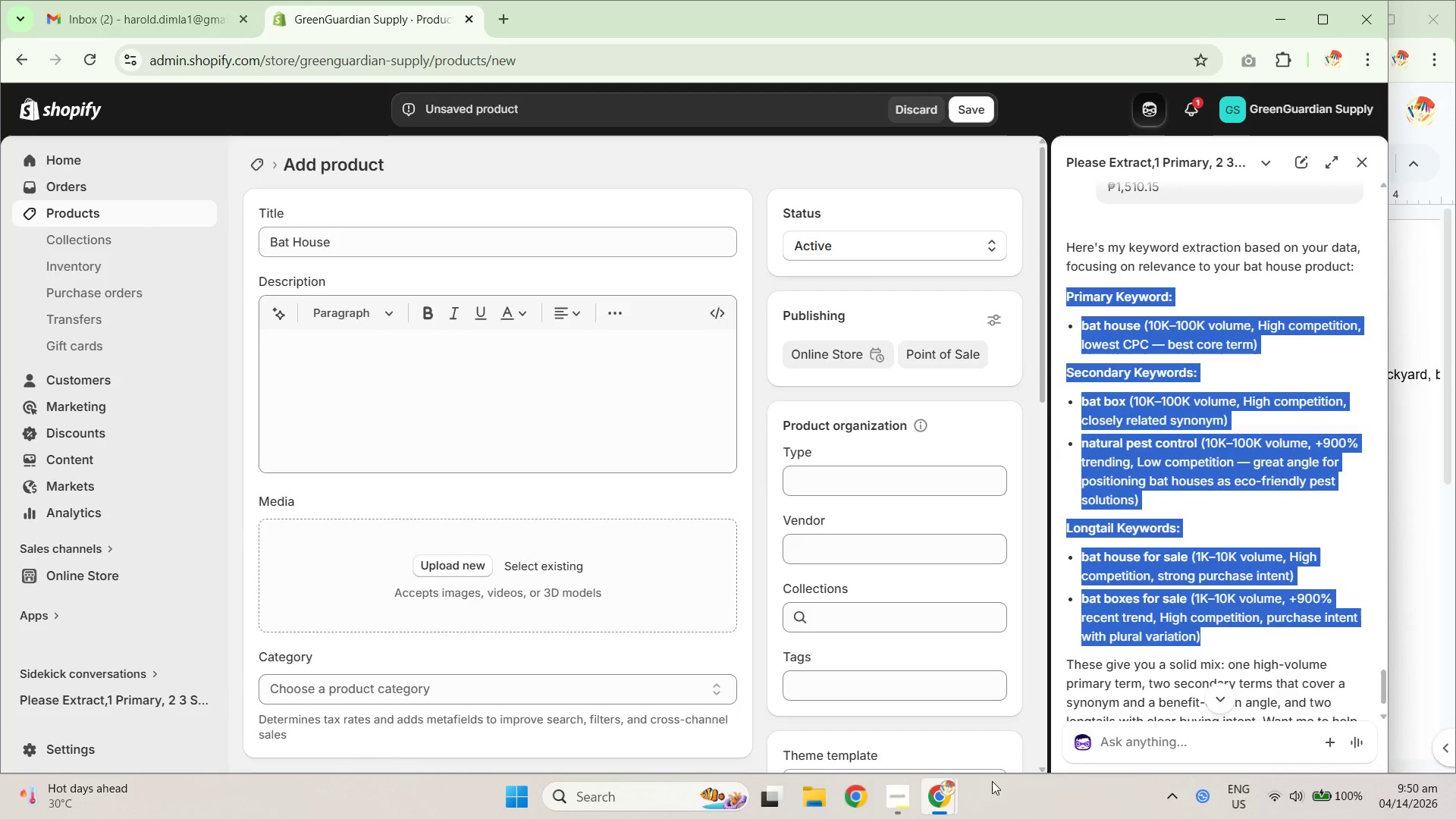 
key(Control+C)
 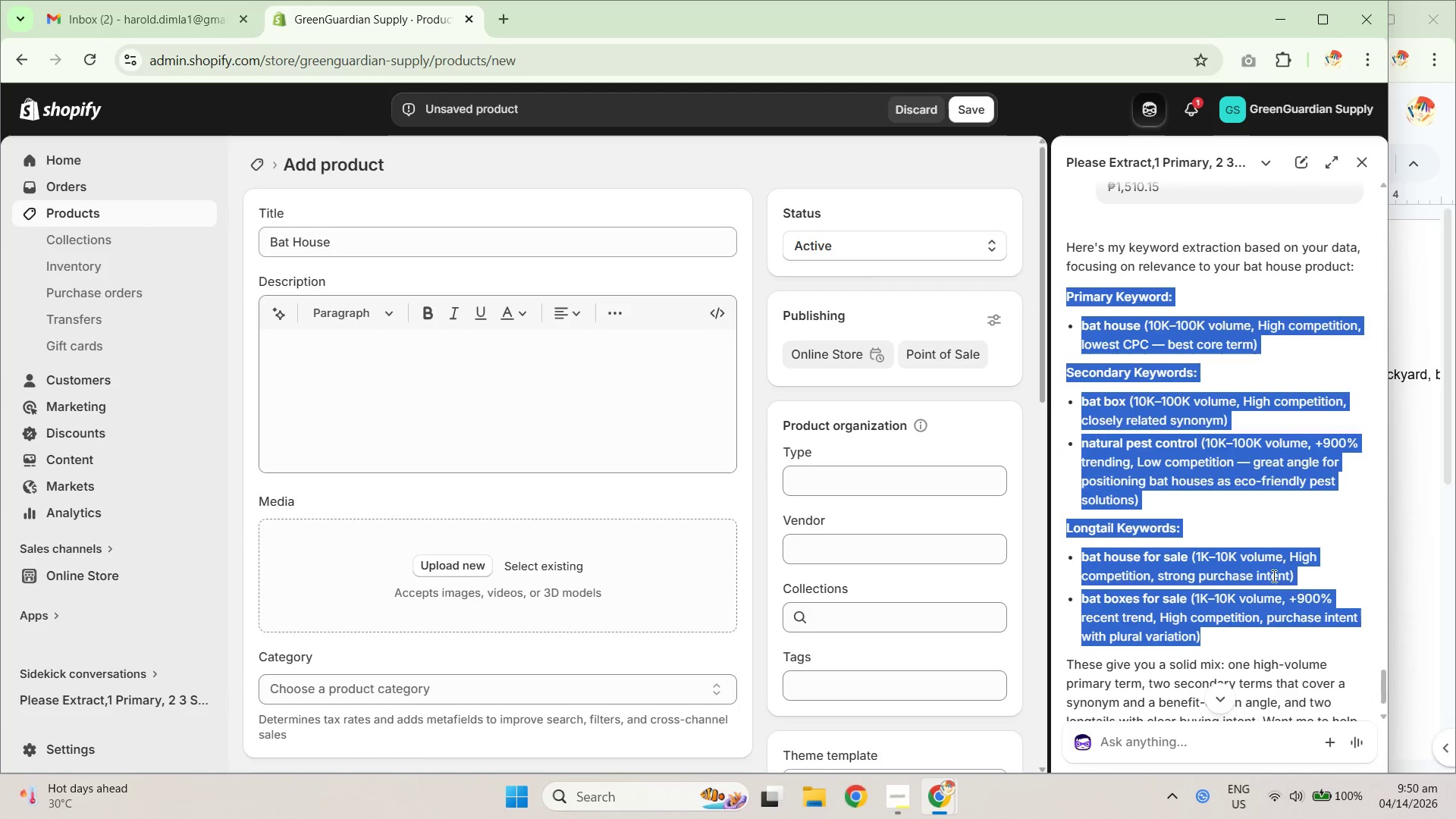 
key(Control+C)
 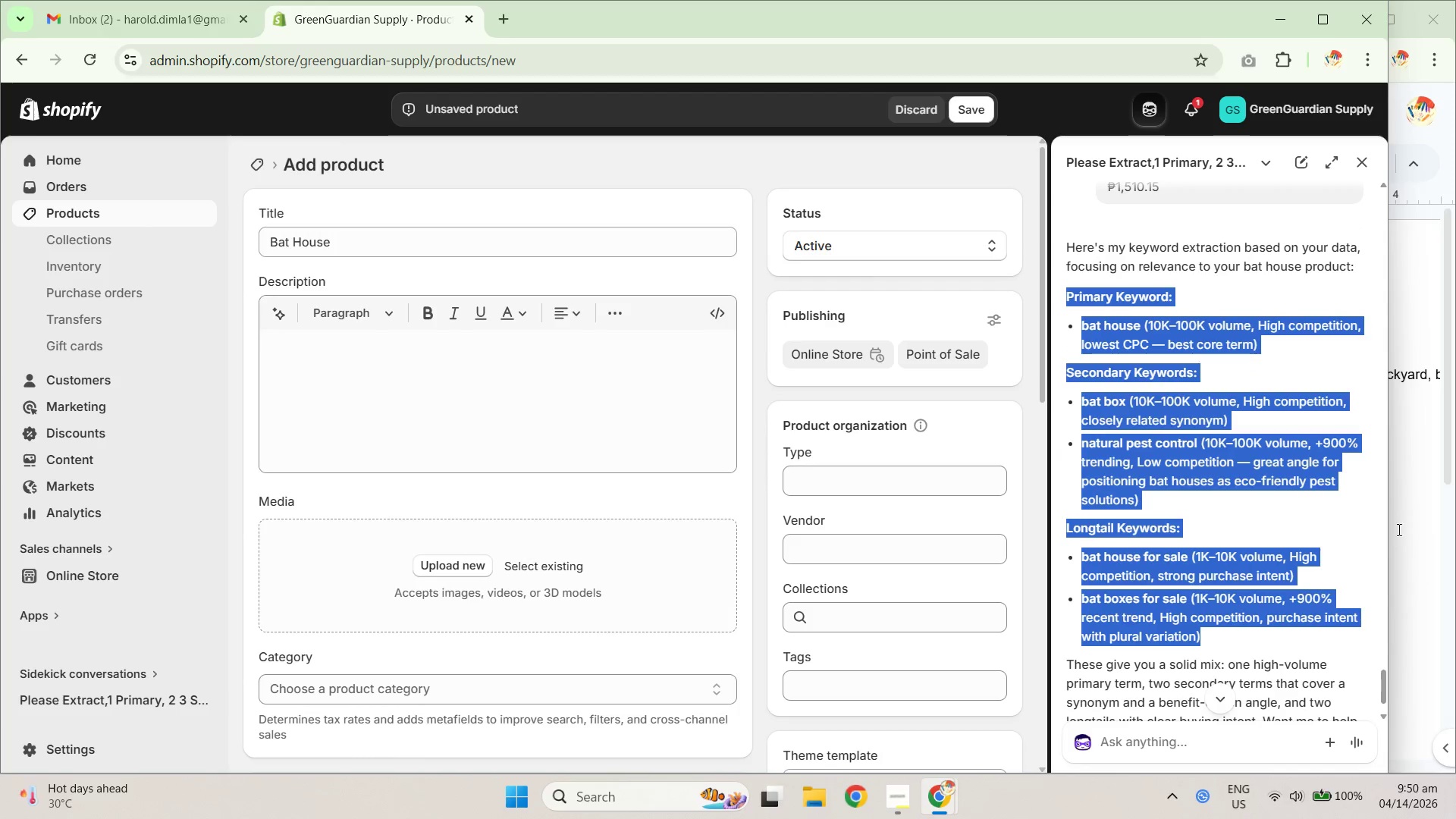 
left_click([1423, 531])
 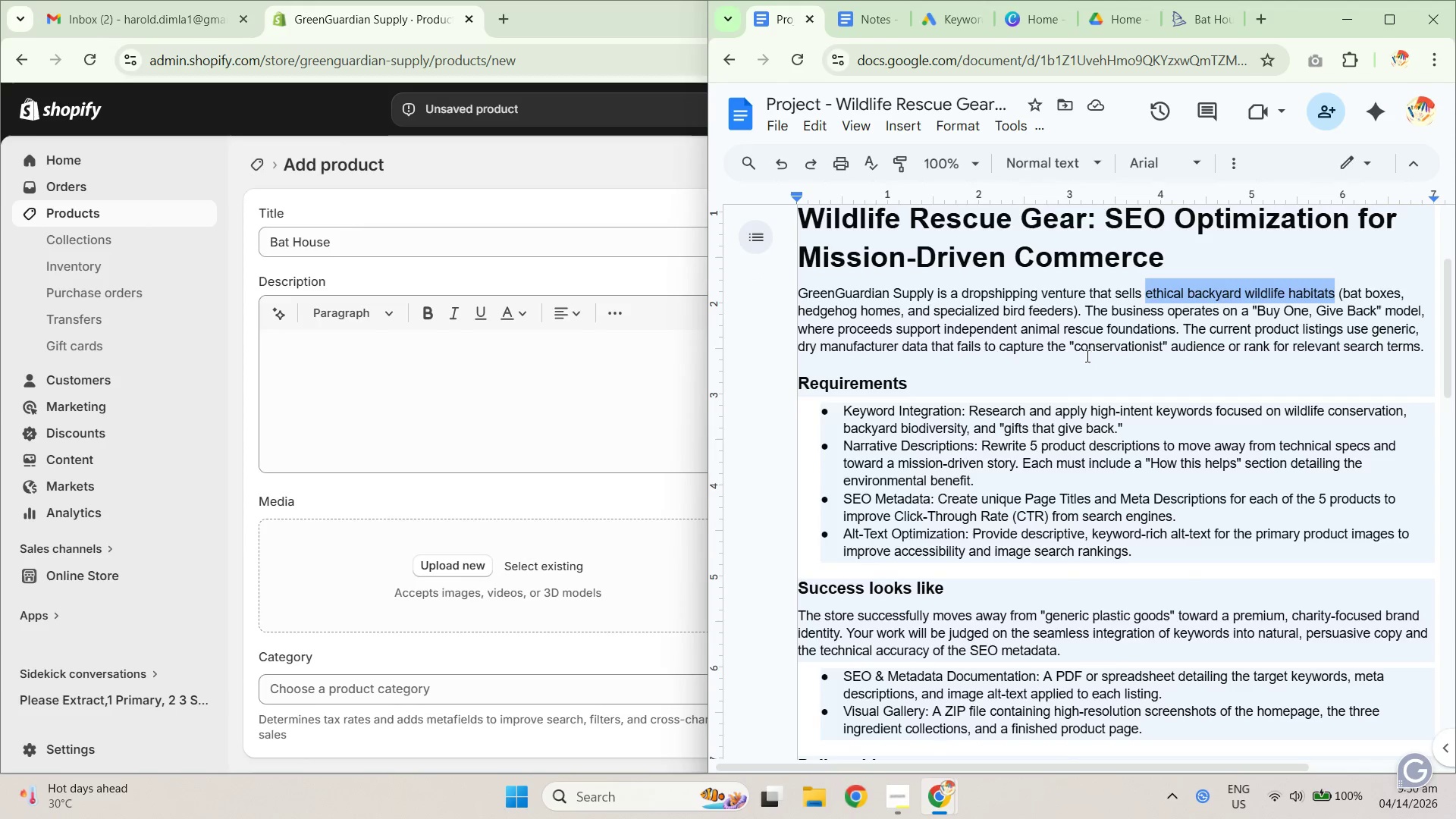 
scroll: coordinate [1109, 403], scroll_direction: down, amount: 1.0
 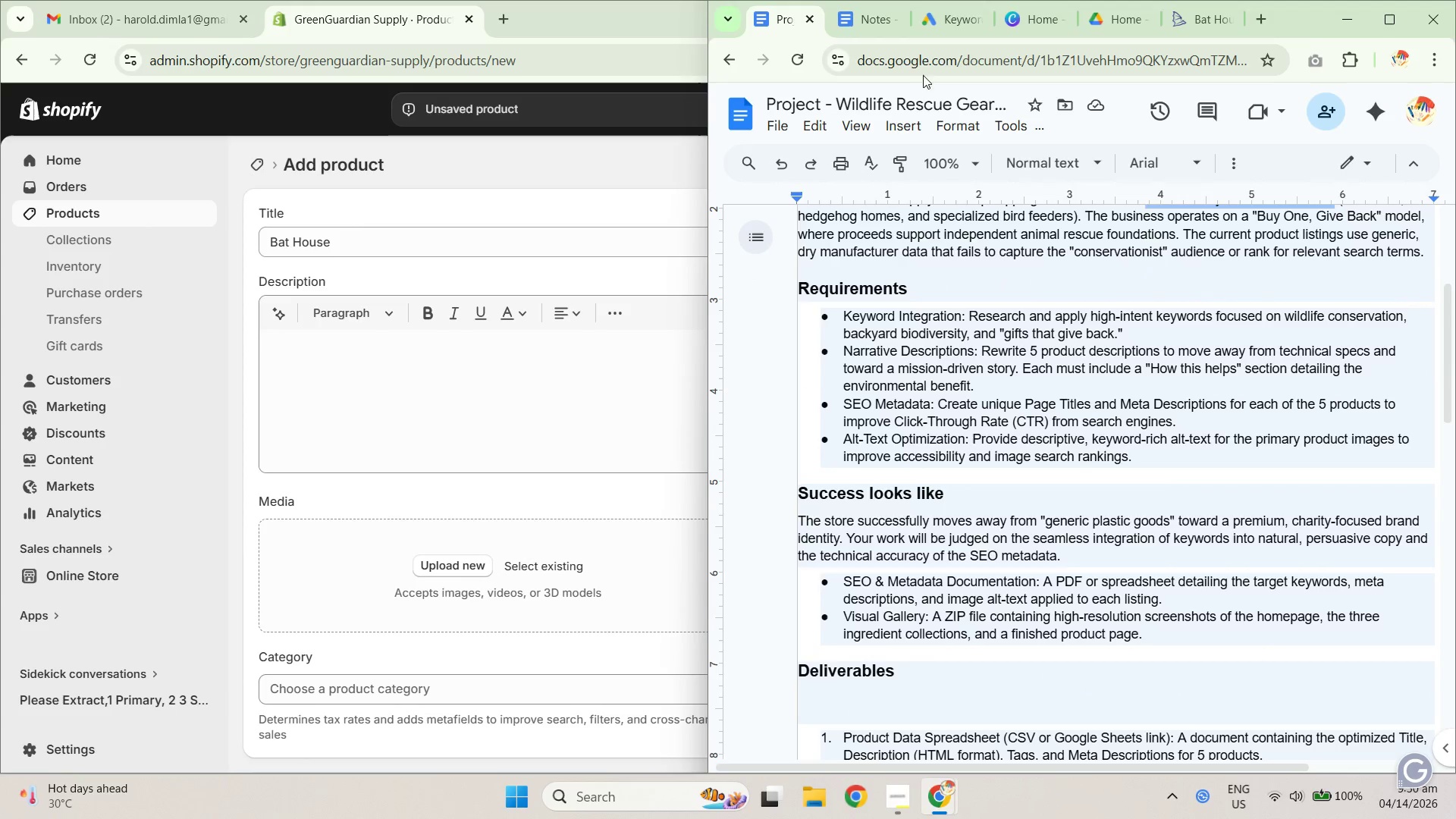 
left_click([852, 25])
 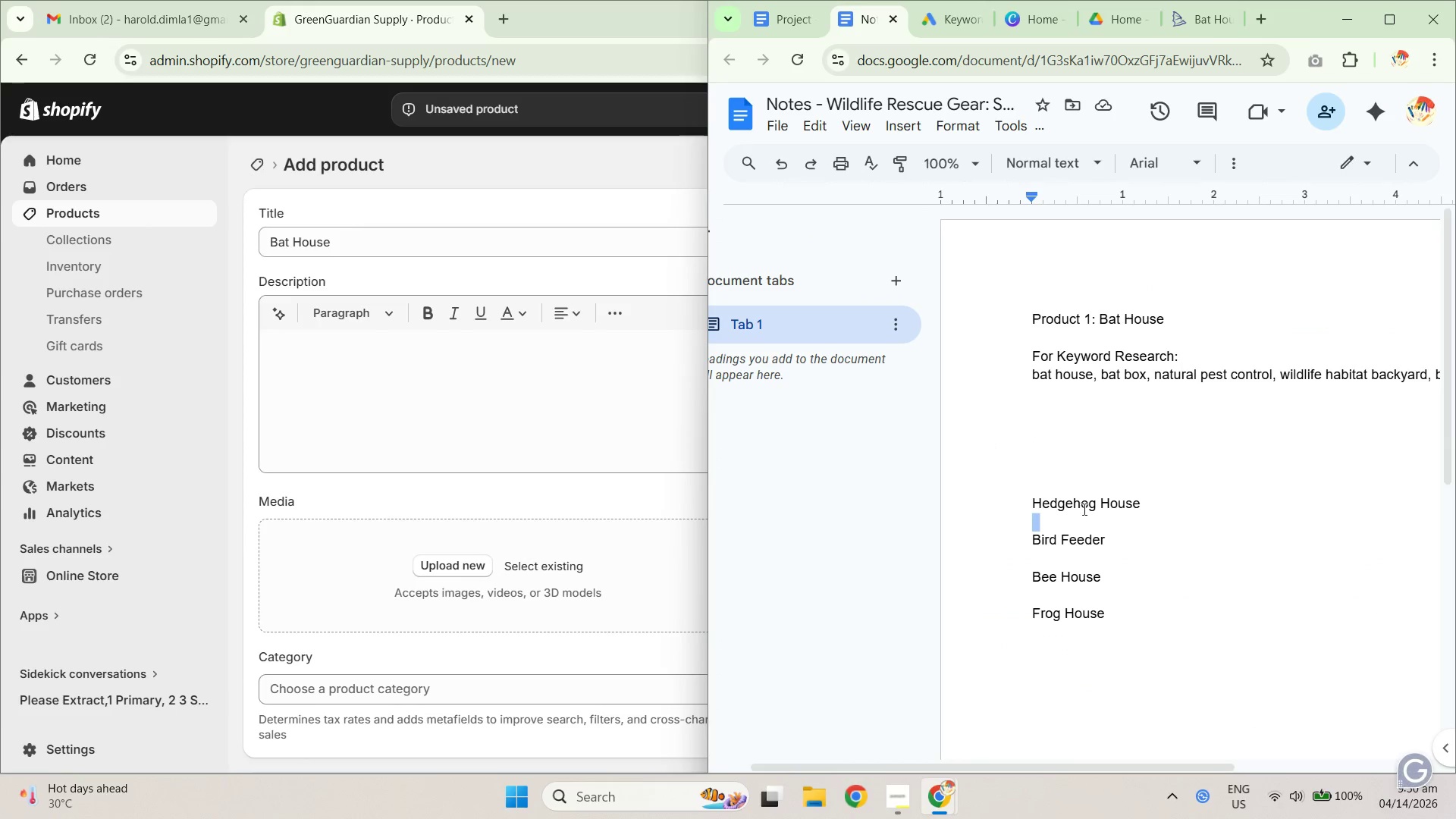 
left_click([1072, 451])
 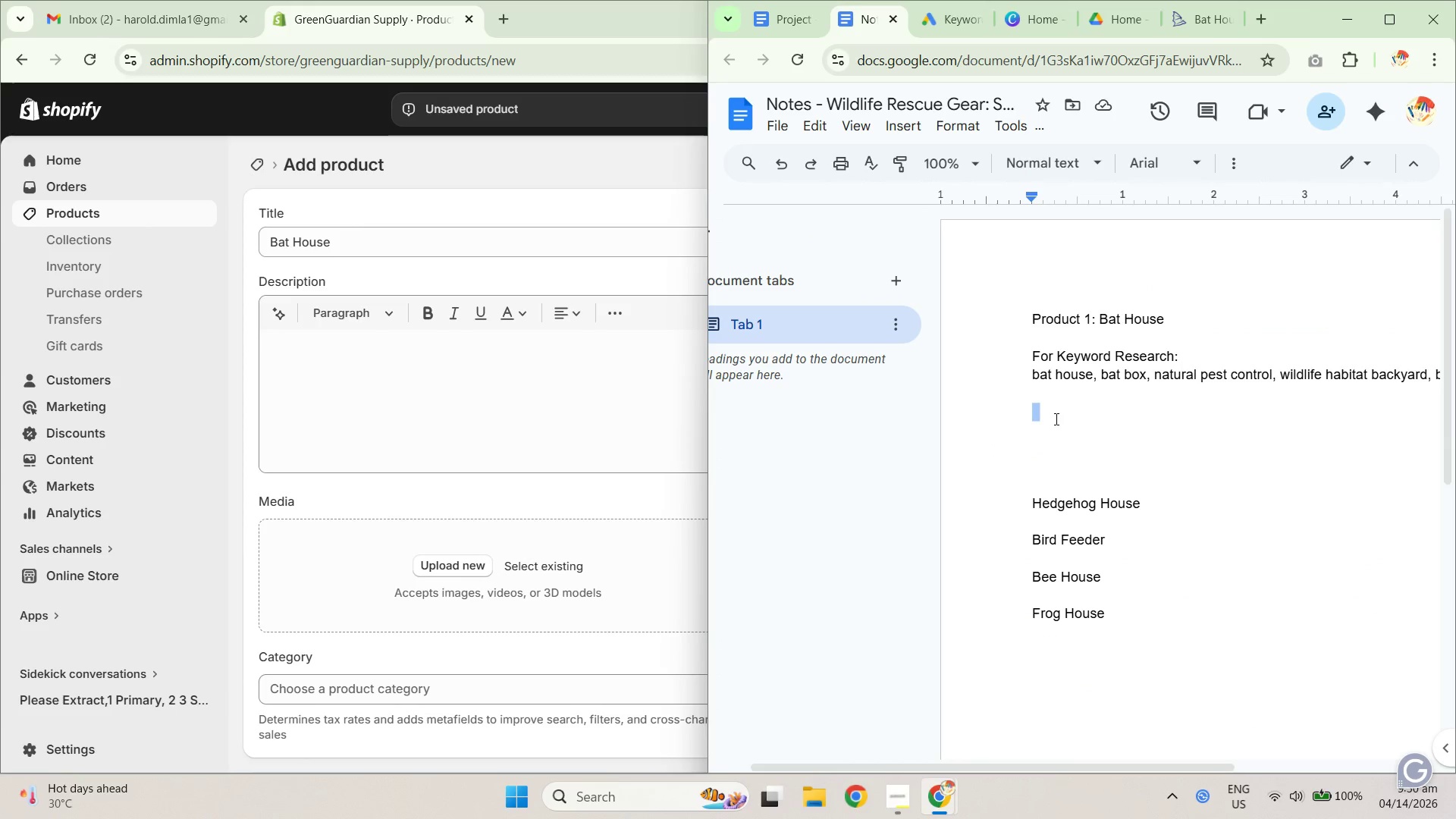 
triple_click([1050, 413])
 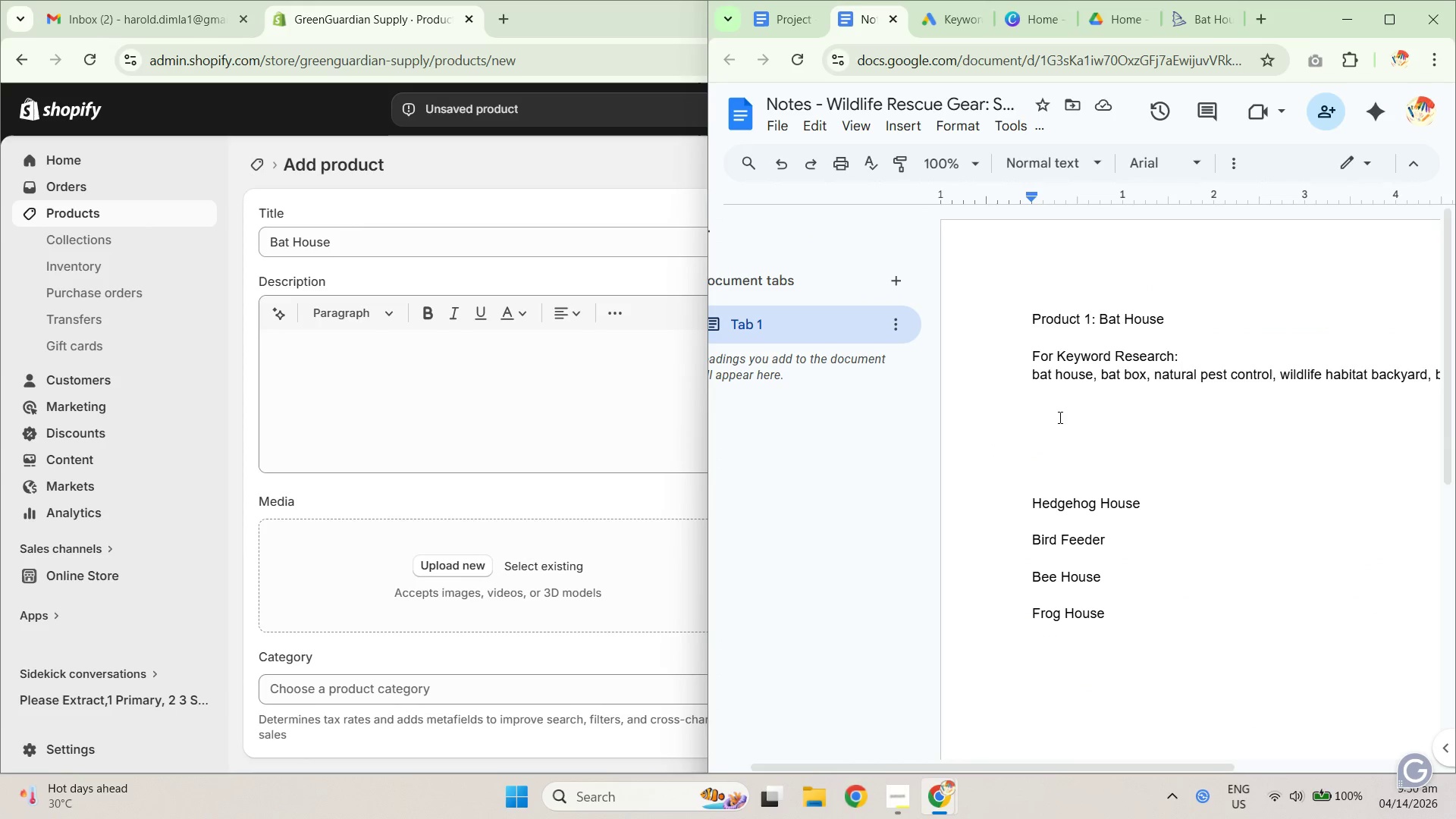 
type(Keyword Planner Report:)
 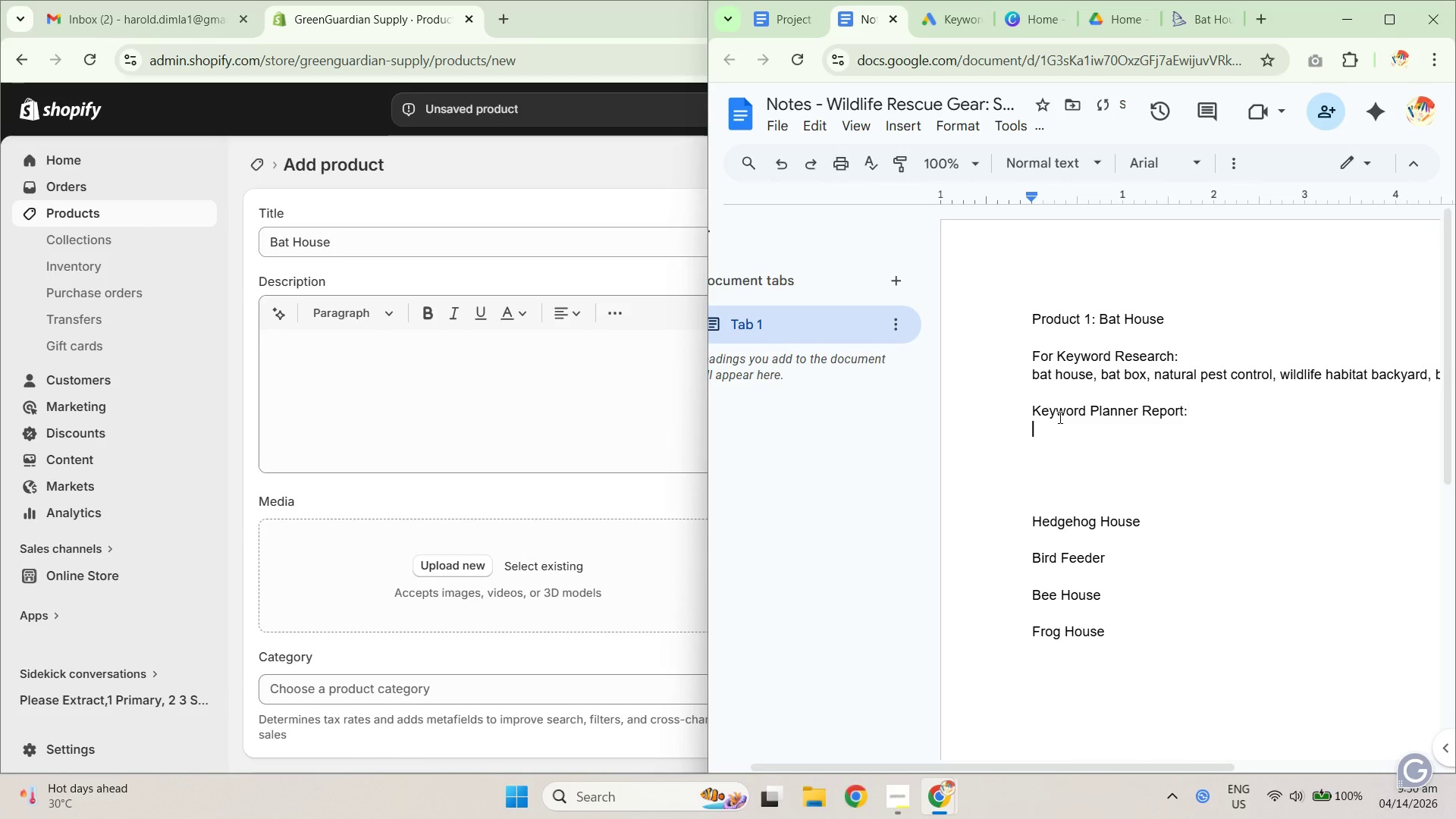 
key(Shift+Enter)
 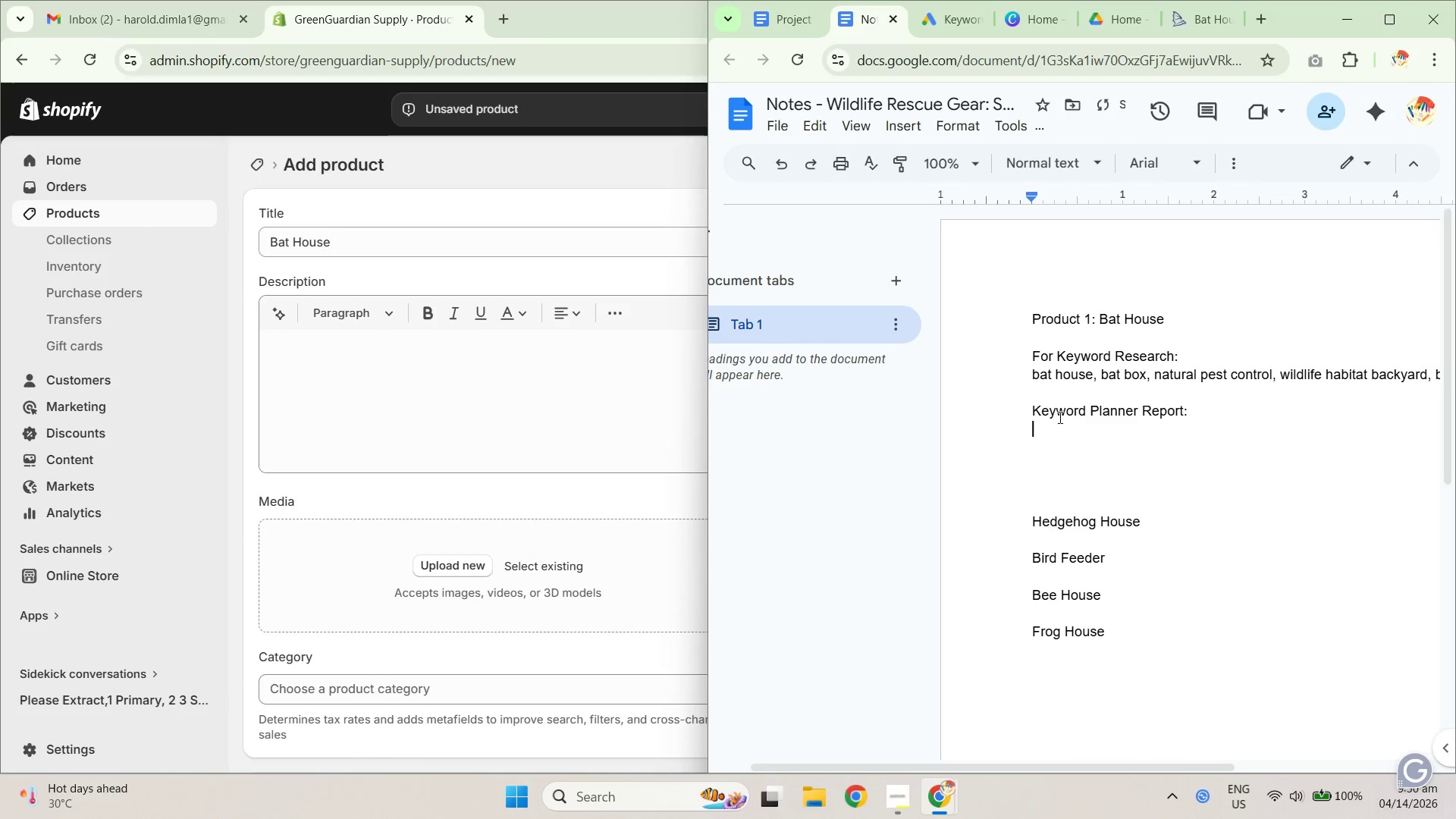 
key(Shift+Enter)
 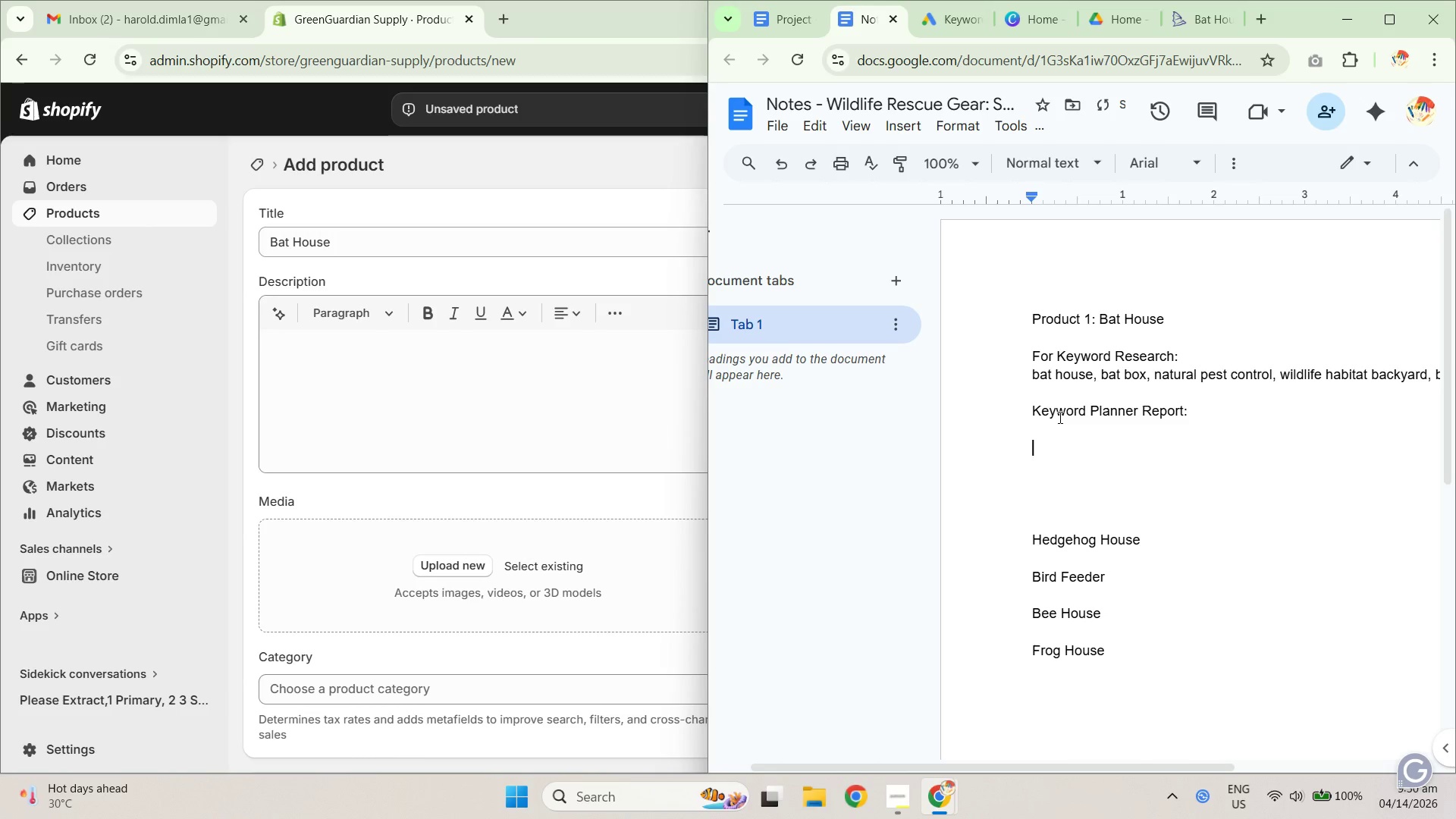 
key(Backspace)
 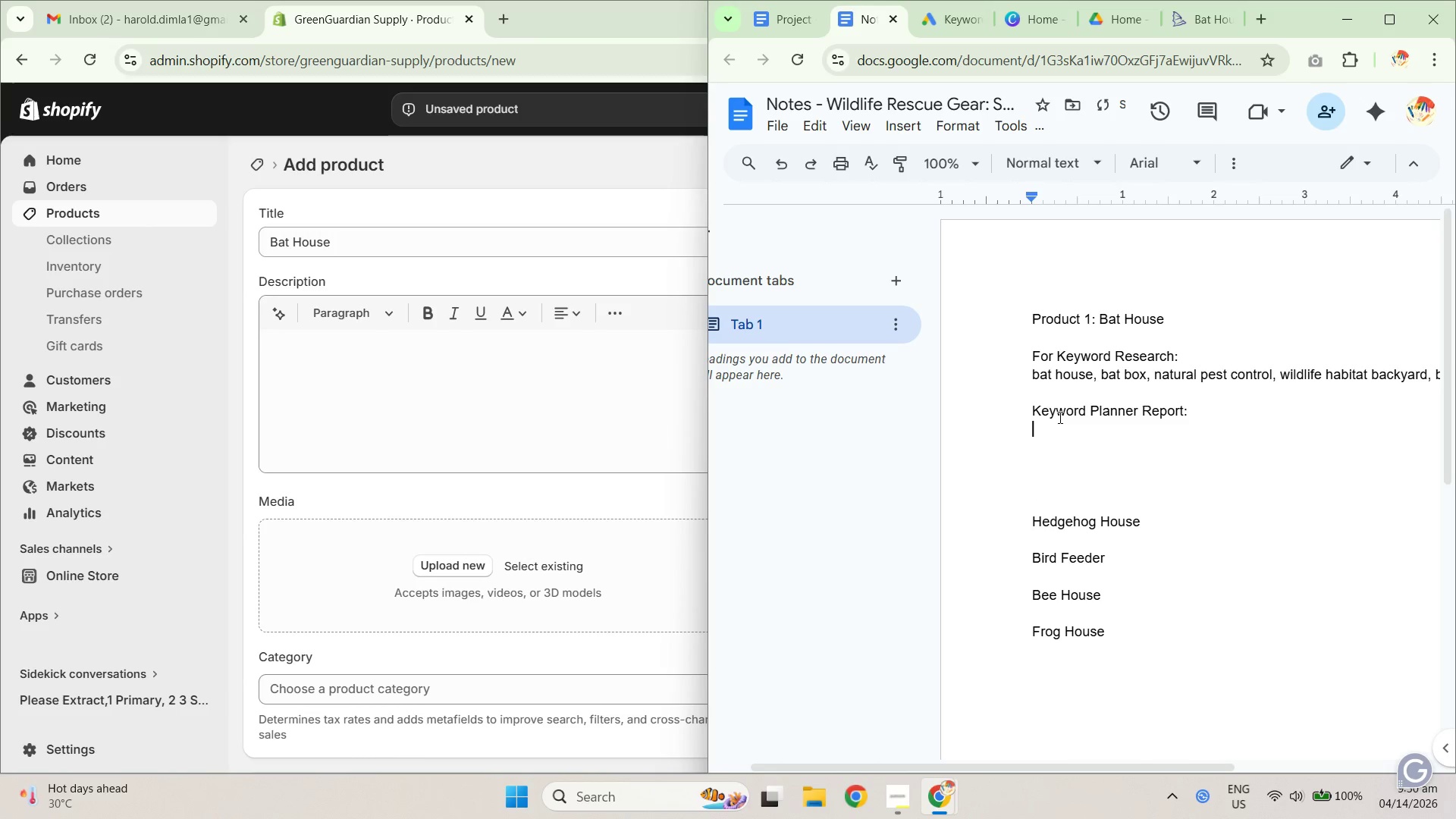 
key(Control+Shift+V)
 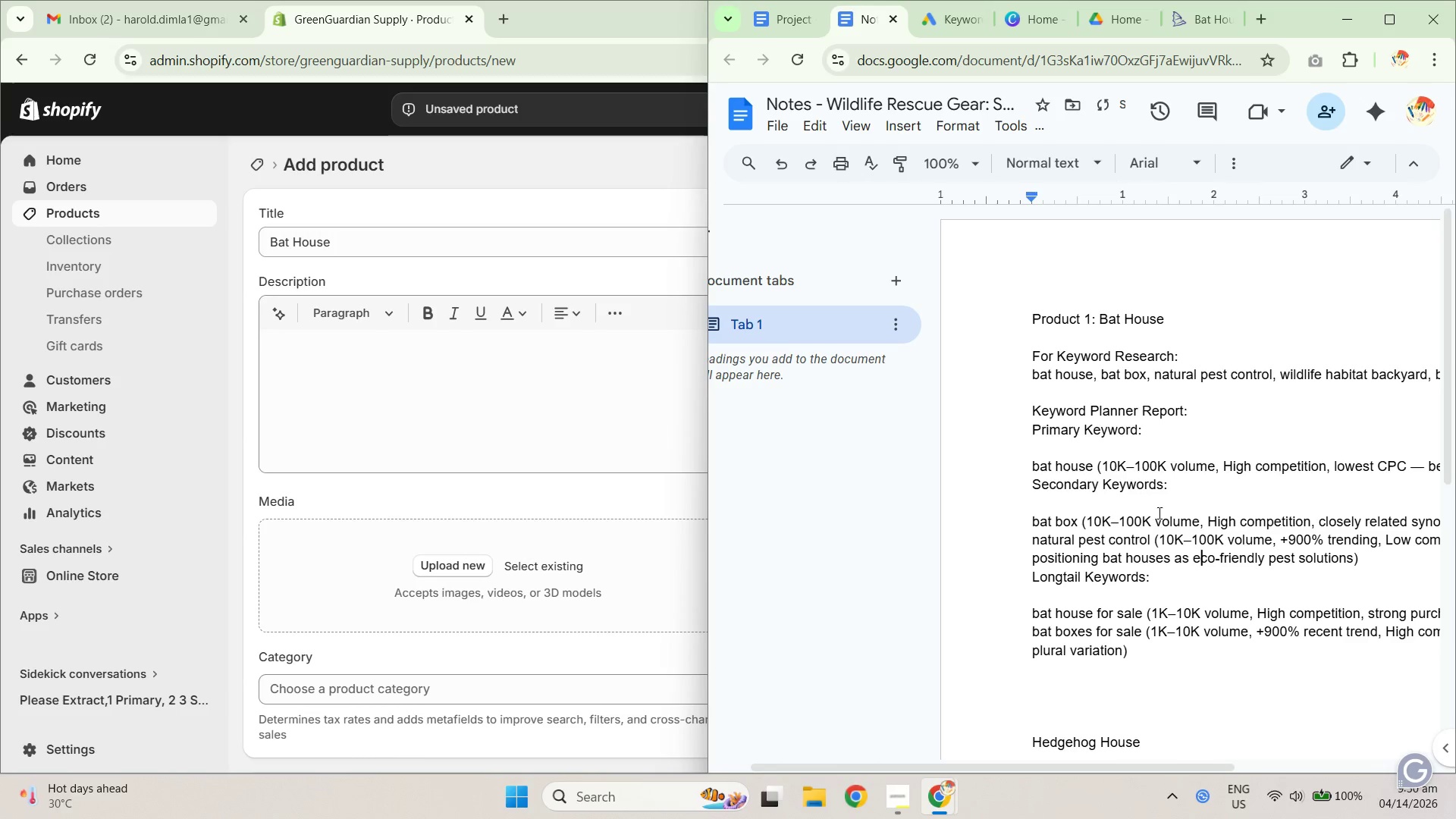 
triple_click([1209, 421])
 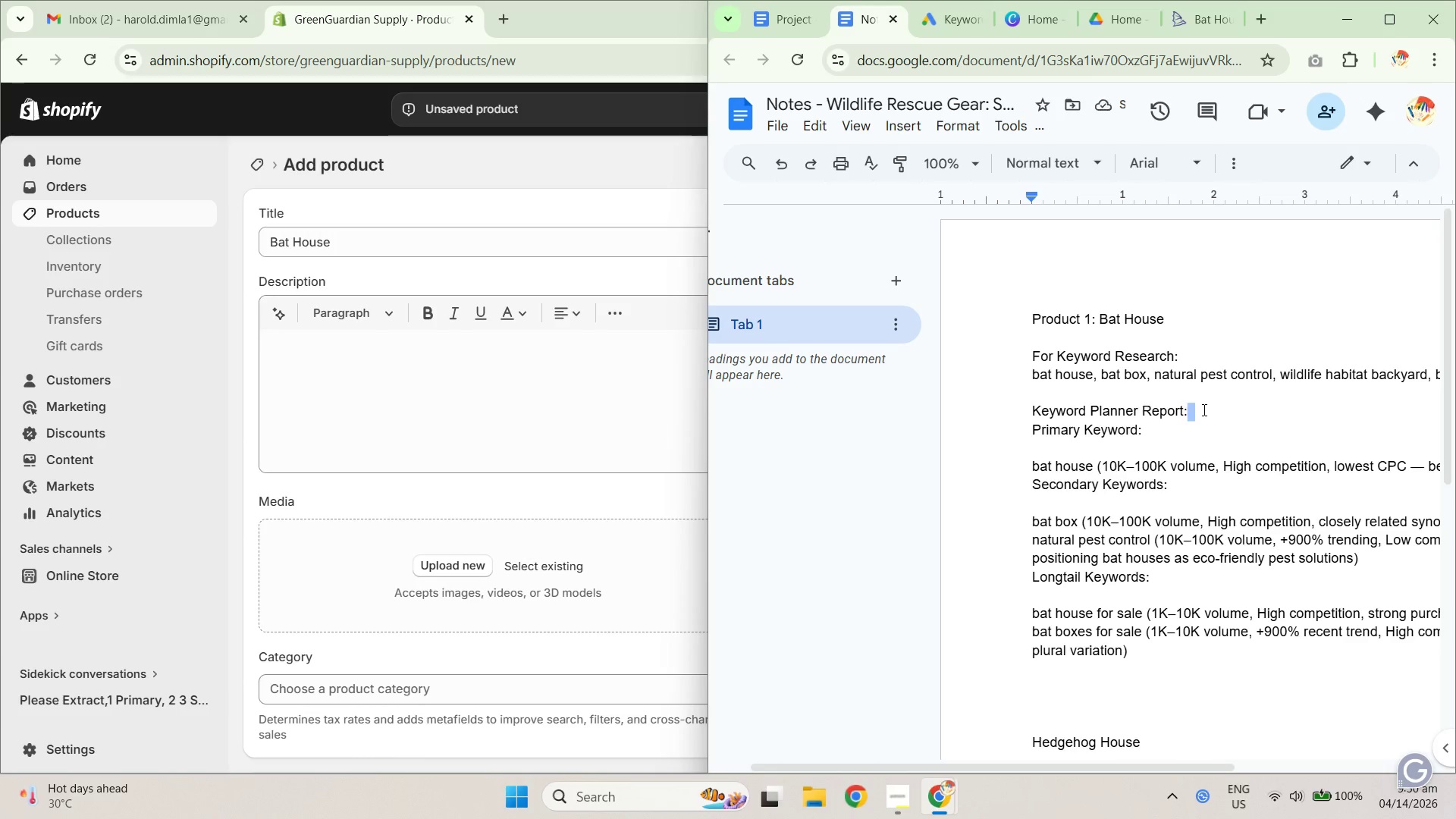 
left_click([1201, 414])
 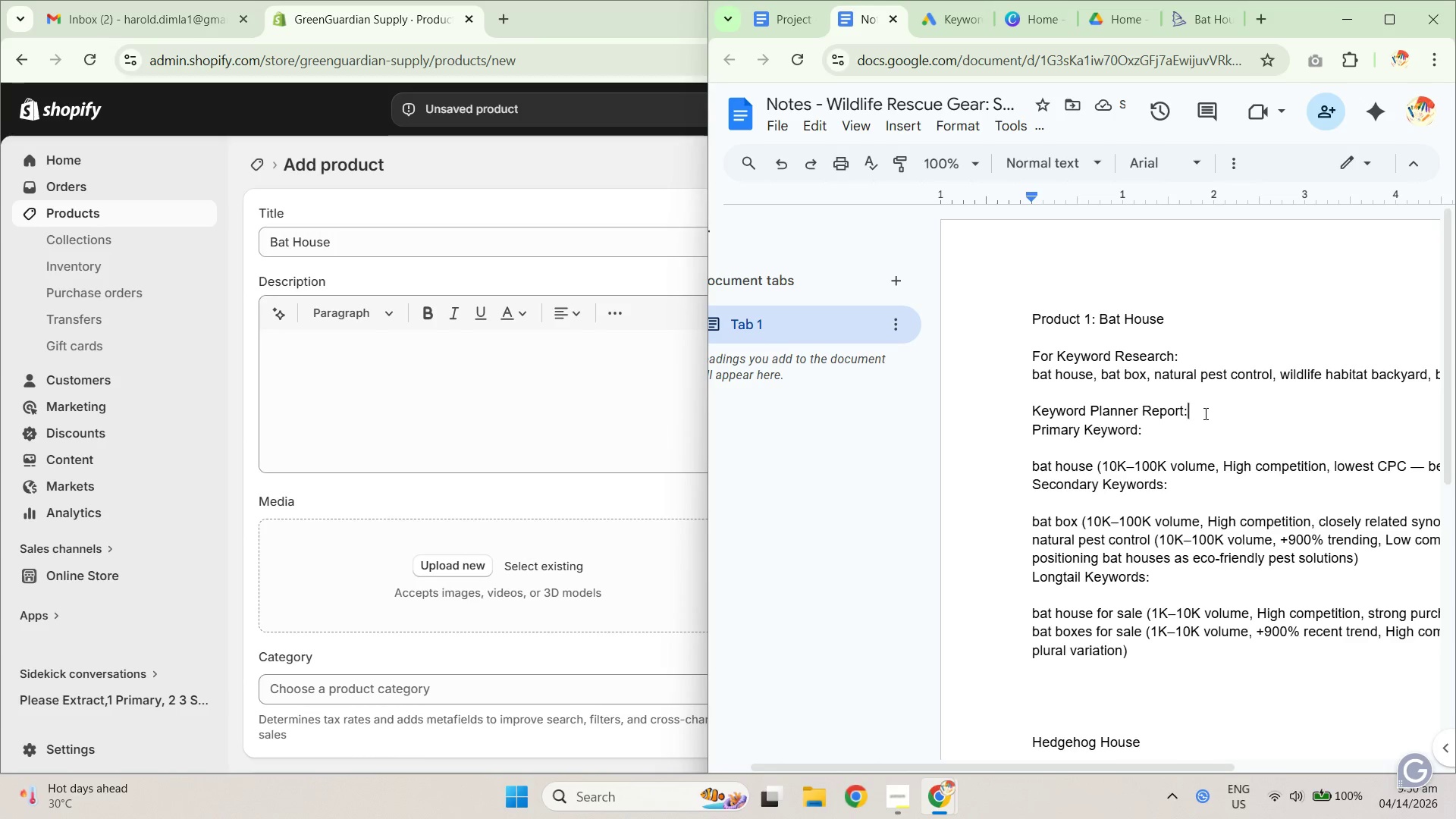 
key(Shift+ShiftRight)
 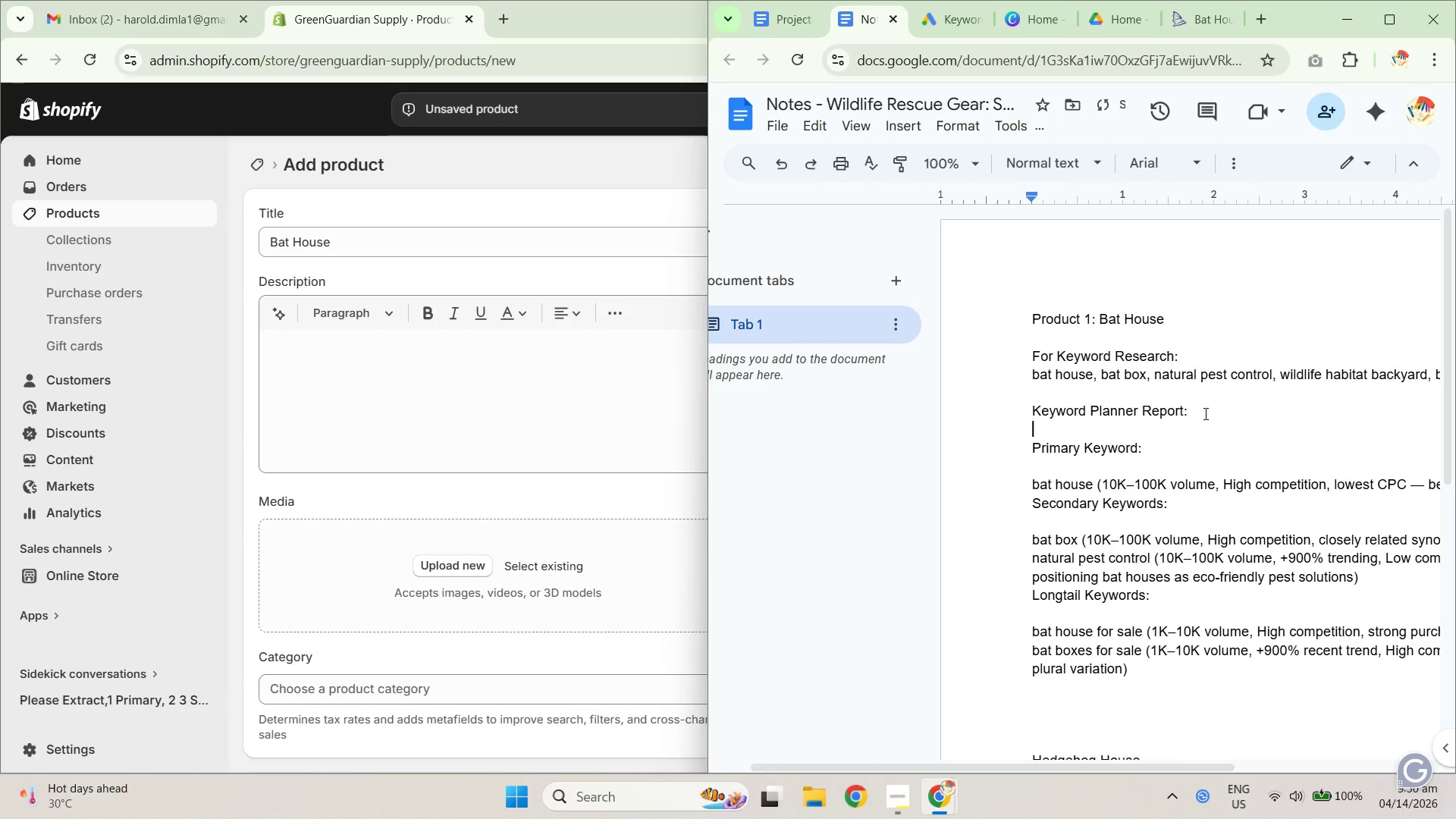 
key(Shift+Enter)
 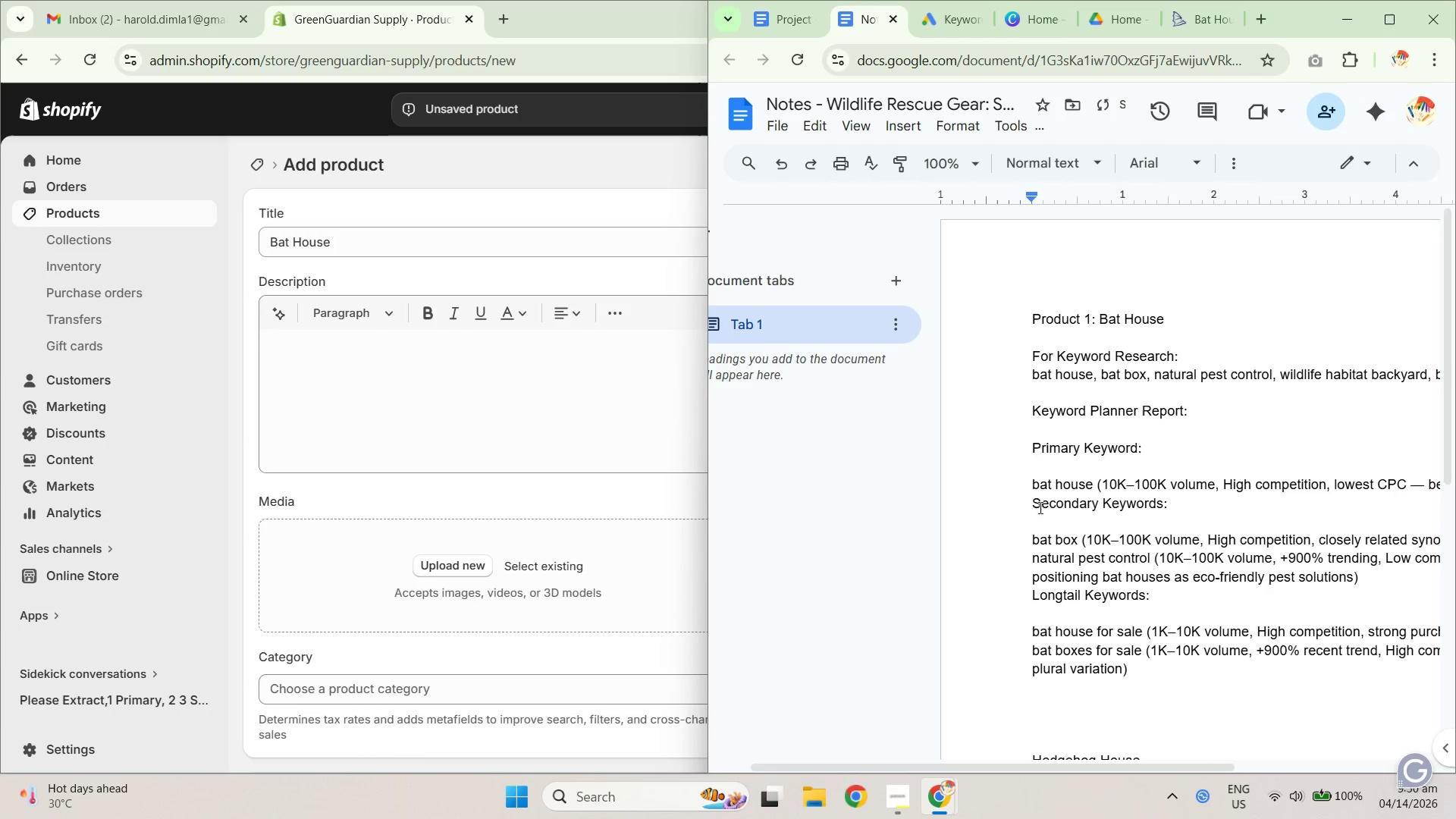 
left_click([1034, 505])
 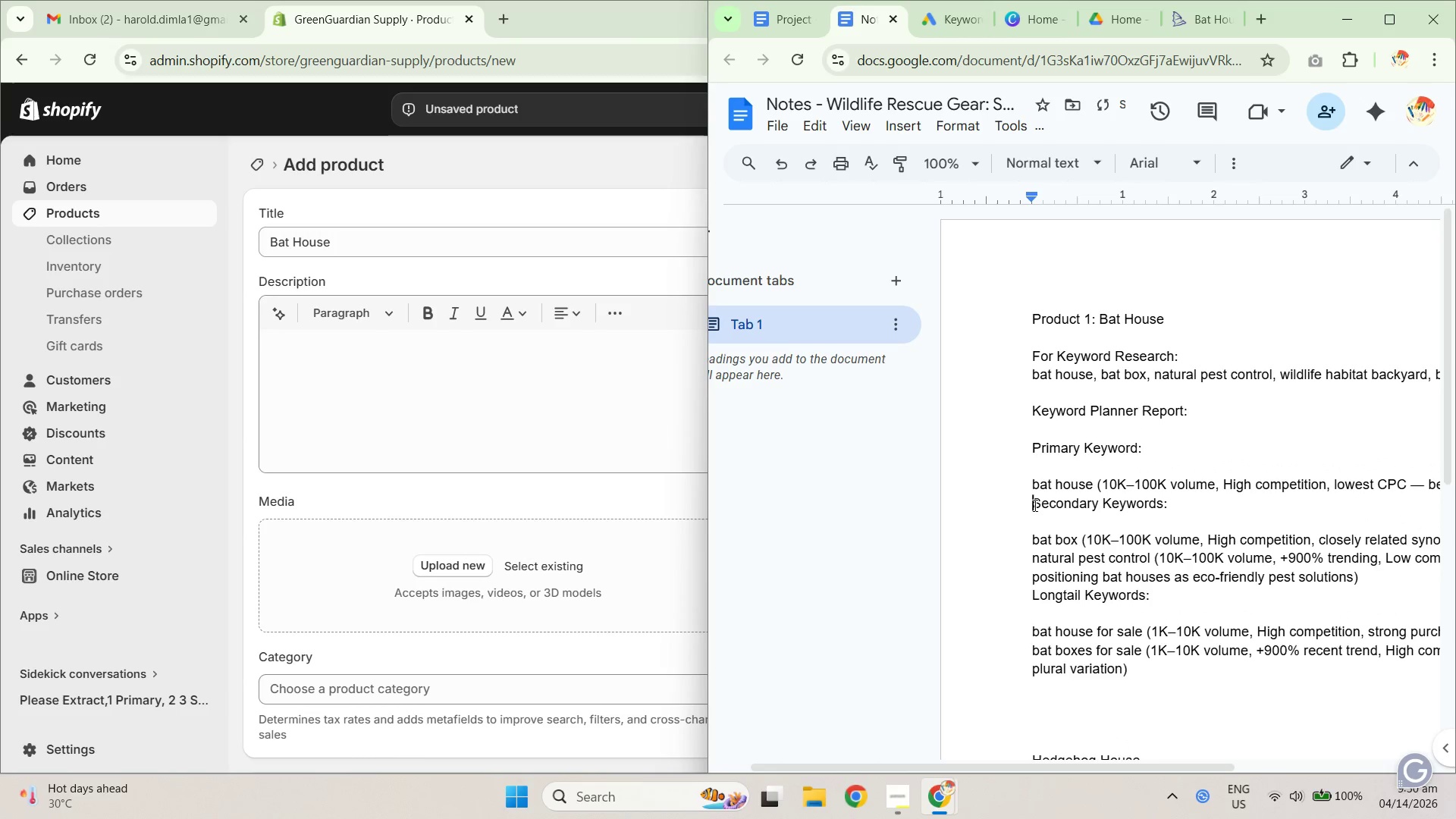 
key(Shift+ShiftRight)
 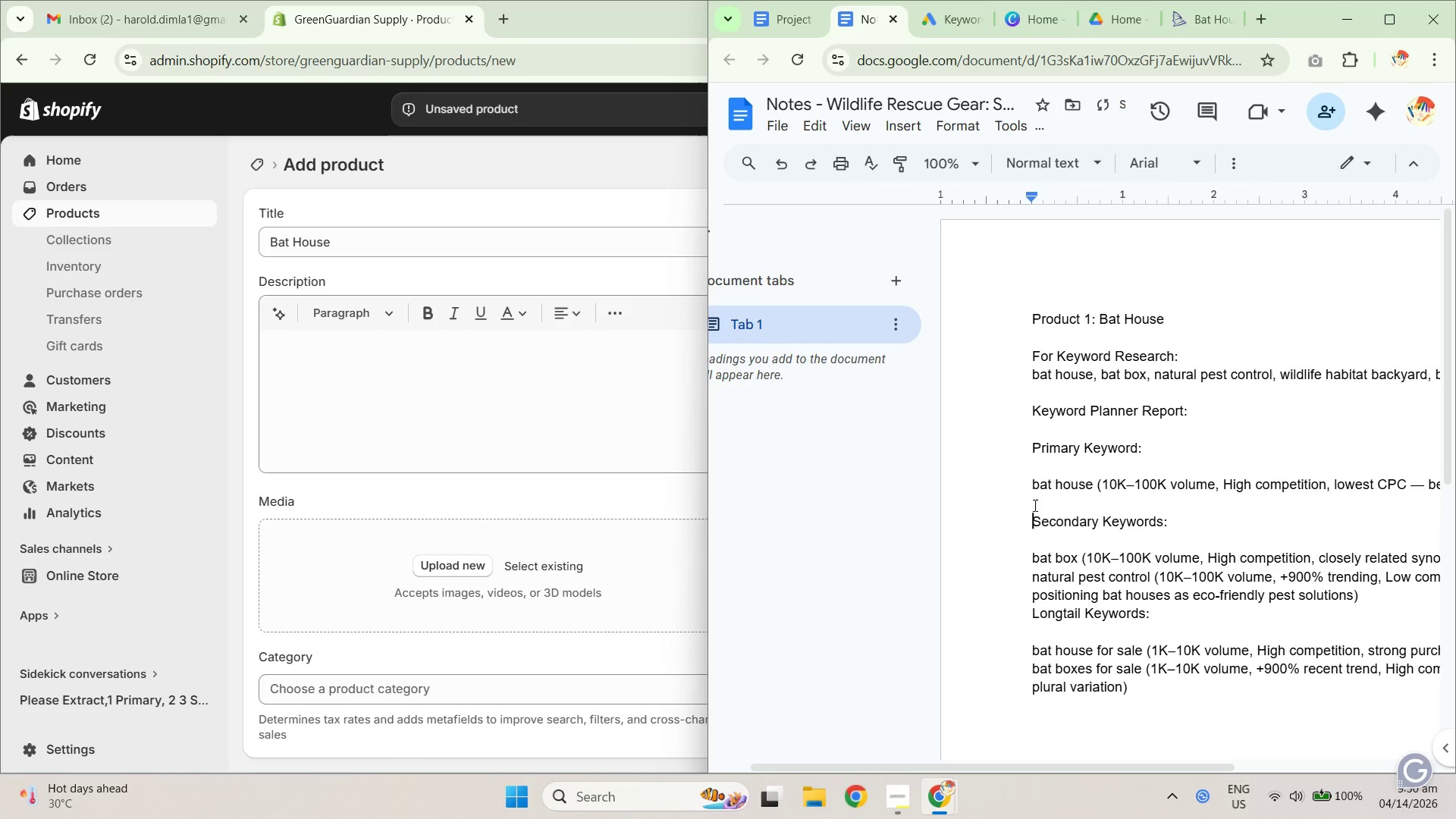 
key(Shift+Enter)
 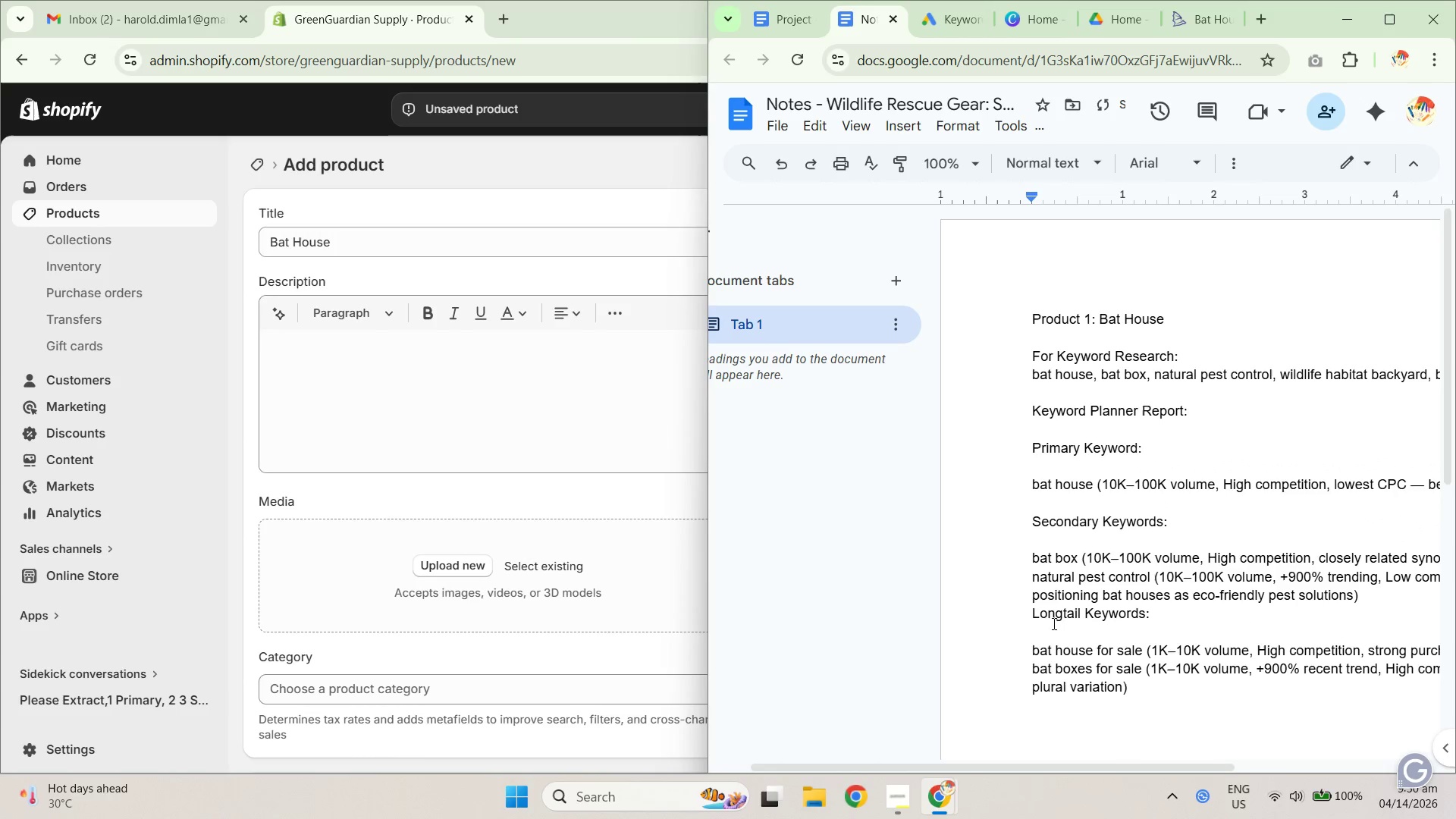 
left_click([1036, 617])
 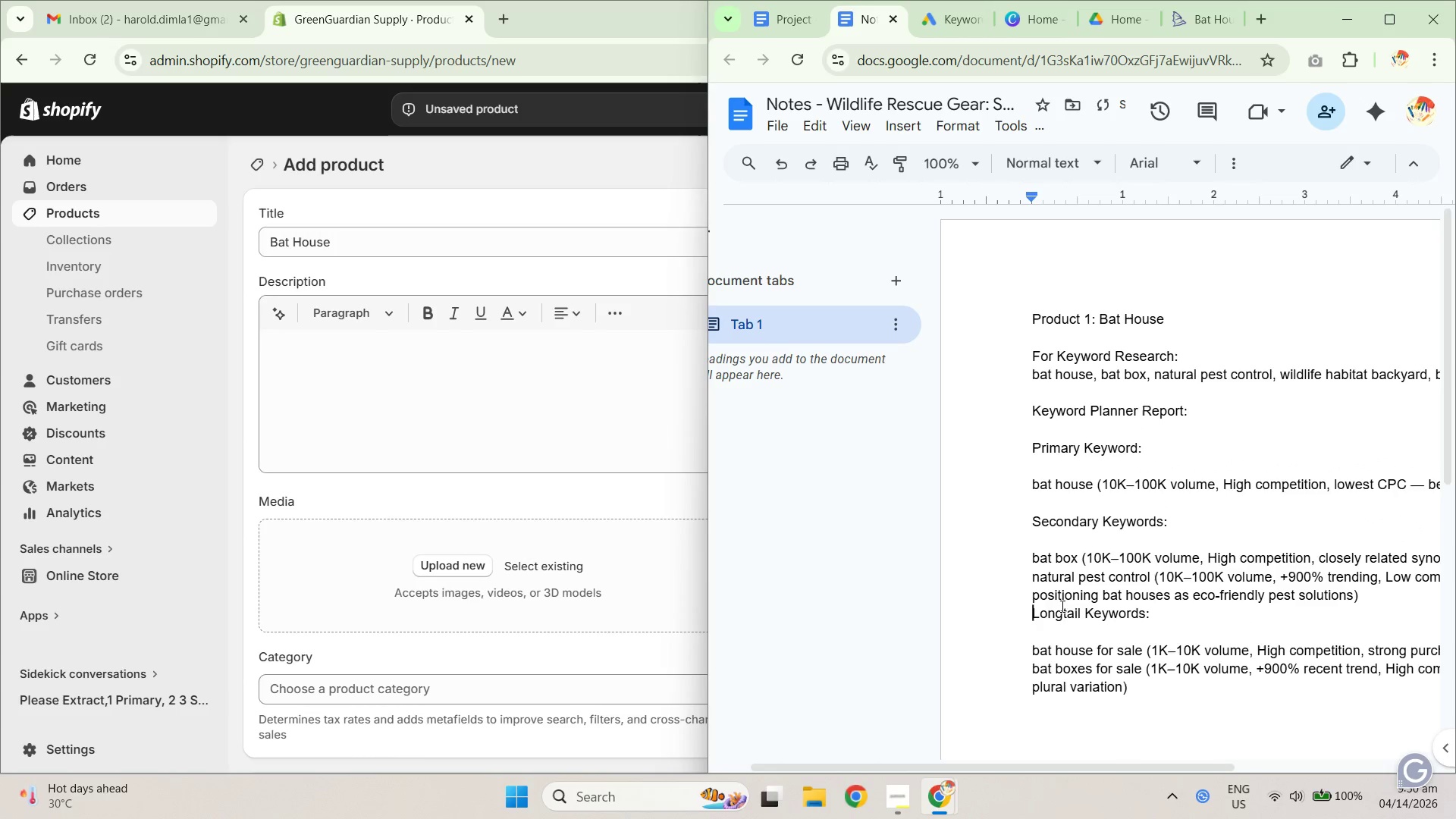 
scroll: coordinate [1095, 581], scroll_direction: down, amount: 1.0
 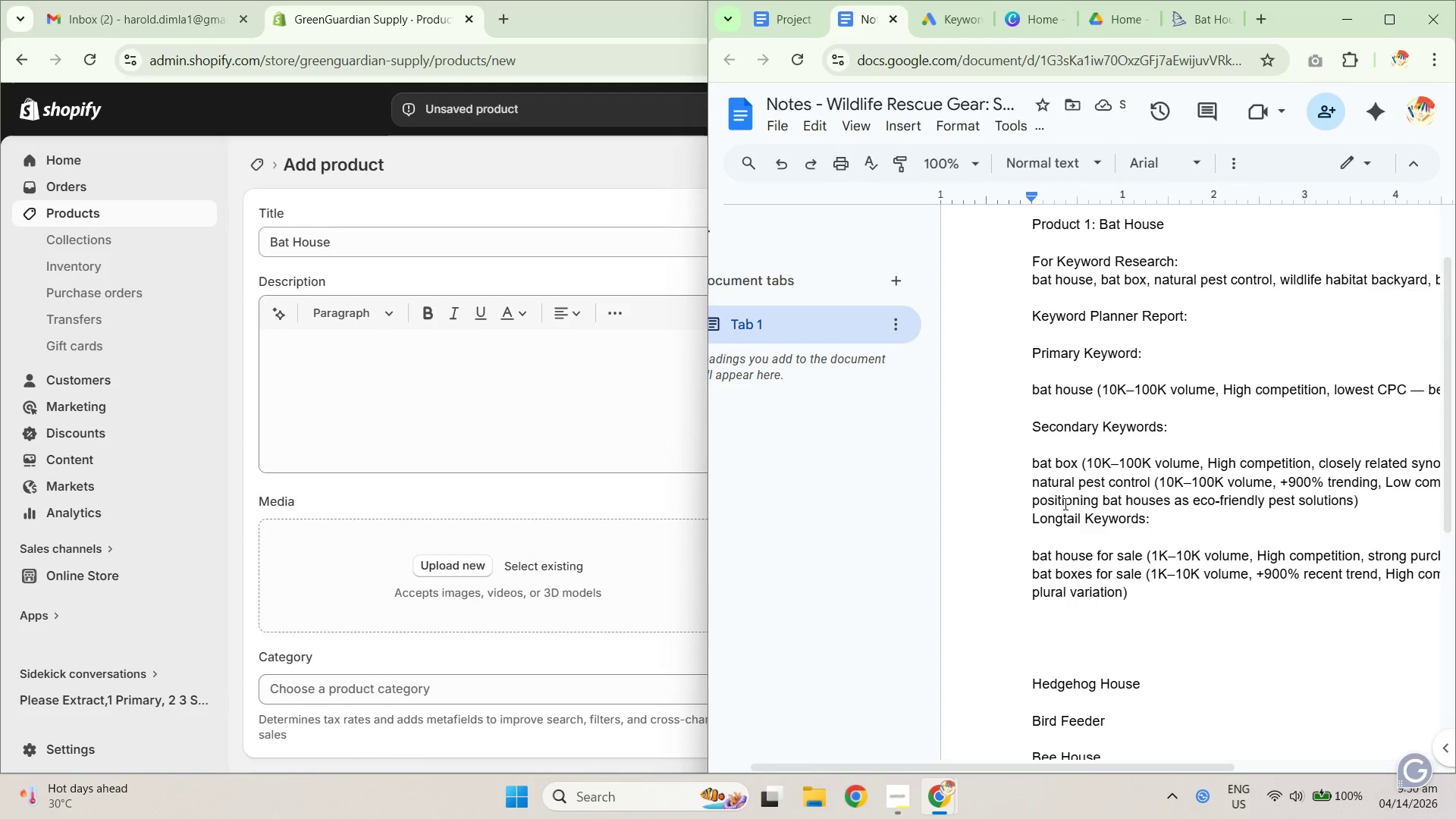 
left_click([1023, 458])
 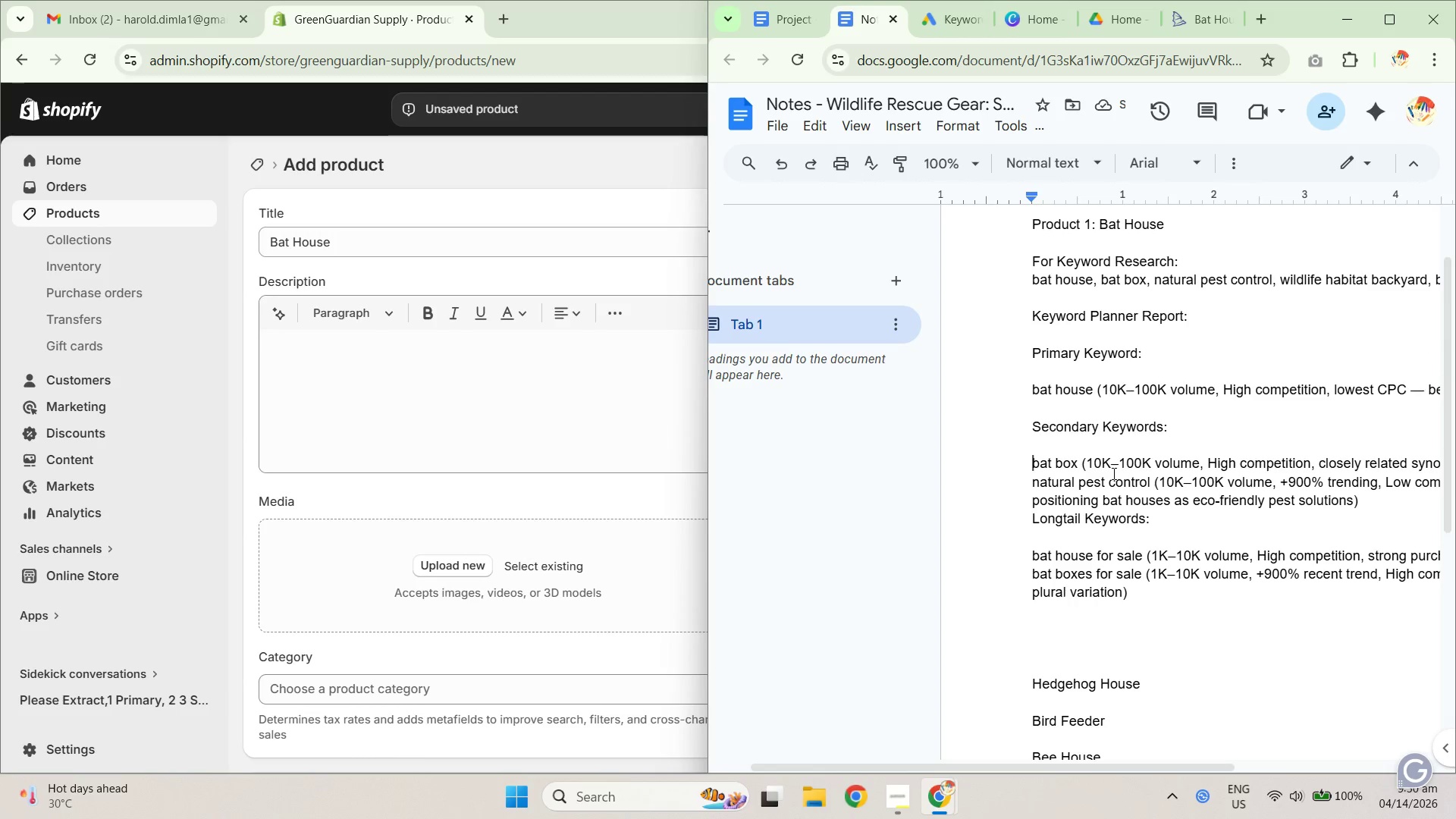 
left_click_drag(start_coordinate=[1151, 477], to_coordinate=[1262, 490])
 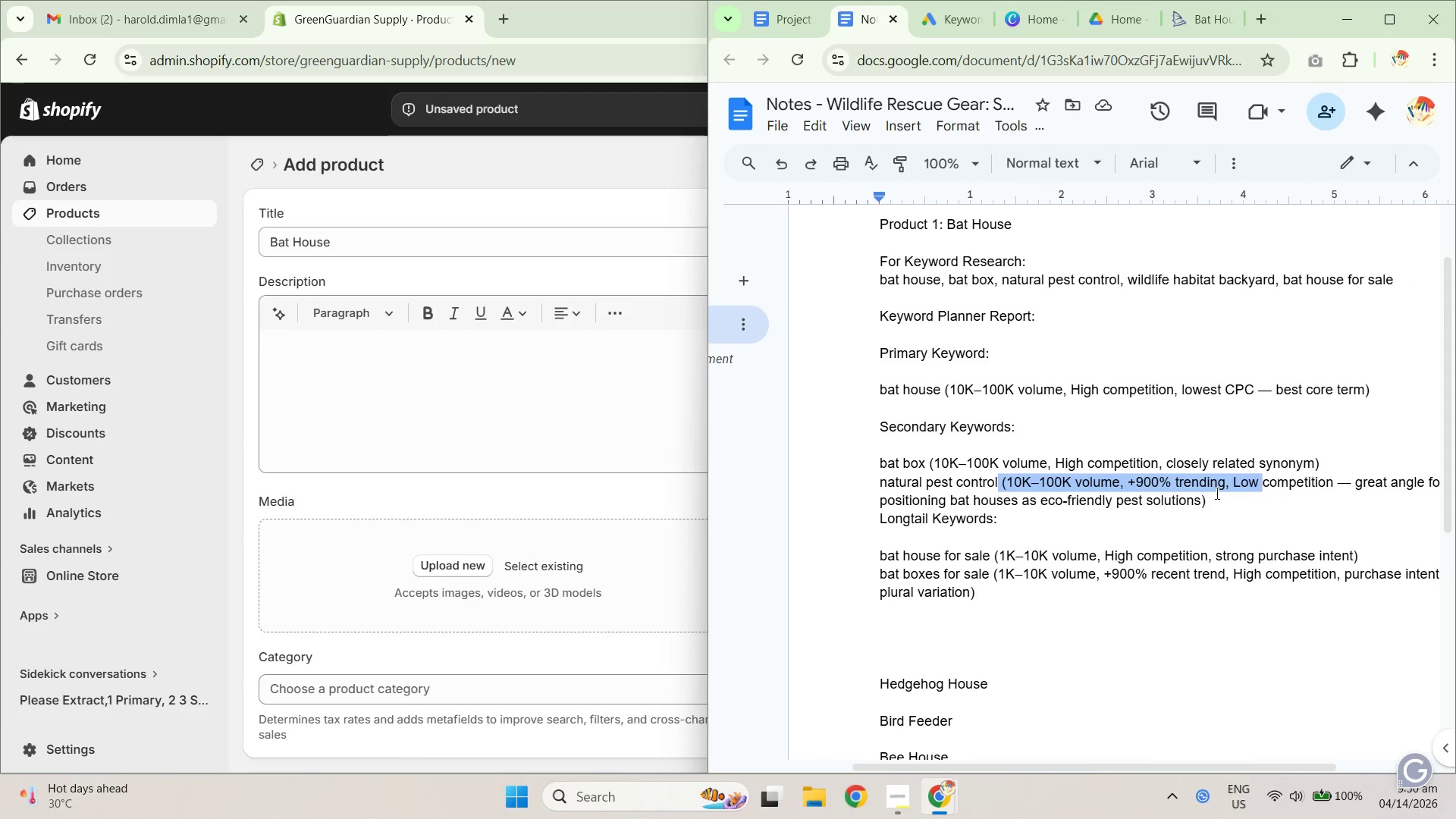 
left_click([1169, 494])
 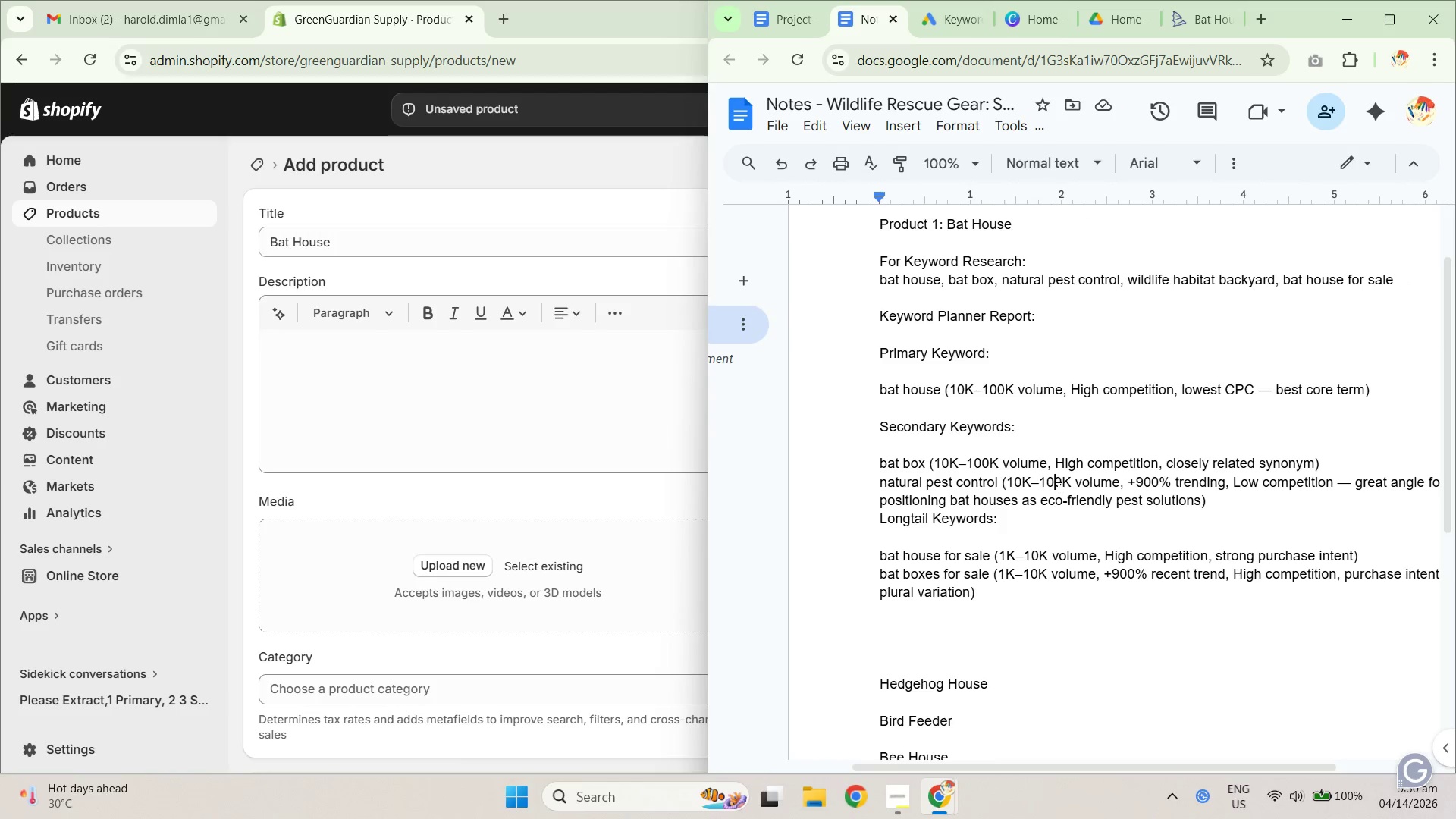 
left_click_drag(start_coordinate=[992, 472], to_coordinate=[1100, 481])
 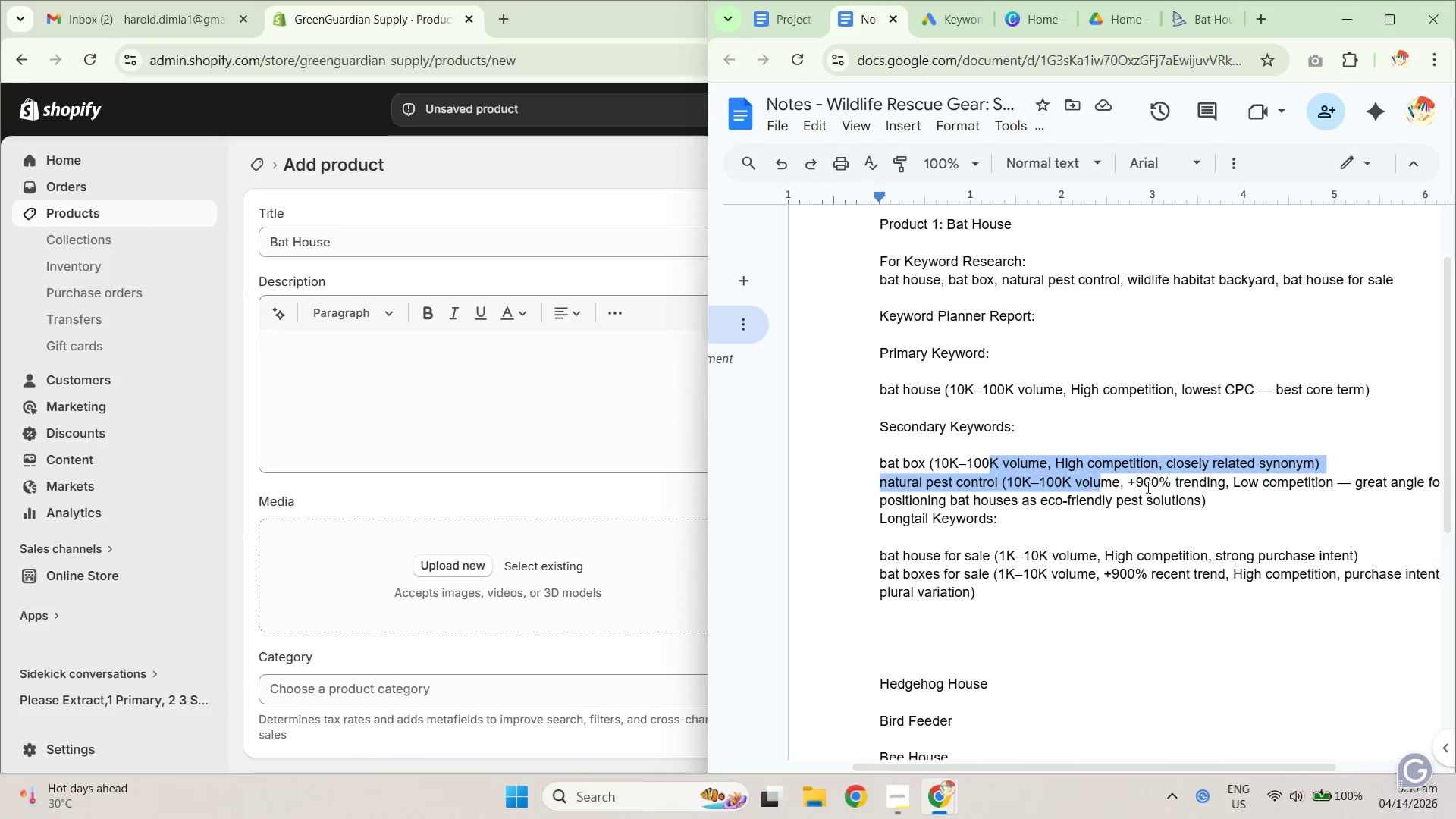 
triple_click([1175, 506])
 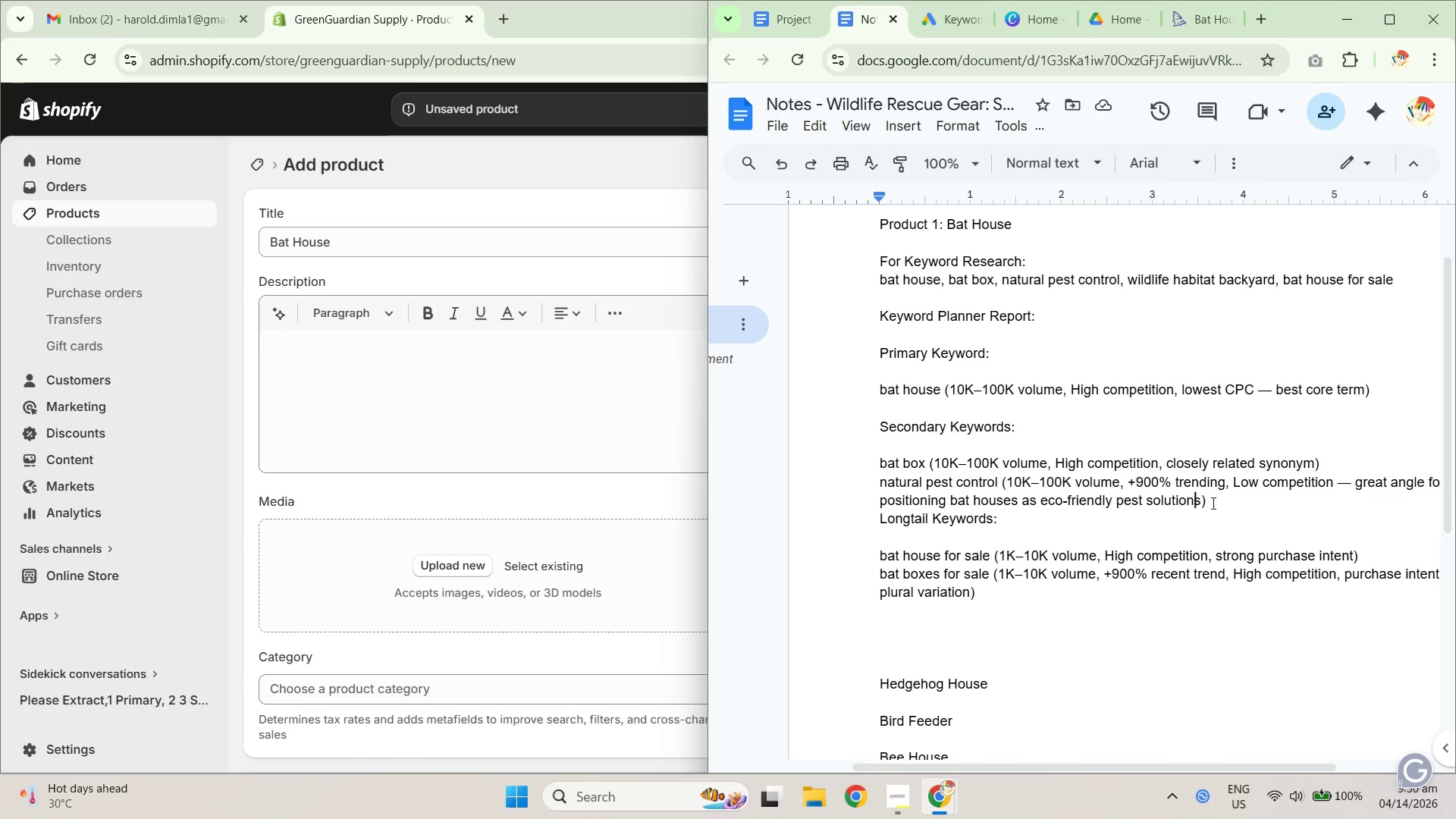 
triple_click([1257, 494])
 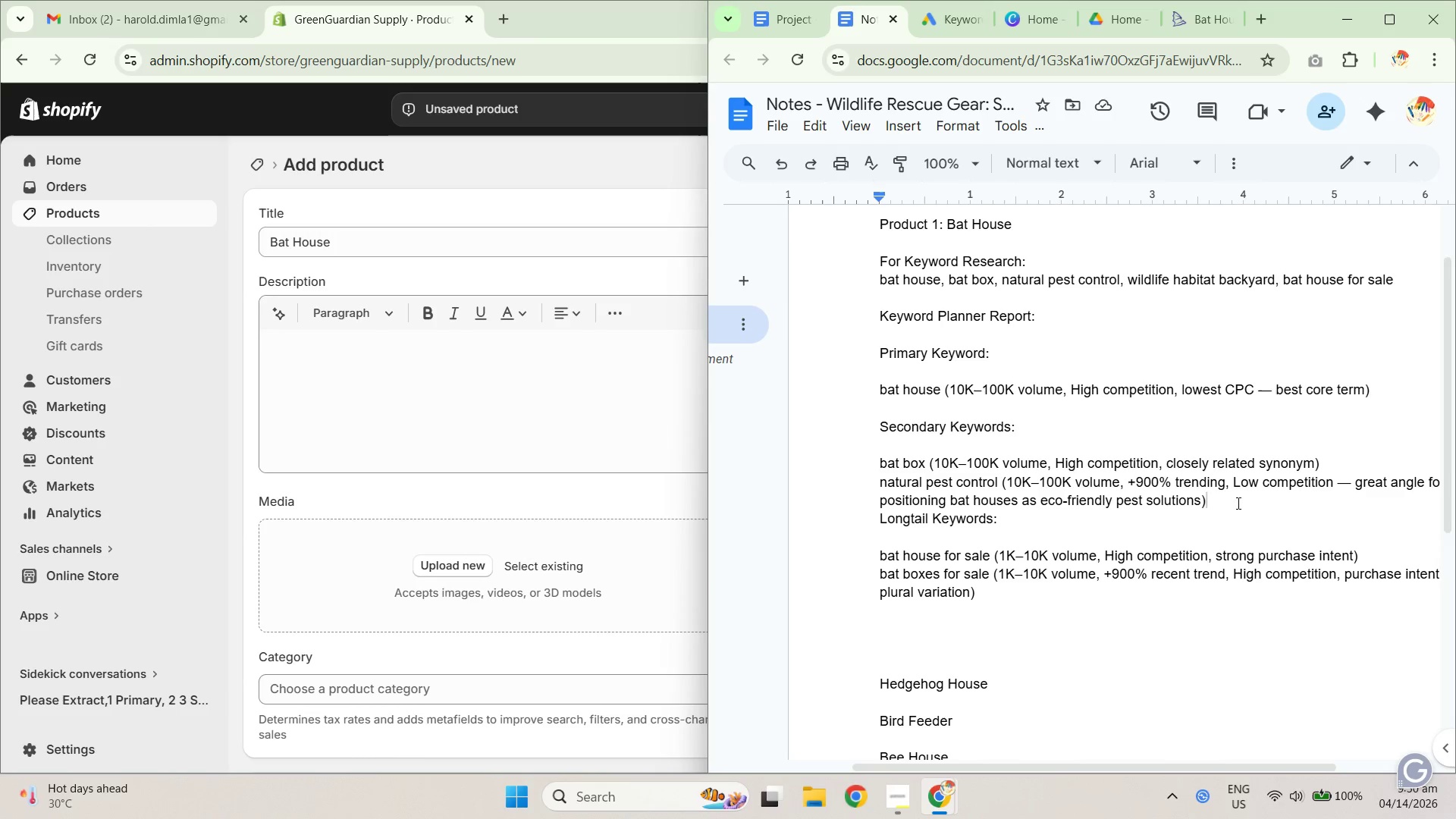 
left_click([1191, 479])
 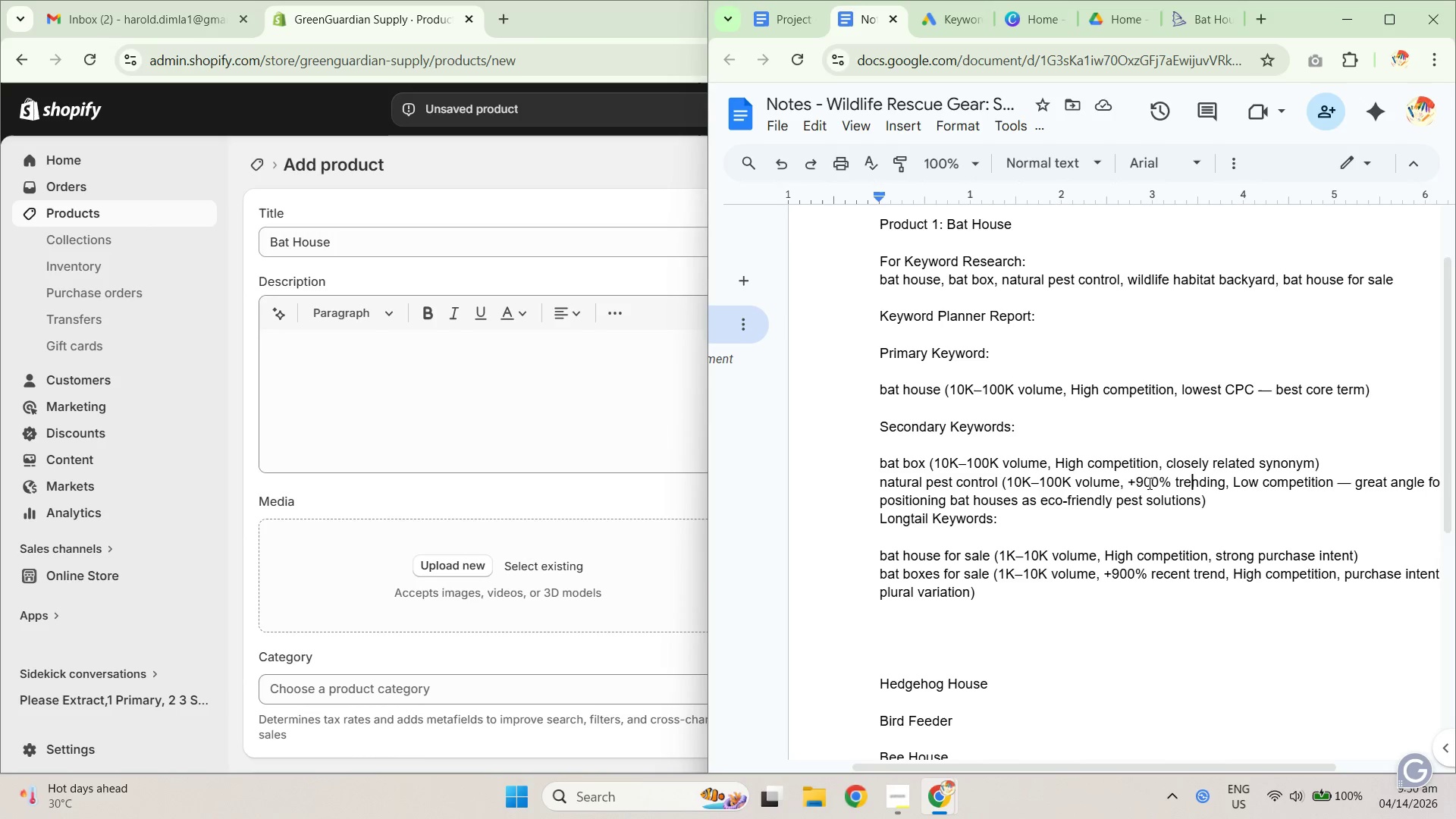 
left_click_drag(start_coordinate=[1136, 483], to_coordinate=[1214, 489])
 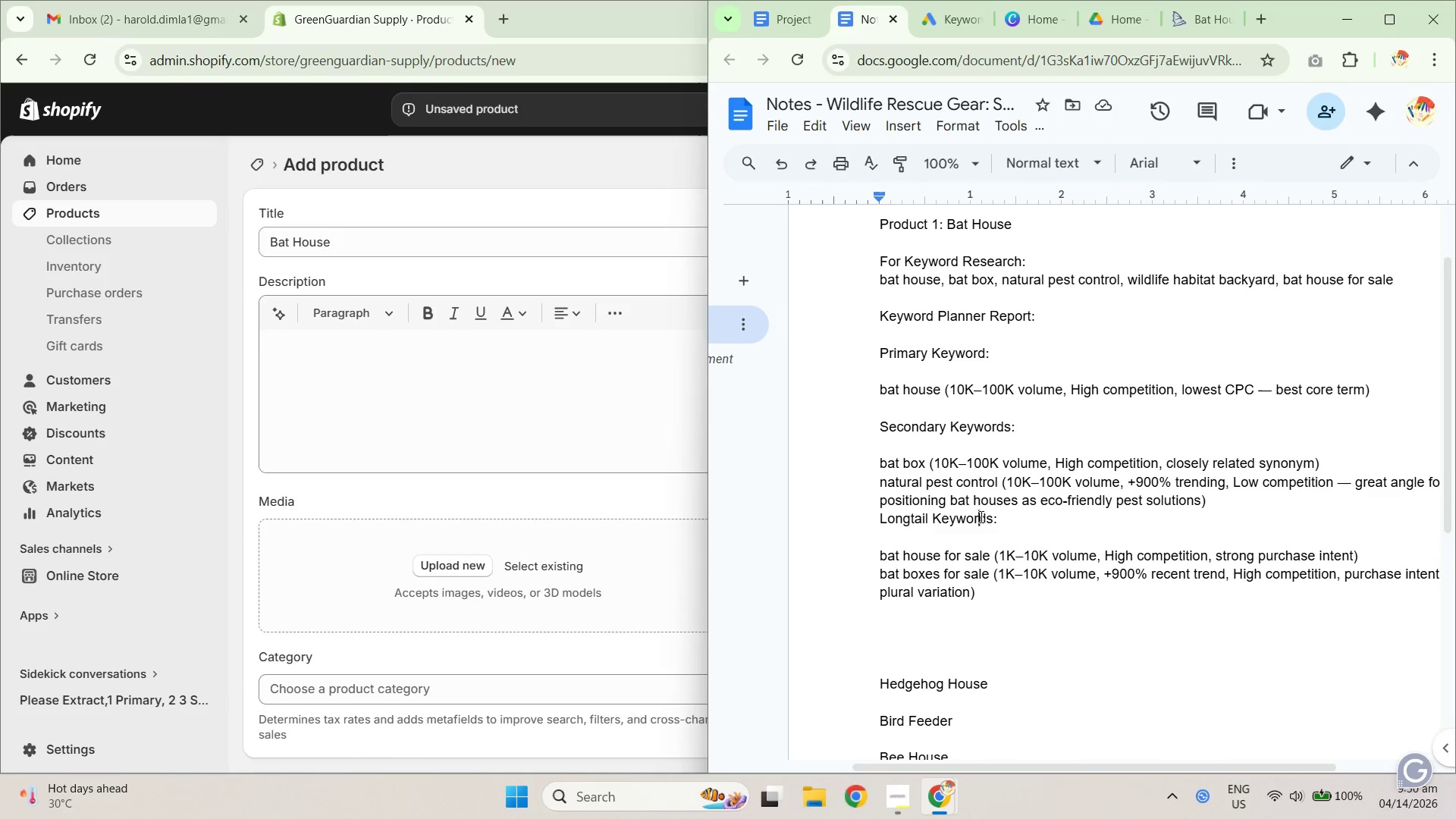 
triple_click([887, 527])
 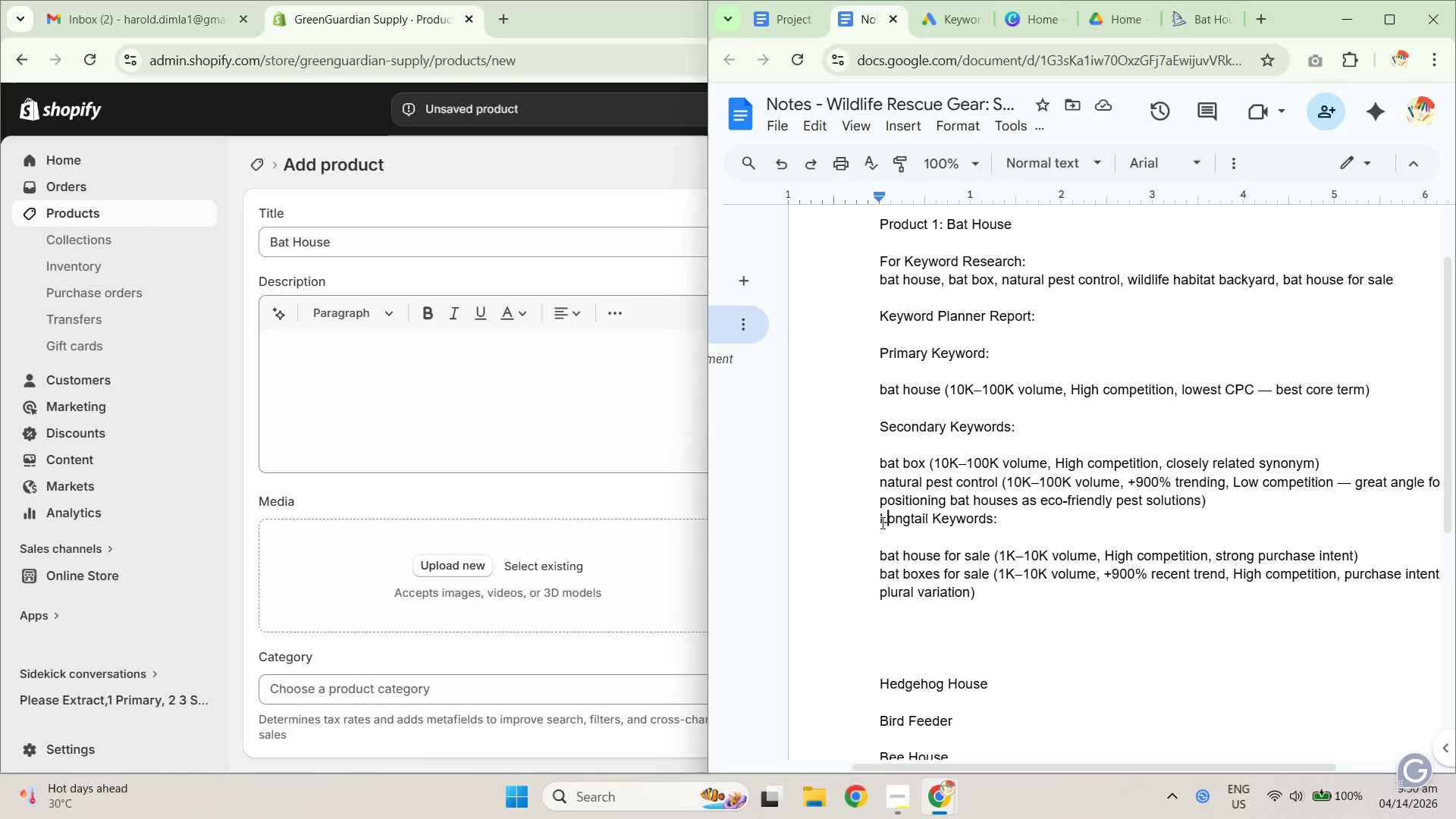 
triple_click([878, 520])
 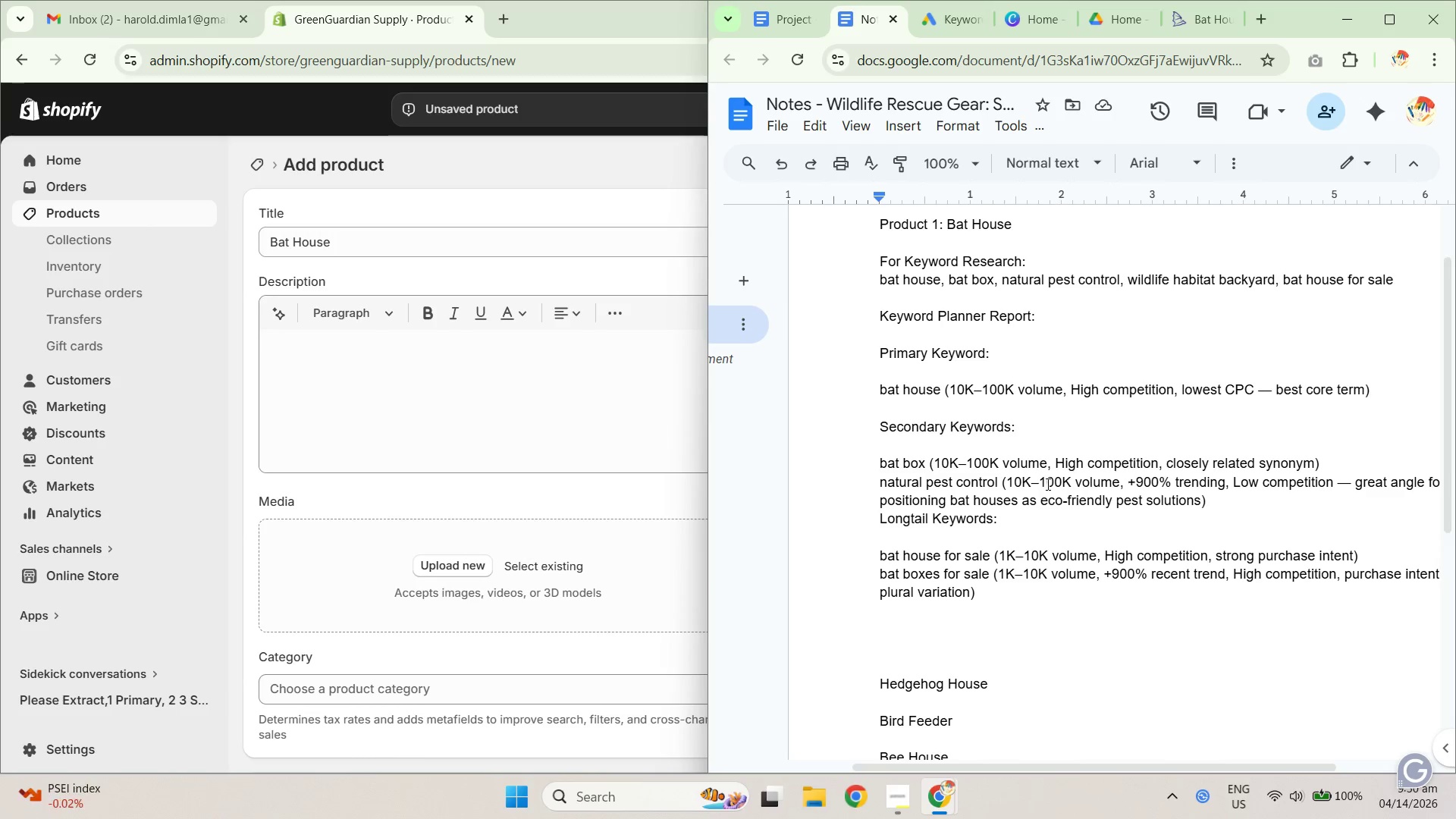 
key(Shift+ShiftRight)
 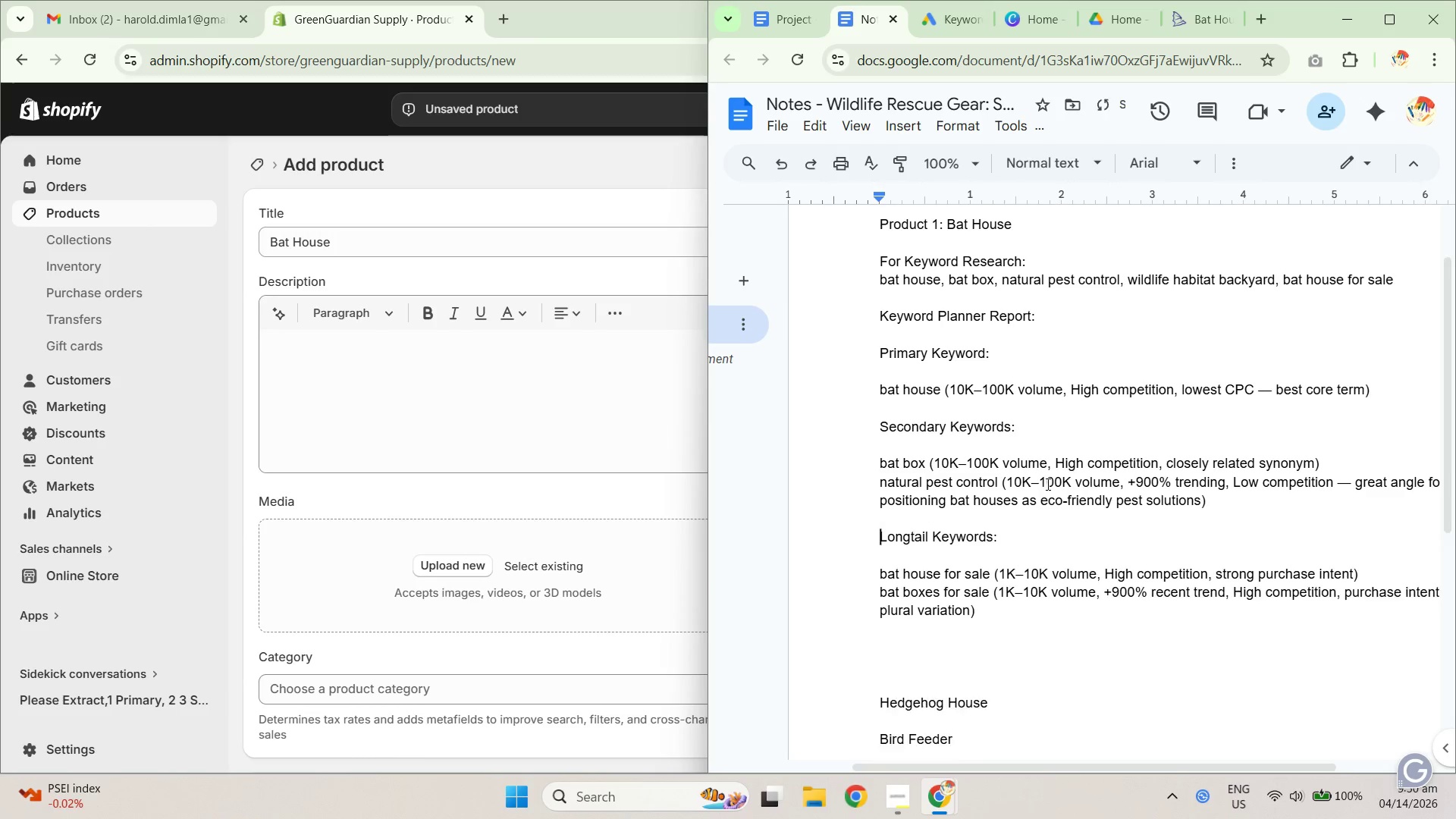 
key(Shift+Enter)
 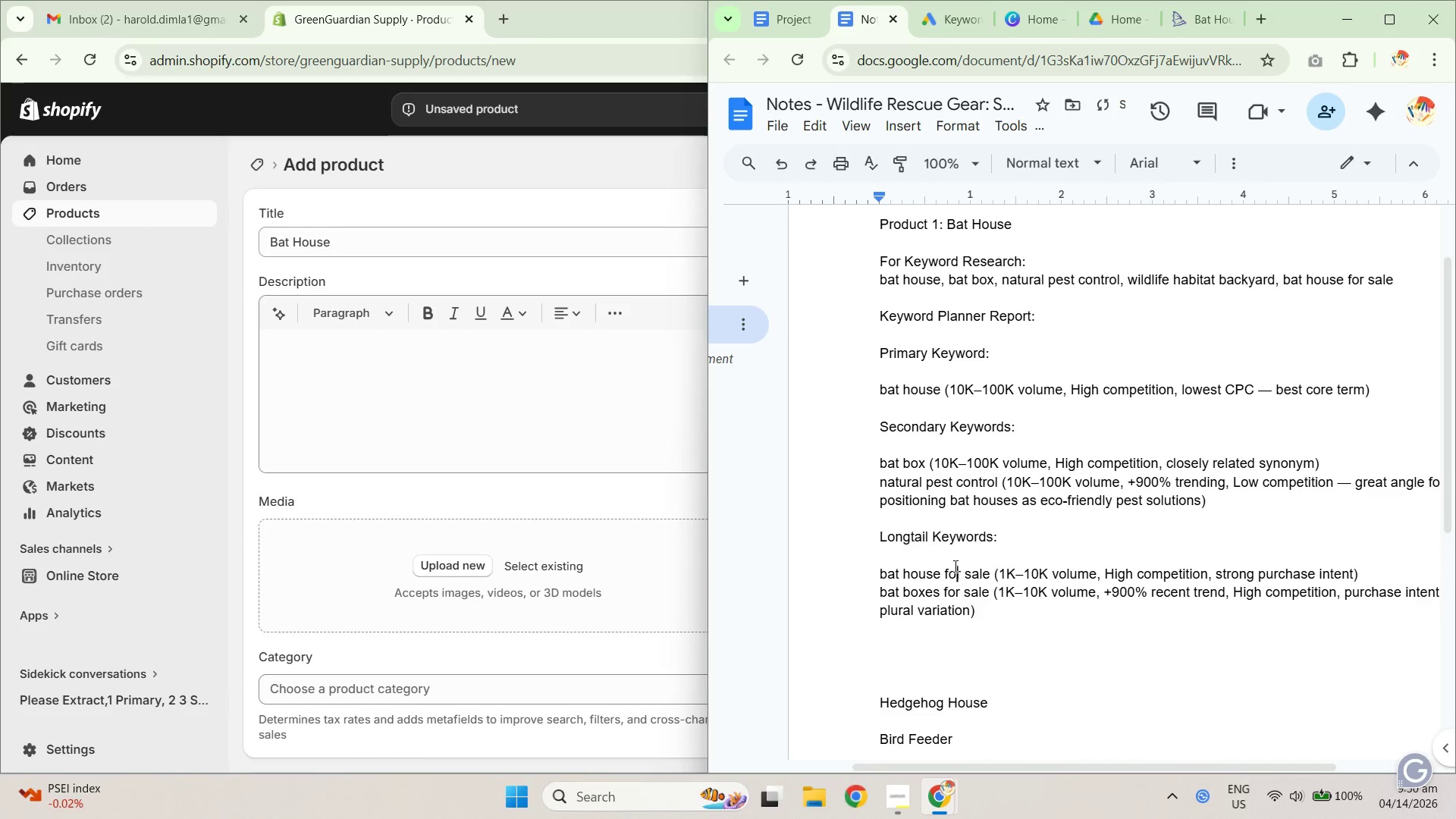 
double_click([918, 448])
 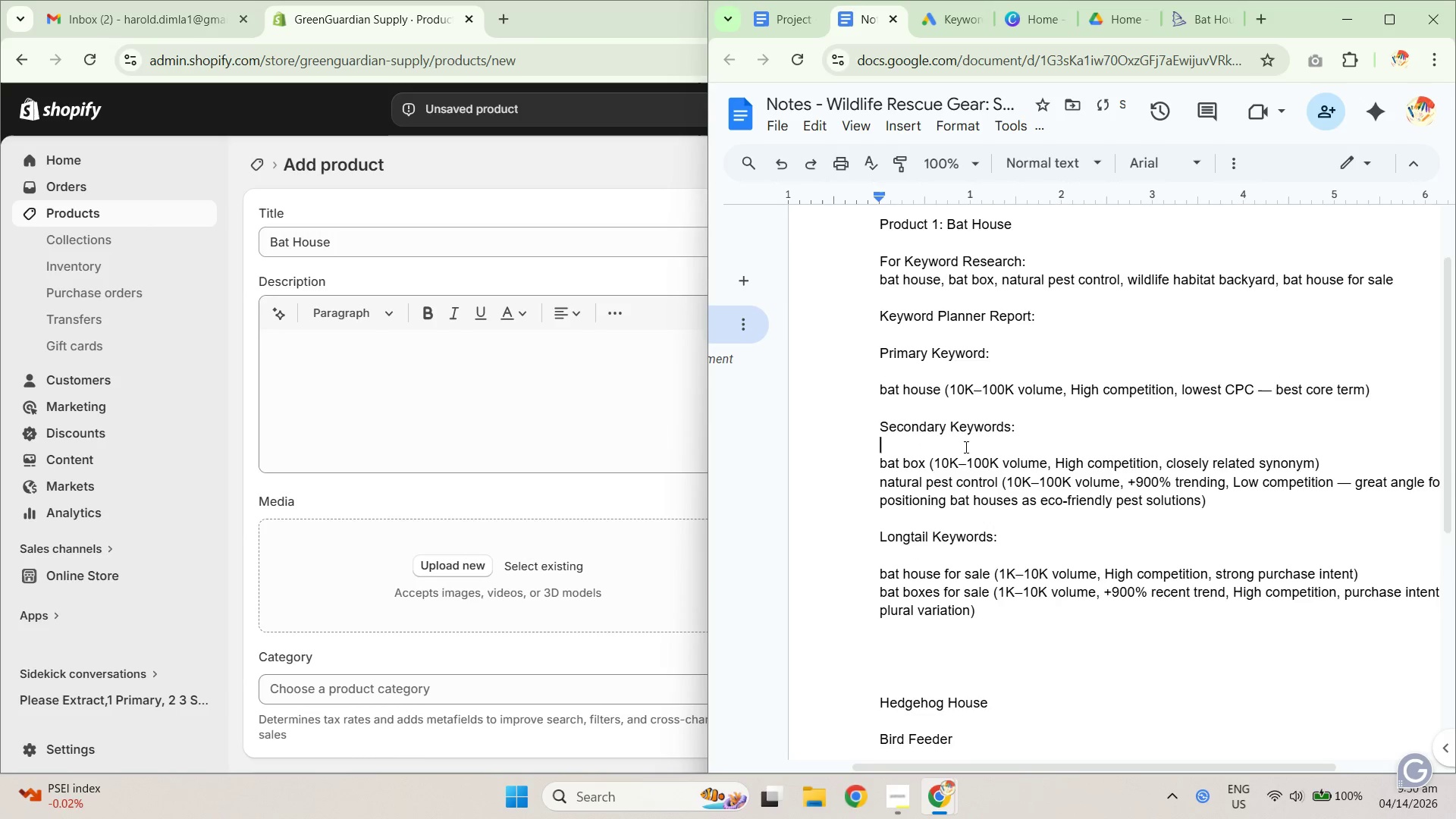 
scroll: coordinate [984, 450], scroll_direction: up, amount: 1.0
 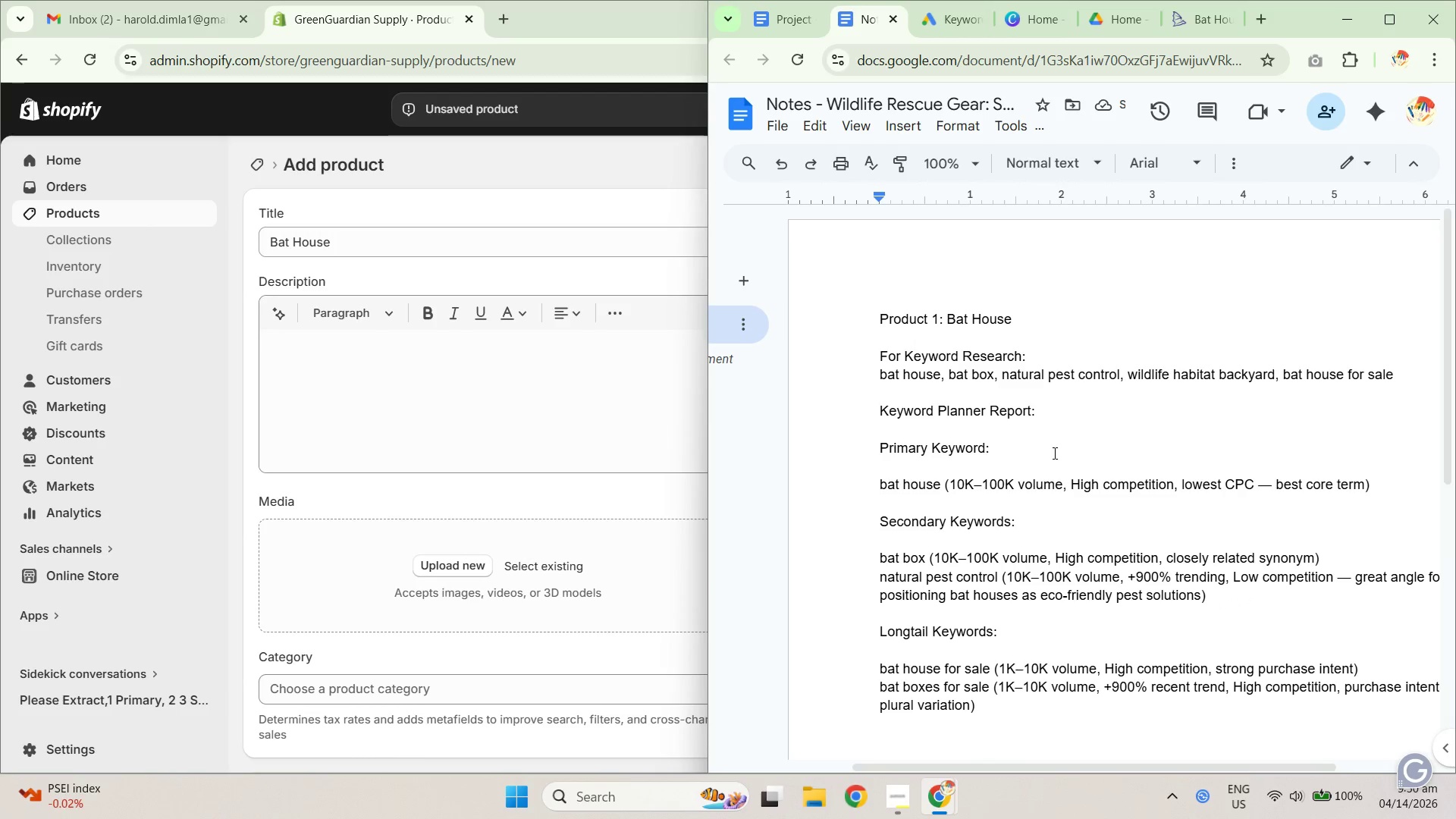 
left_click_drag(start_coordinate=[1031, 440], to_coordinate=[875, 426])
 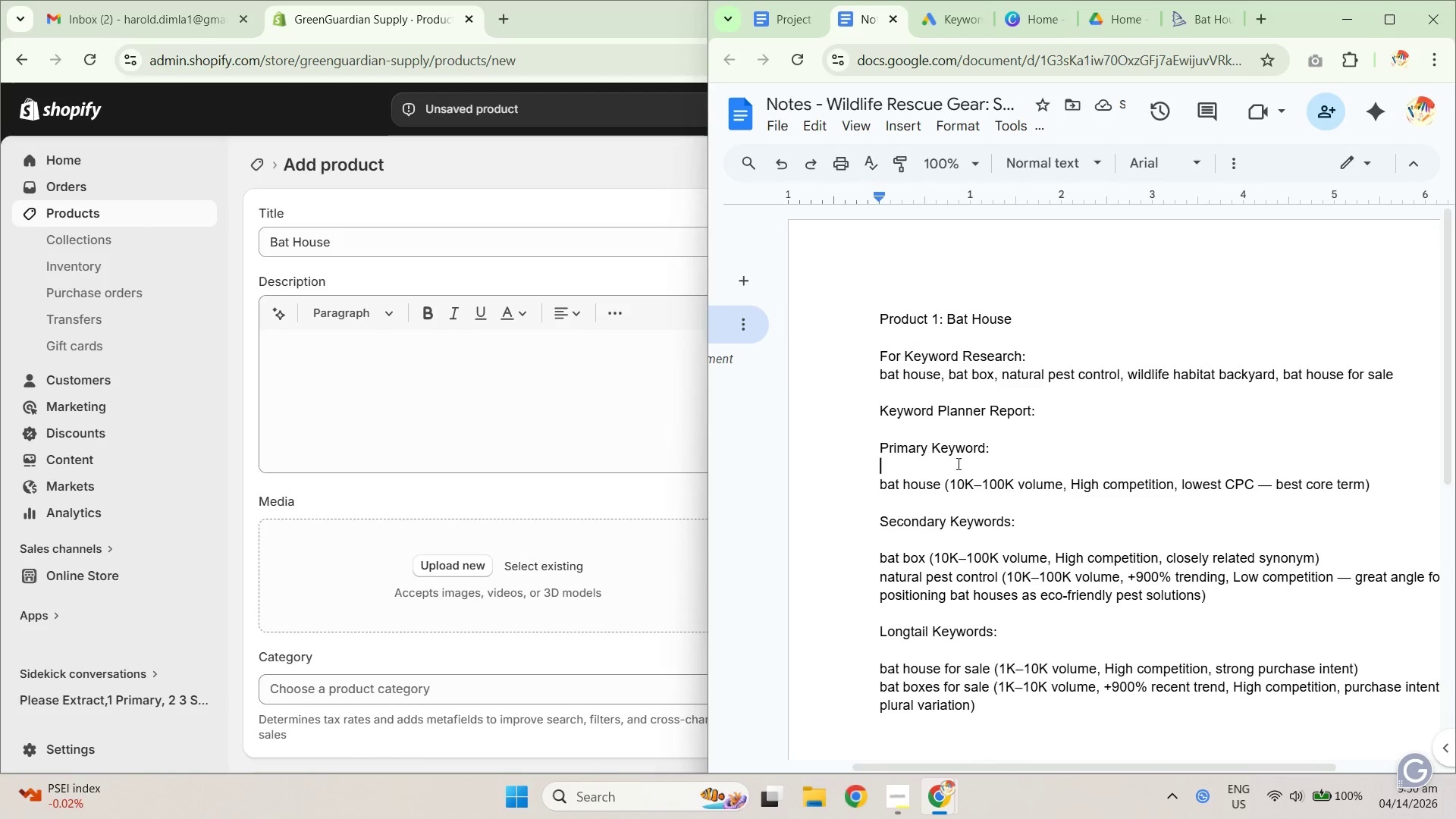 
double_click([880, 398])
 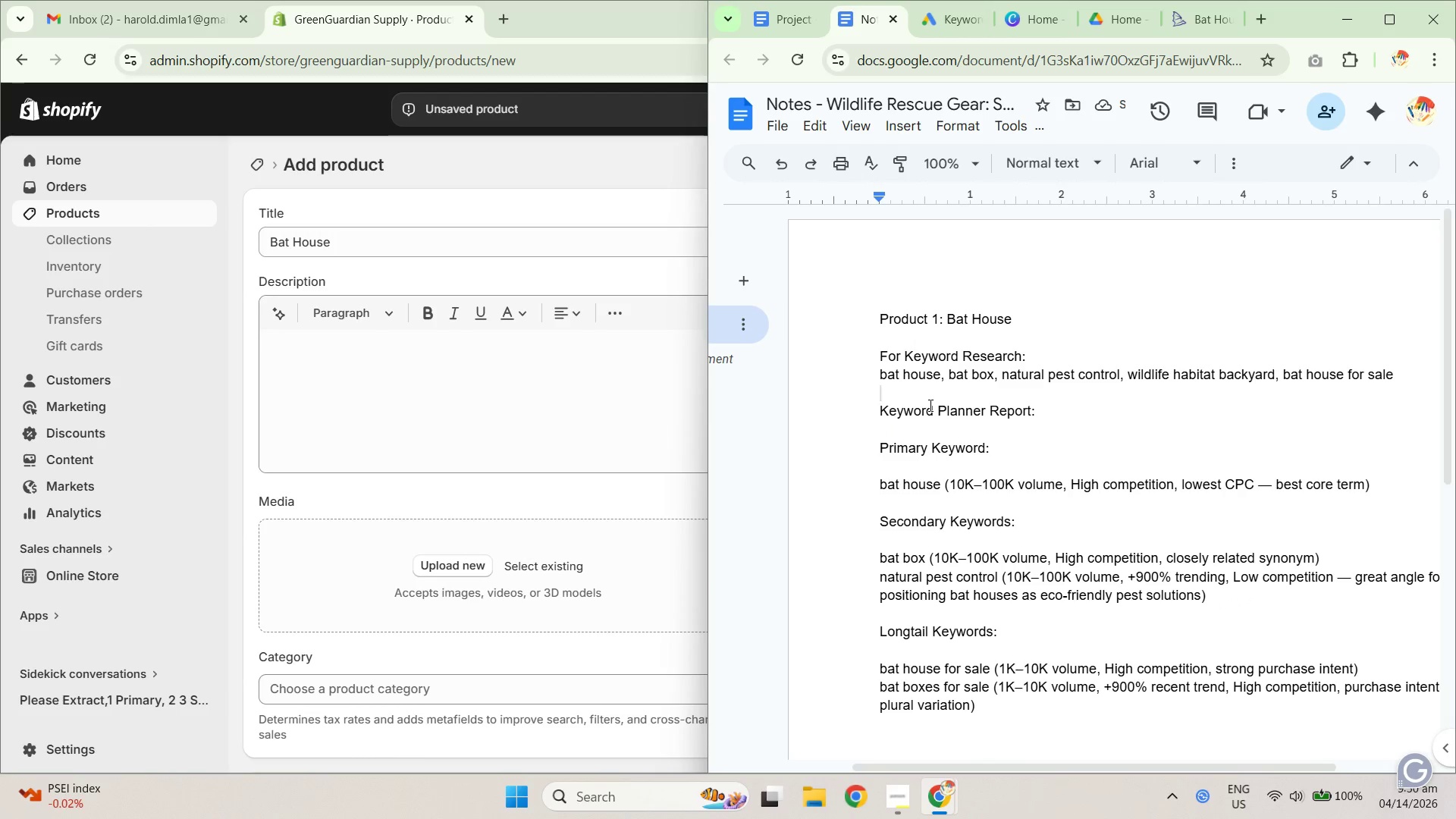 
key(Shift+ShiftRight)
 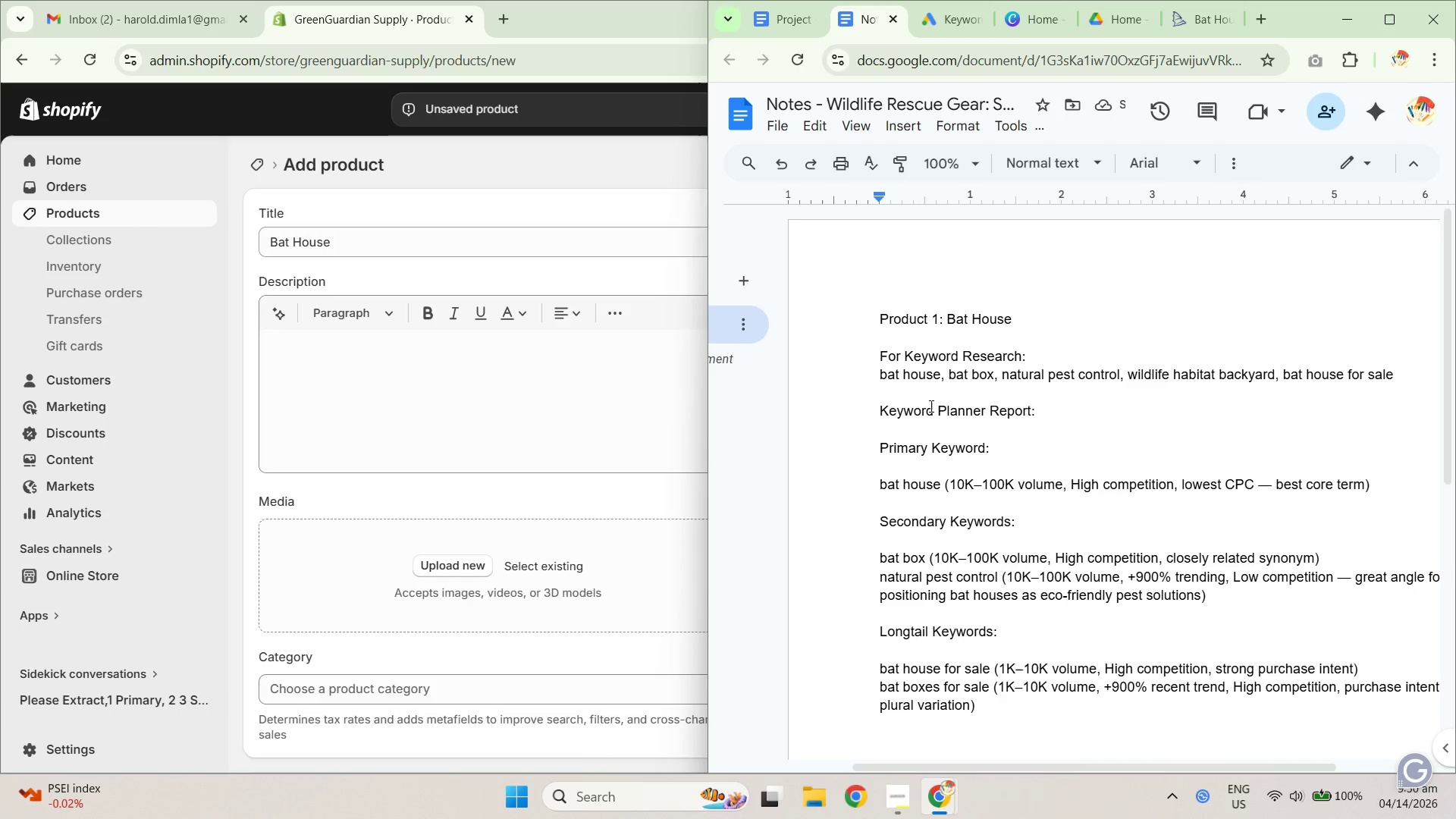 
key(Shift+Enter)
 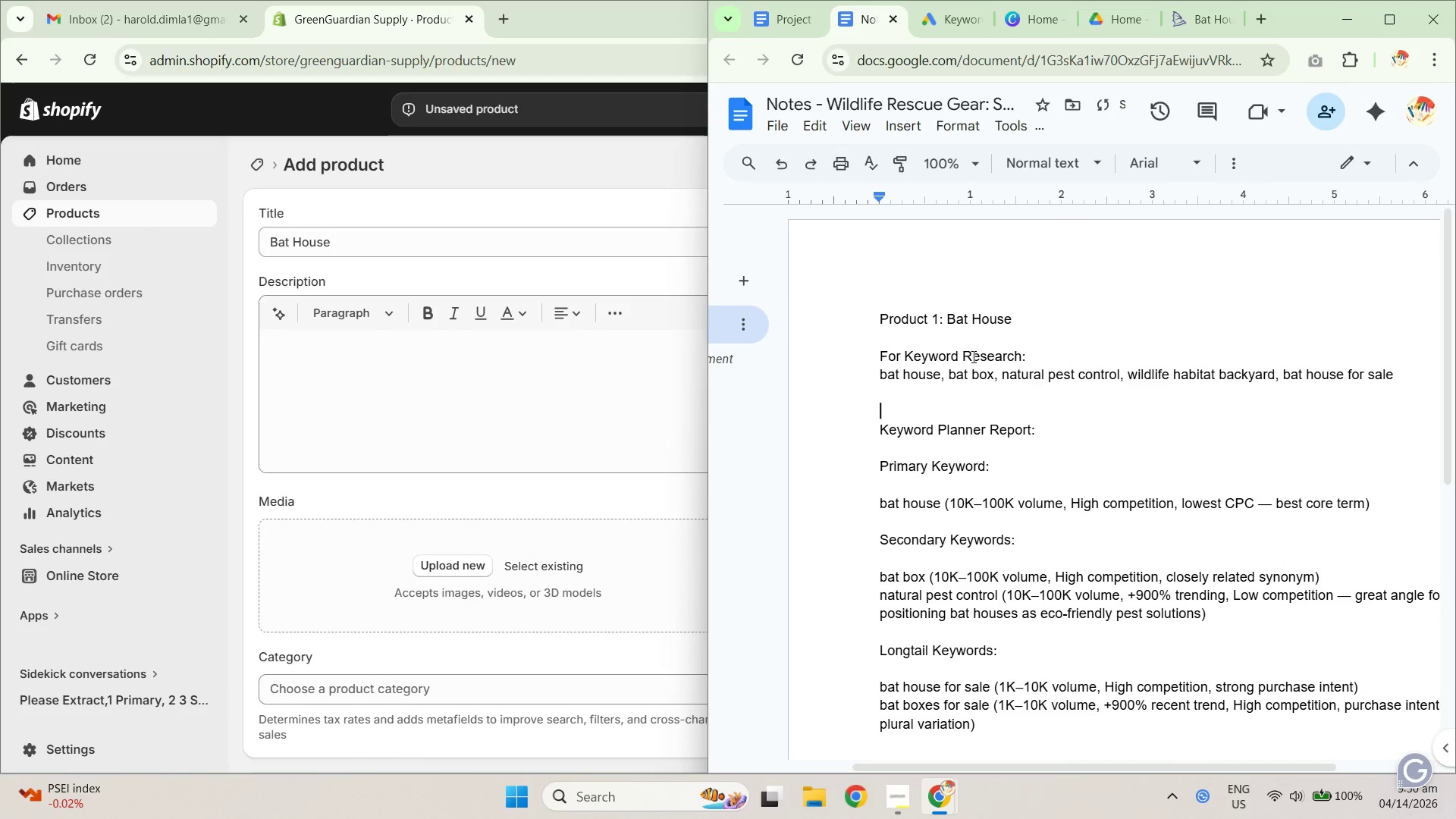 
left_click([935, 334])
 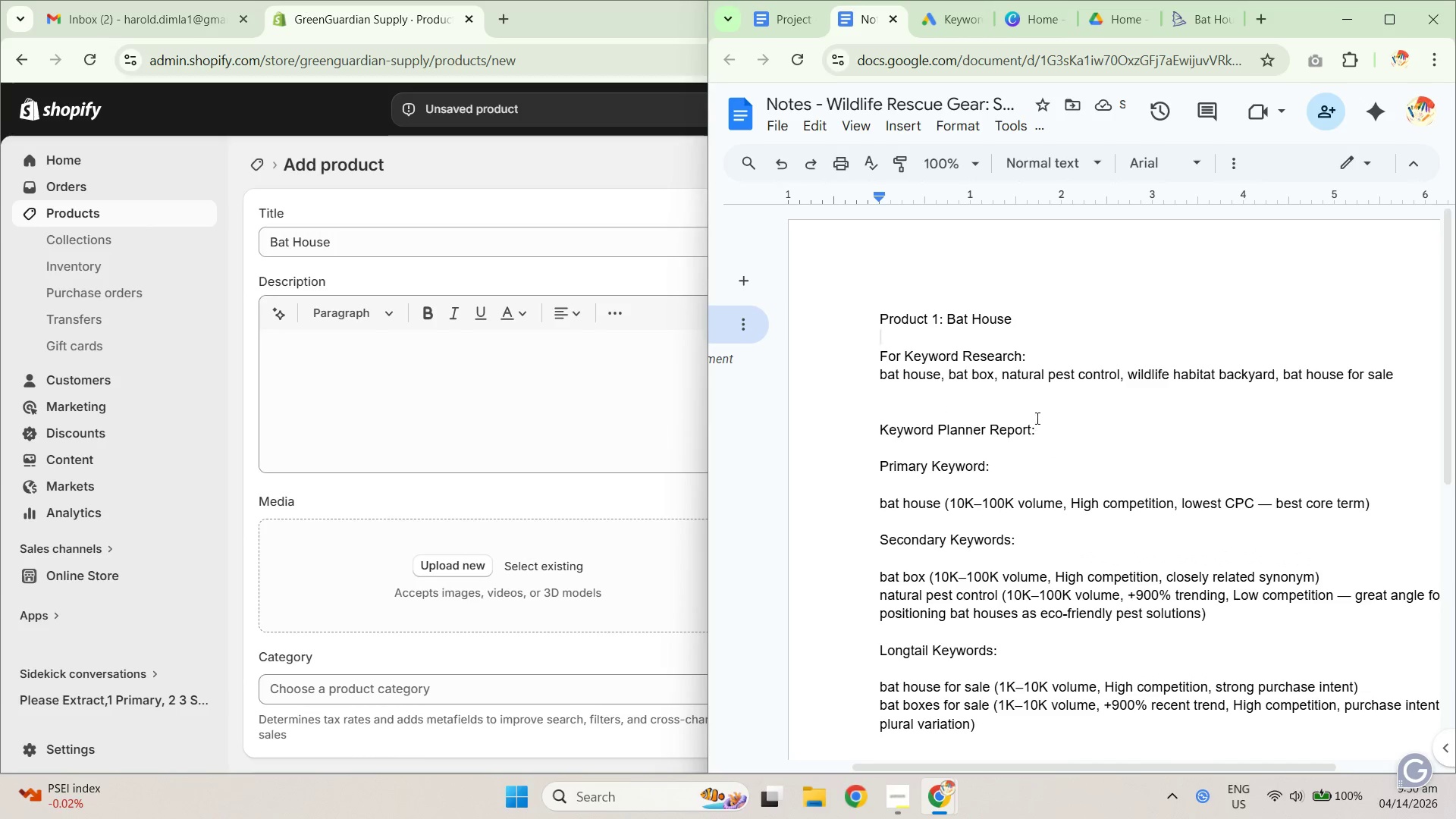 
left_click_drag(start_coordinate=[1037, 313], to_coordinate=[858, 323])
 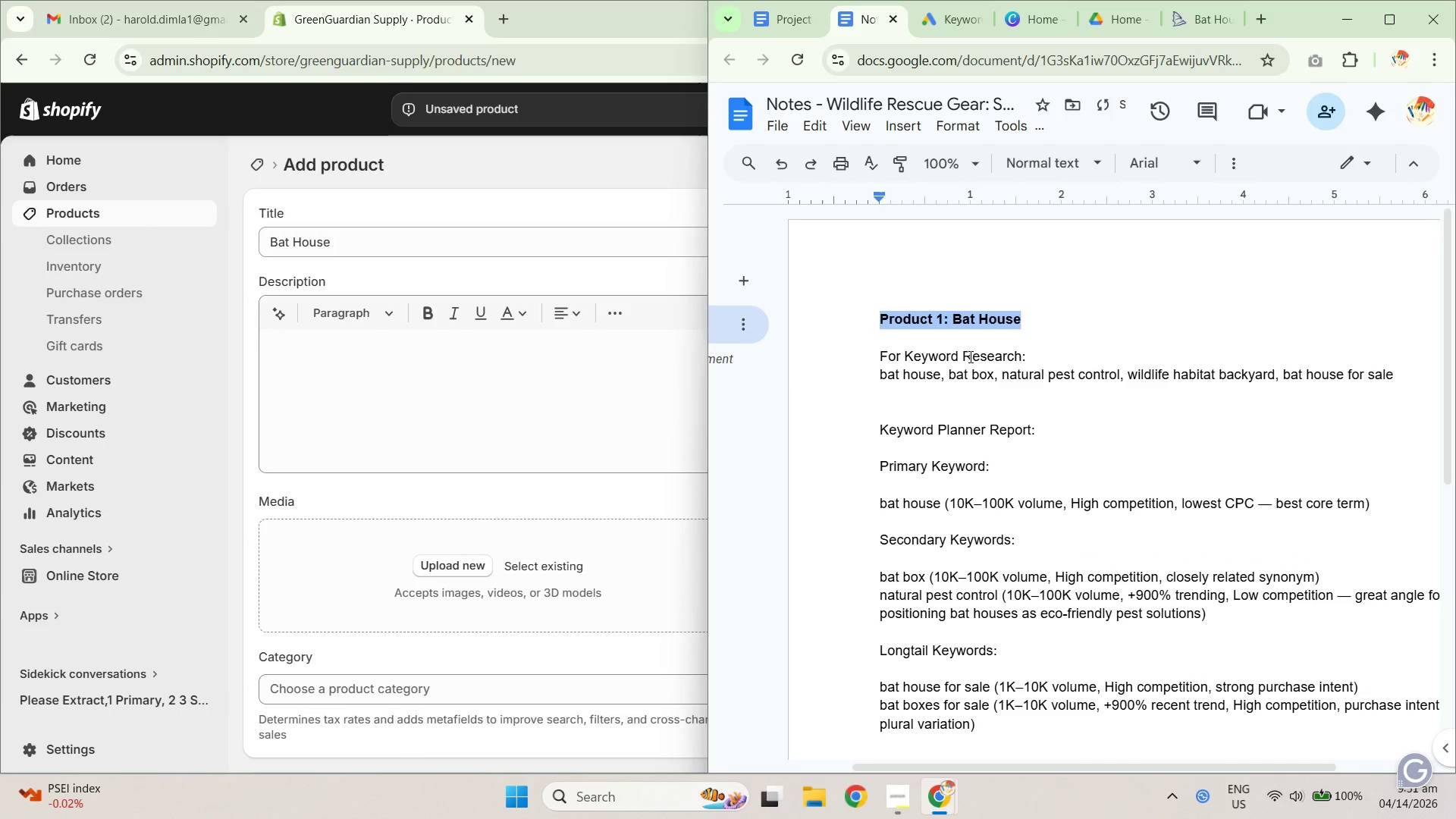 
key(Control+B)
 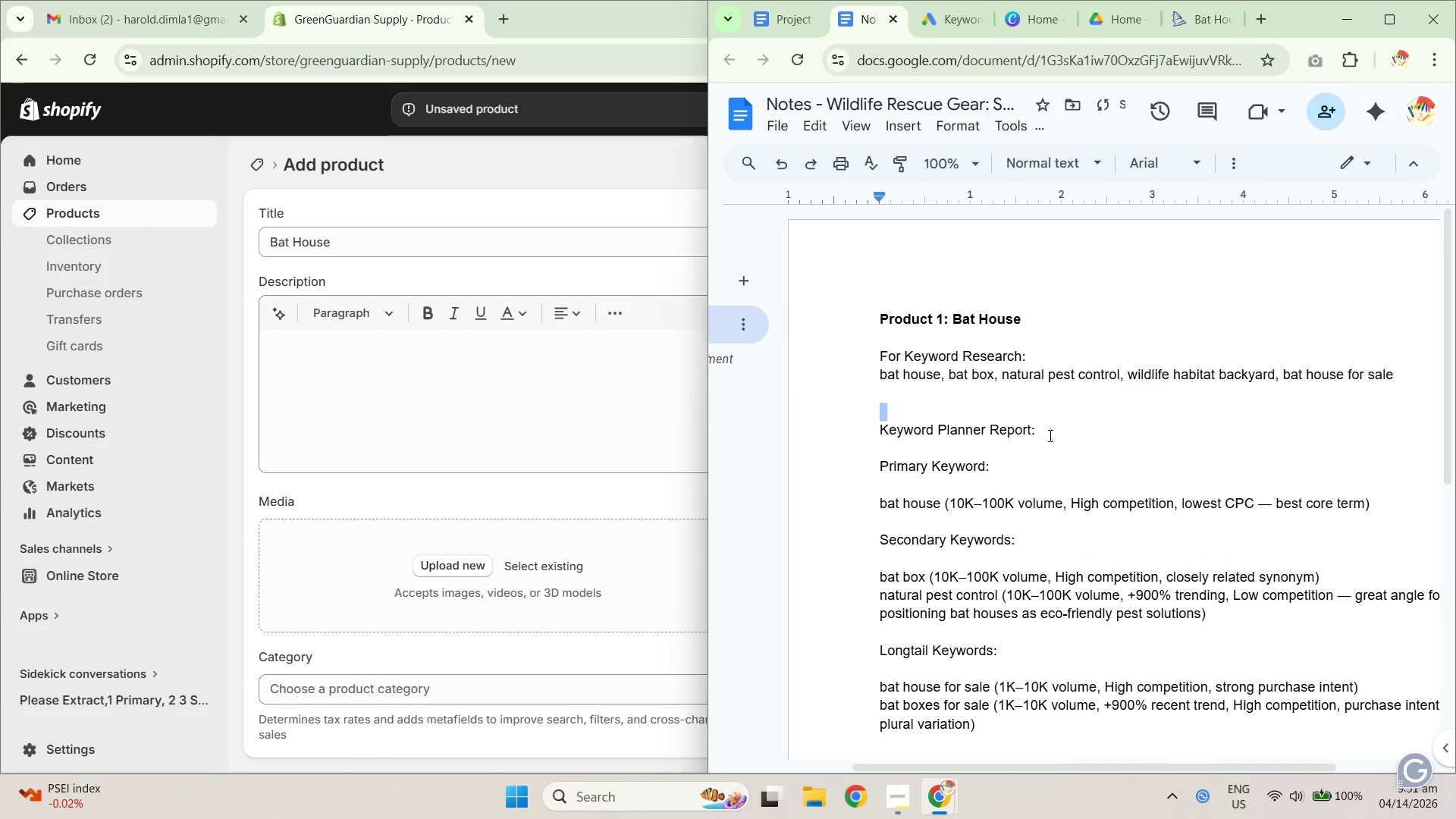 
left_click_drag(start_coordinate=[1062, 431], to_coordinate=[868, 427])
 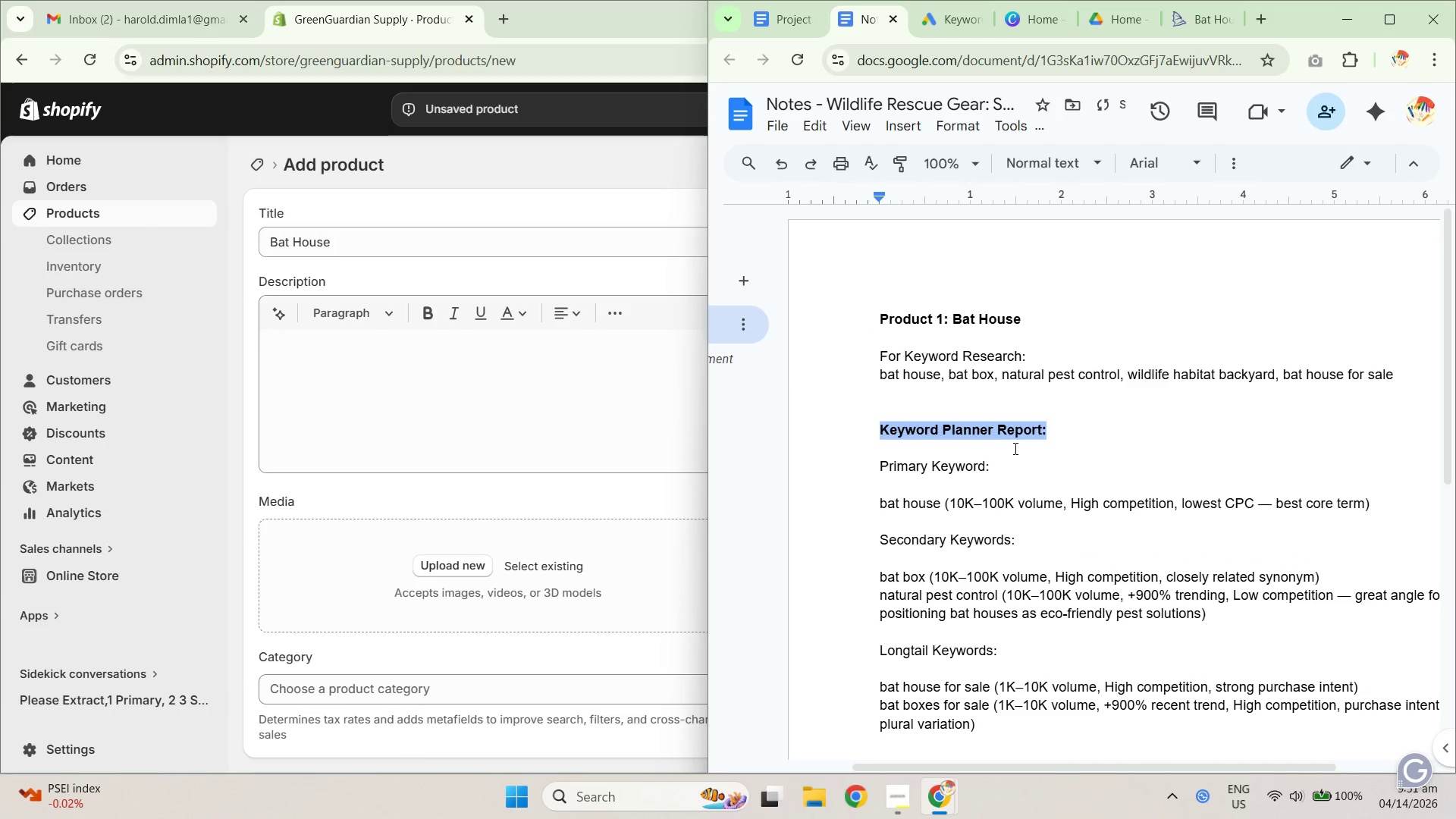 
key(Control+B)
 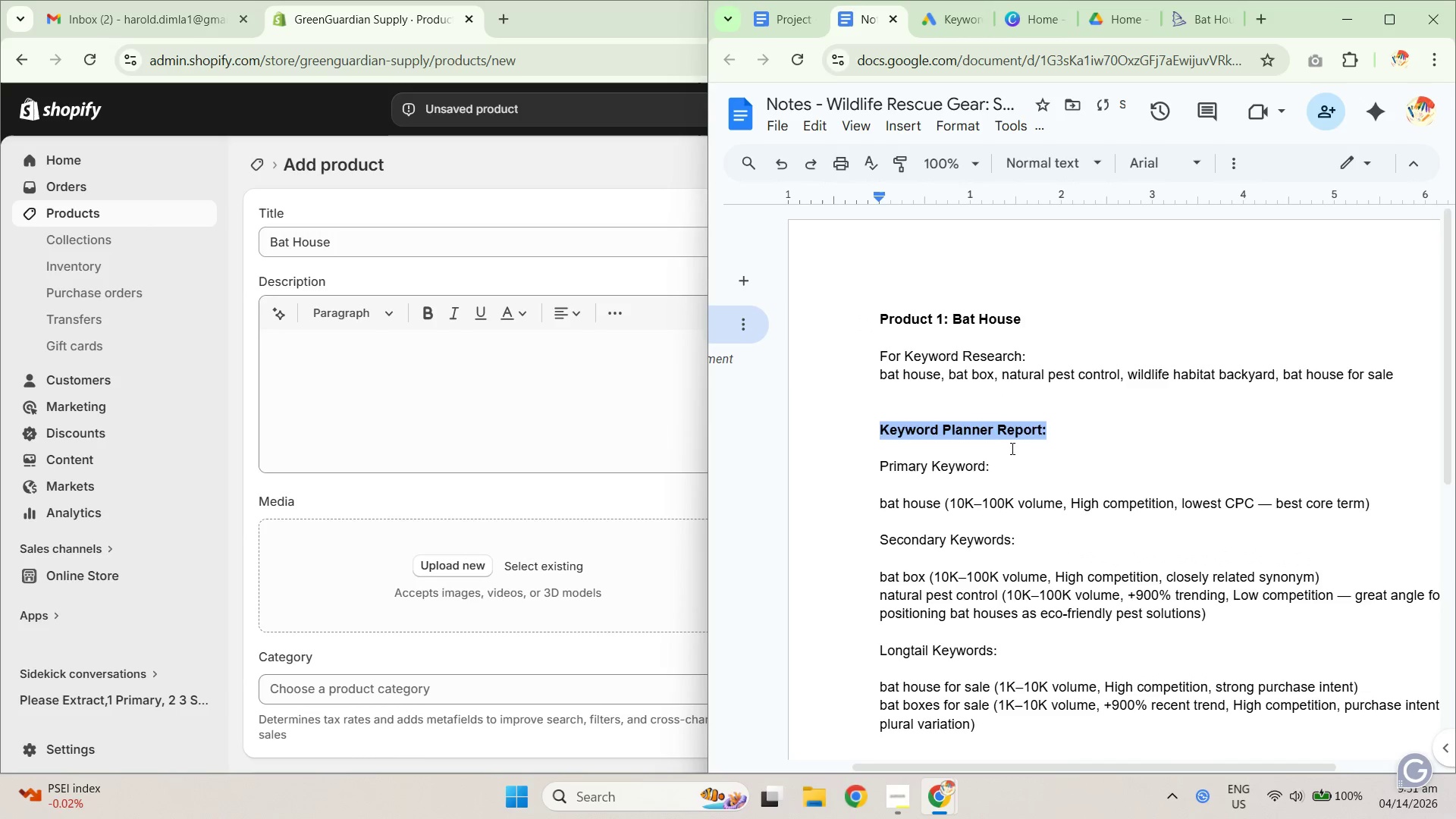 
left_click([1041, 451])
 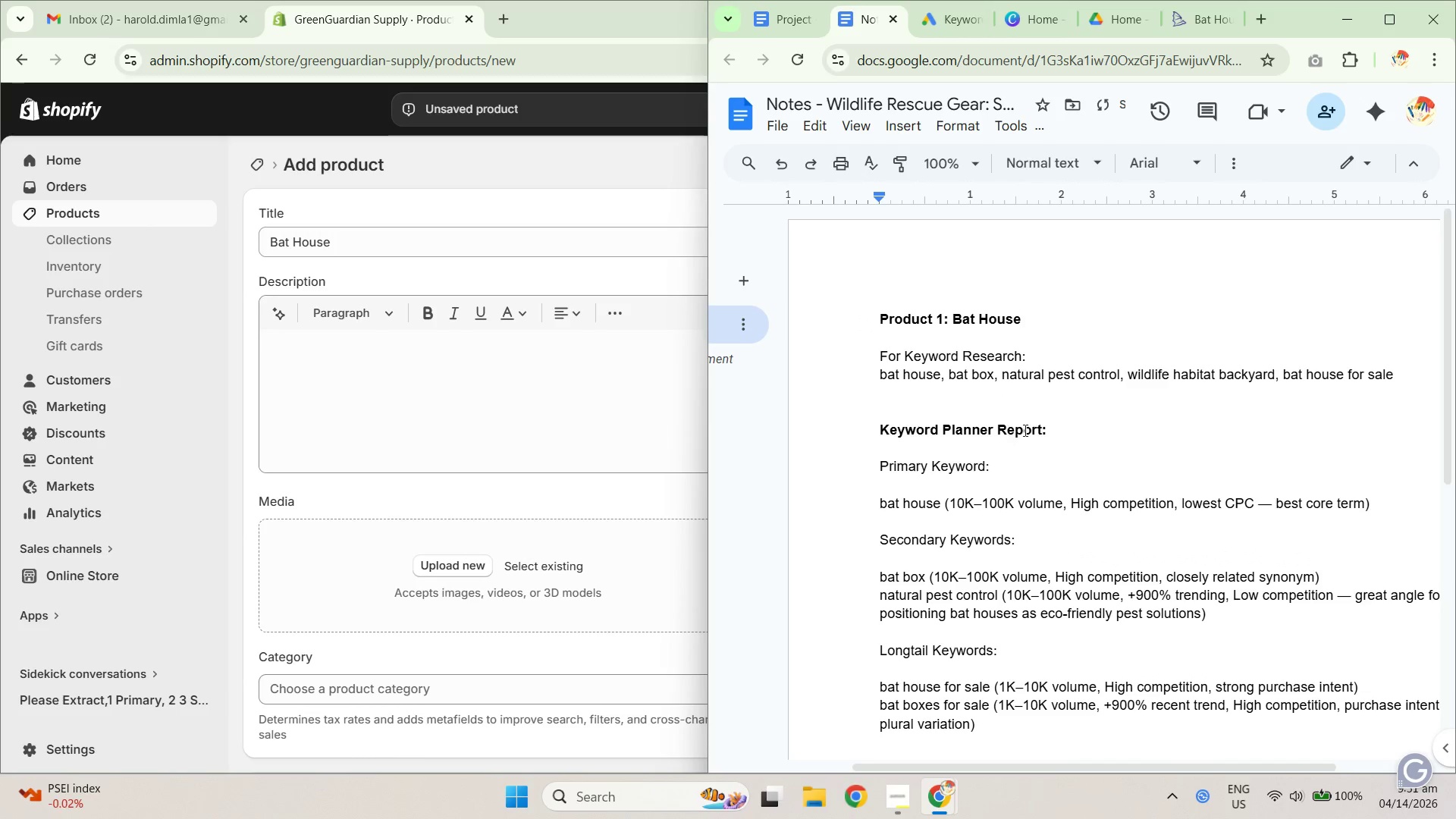 
double_click([990, 430])
 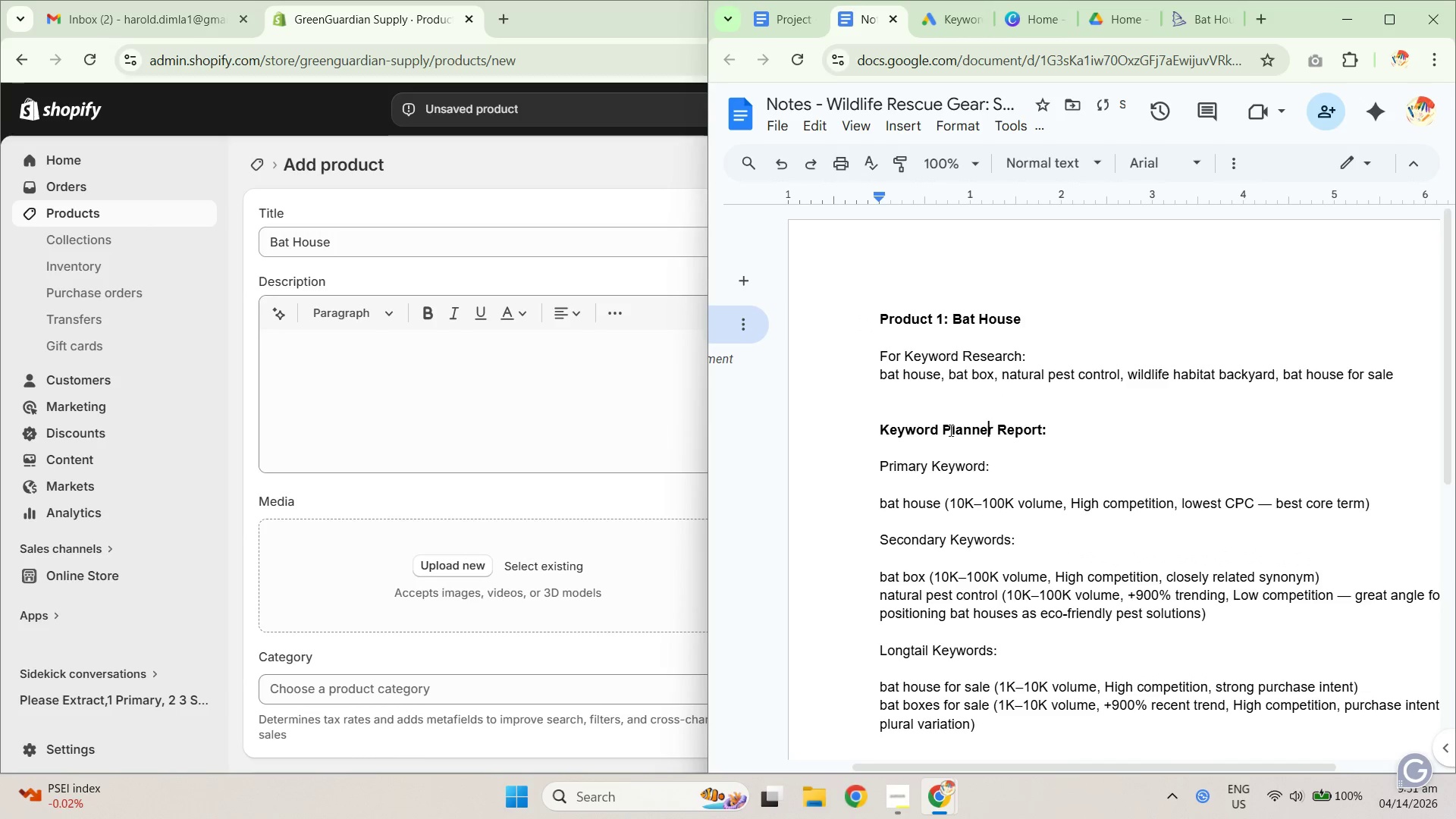 
triple_click([942, 430])
 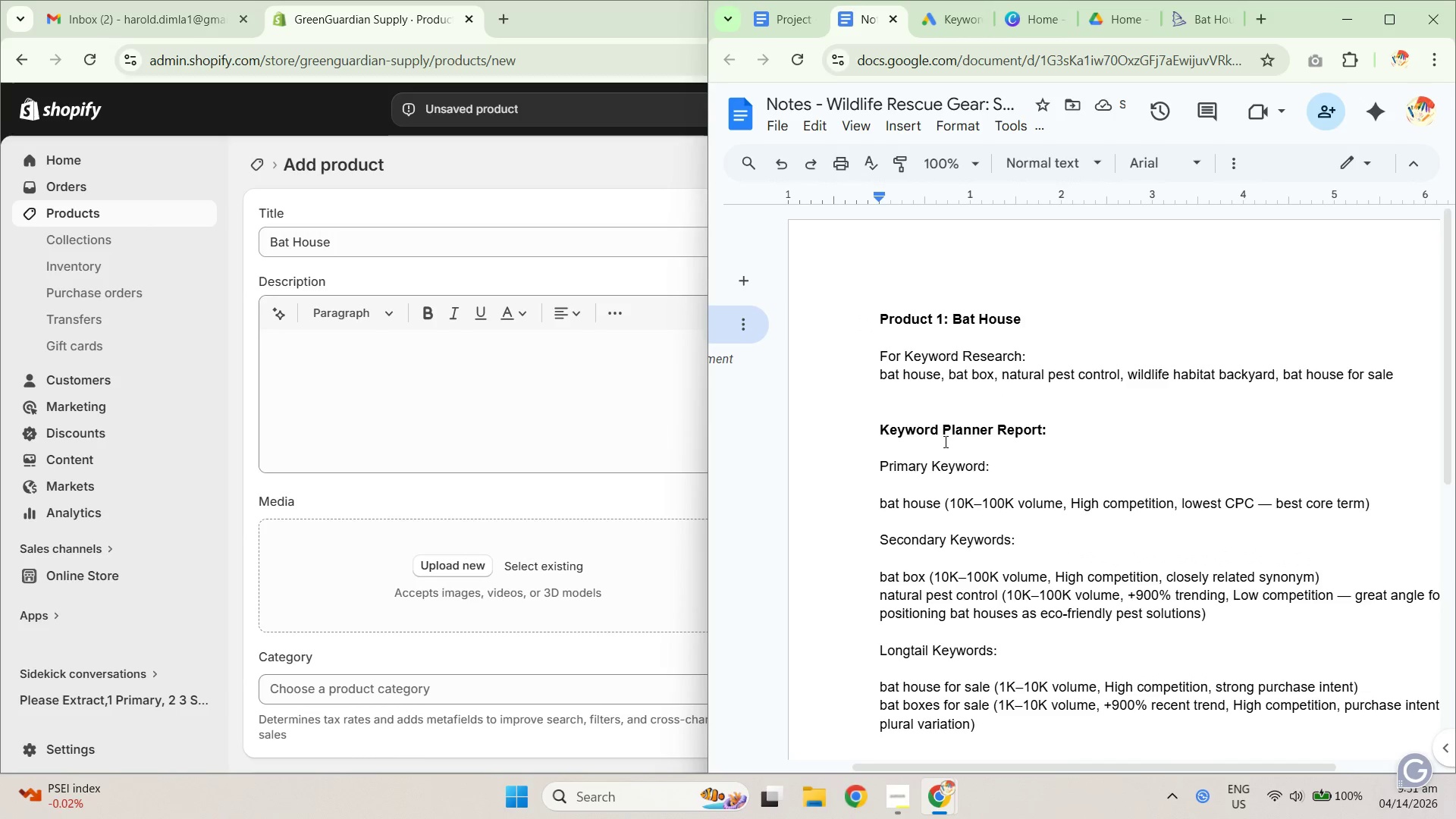 
left_click_drag(start_coordinate=[946, 435], to_coordinate=[1064, 434])
 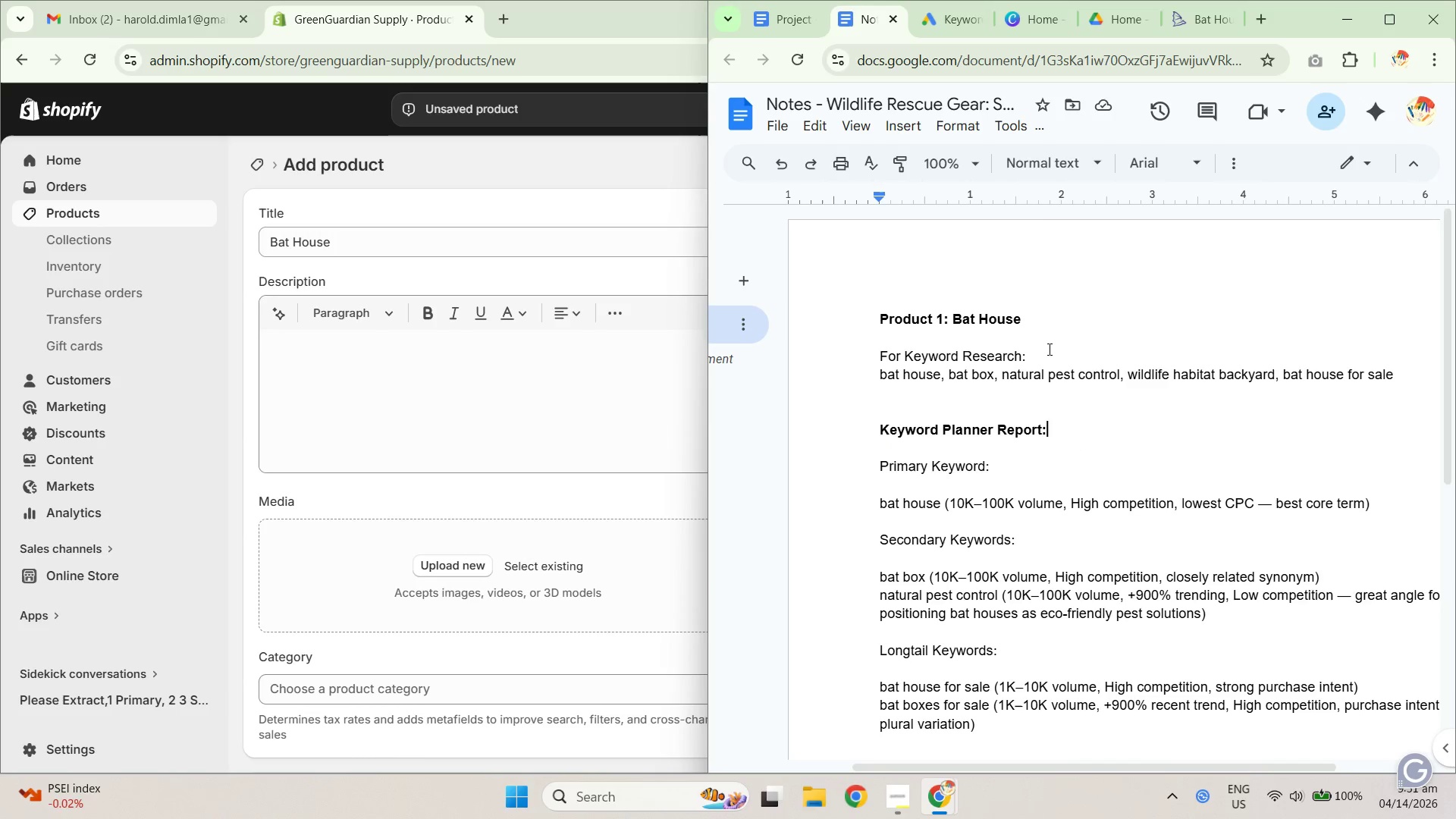 
left_click_drag(start_coordinate=[1053, 354], to_coordinate=[875, 361])
 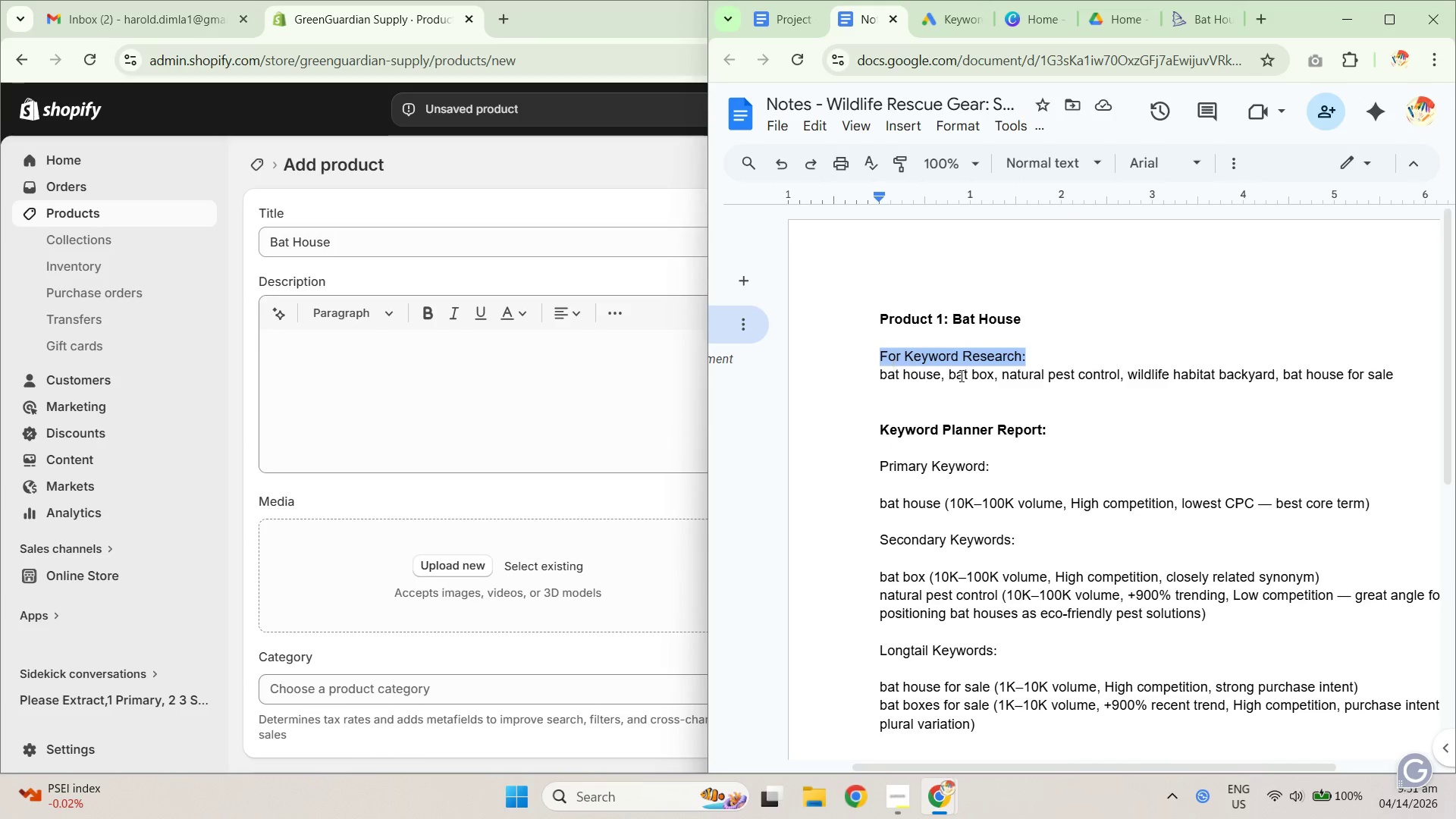 
key(Control+B)
 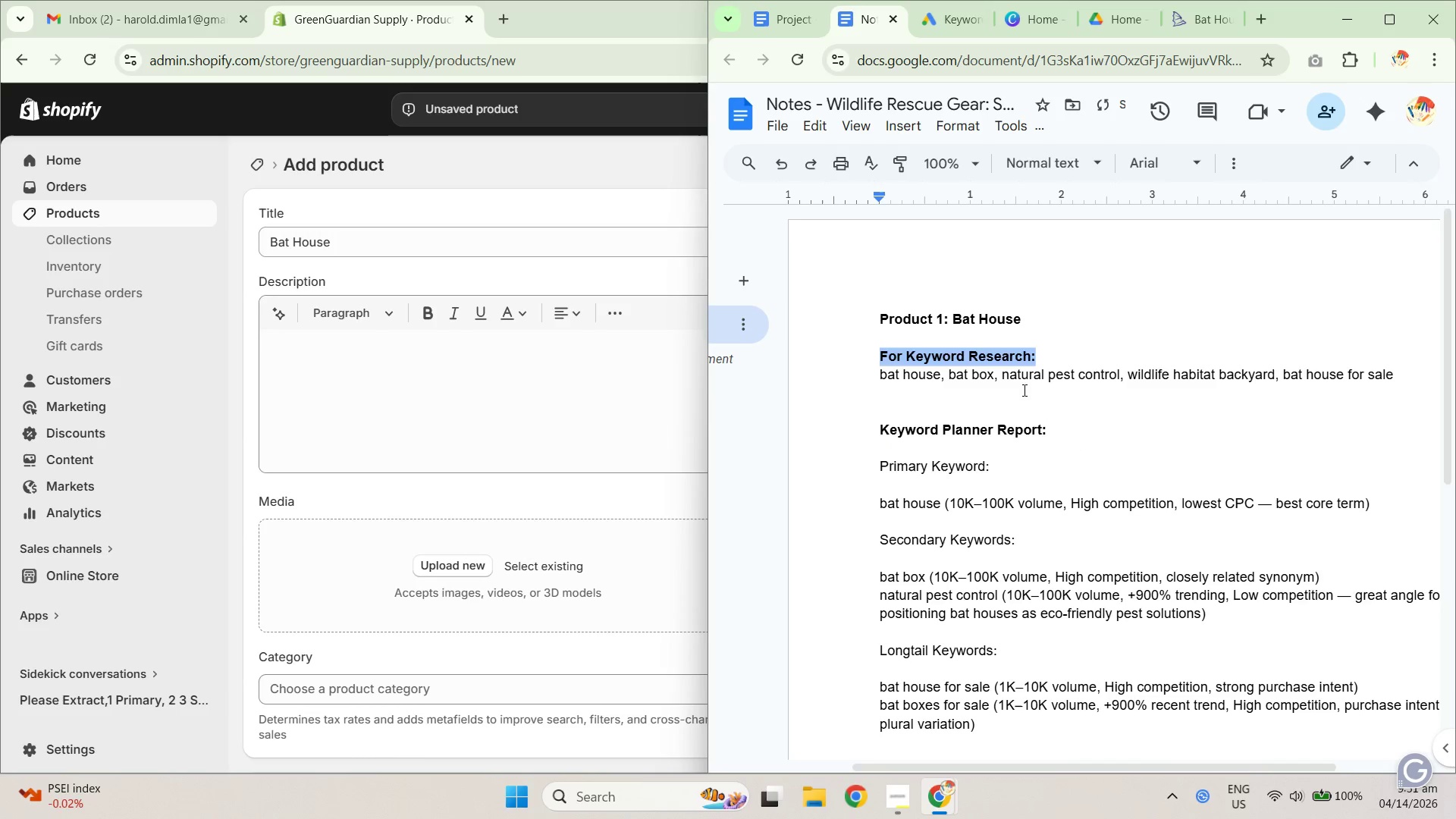 
left_click([1072, 428])
 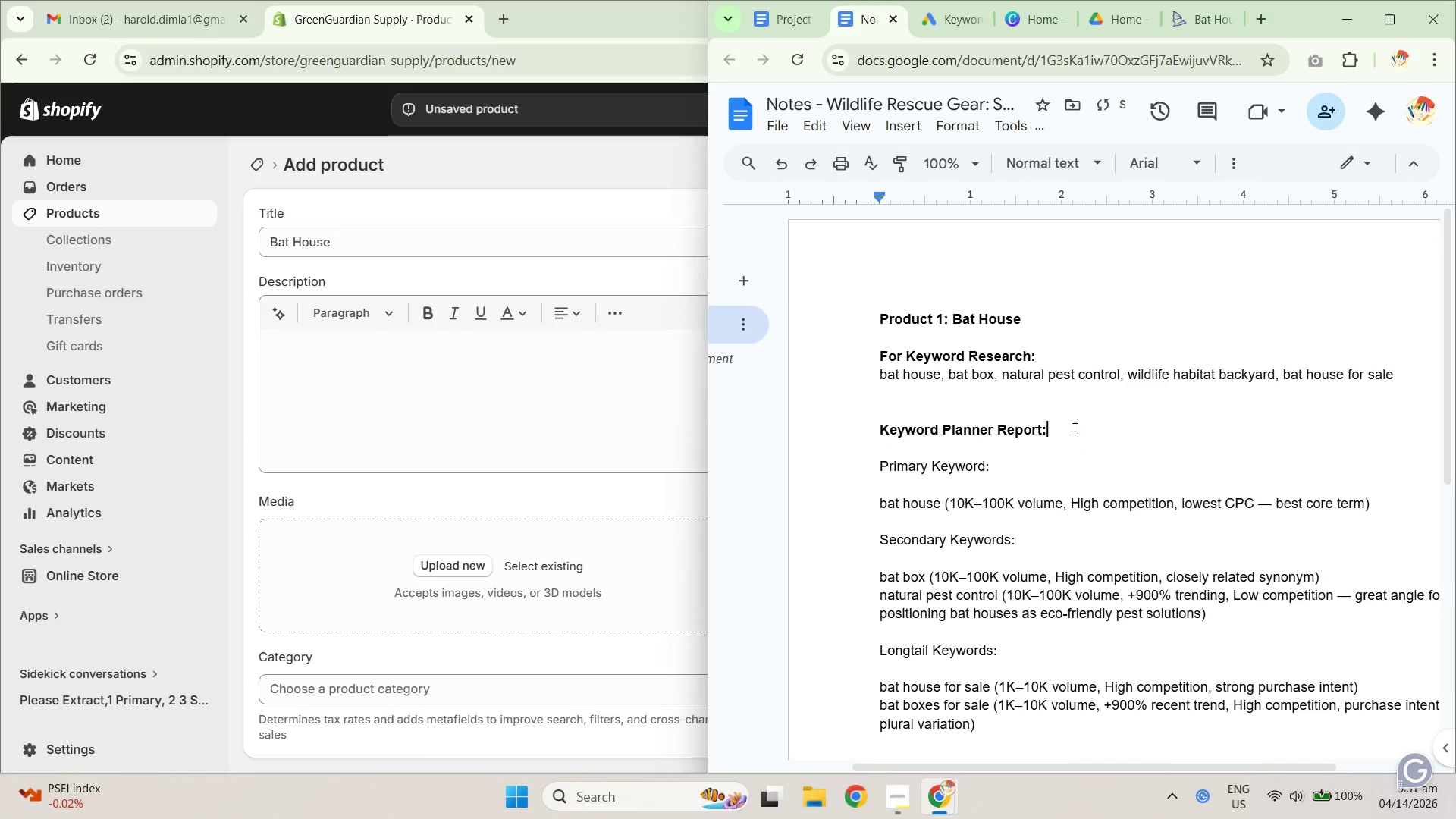 
left_click([1075, 428])
 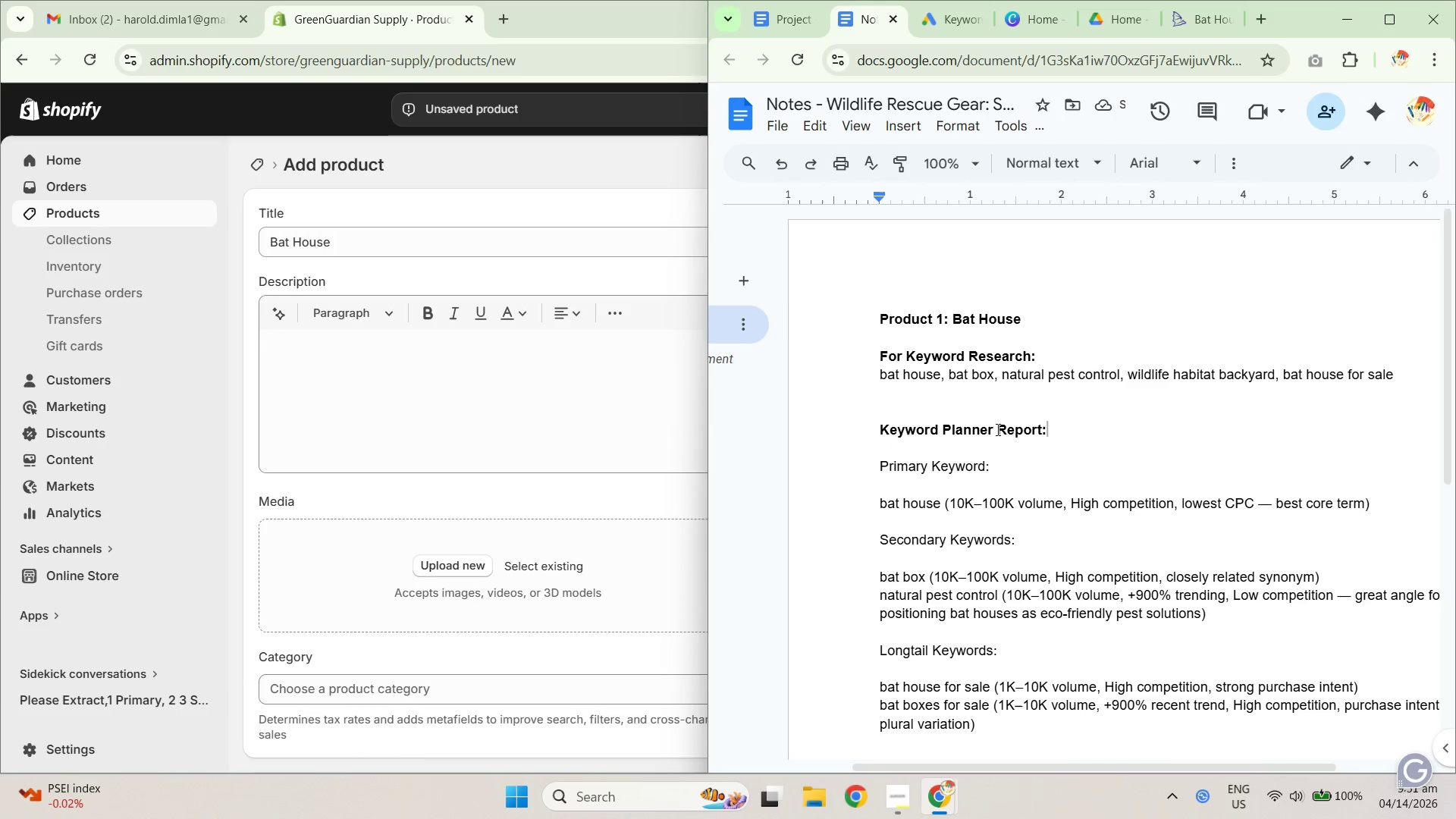 
left_click_drag(start_coordinate=[996, 428], to_coordinate=[1088, 449])
 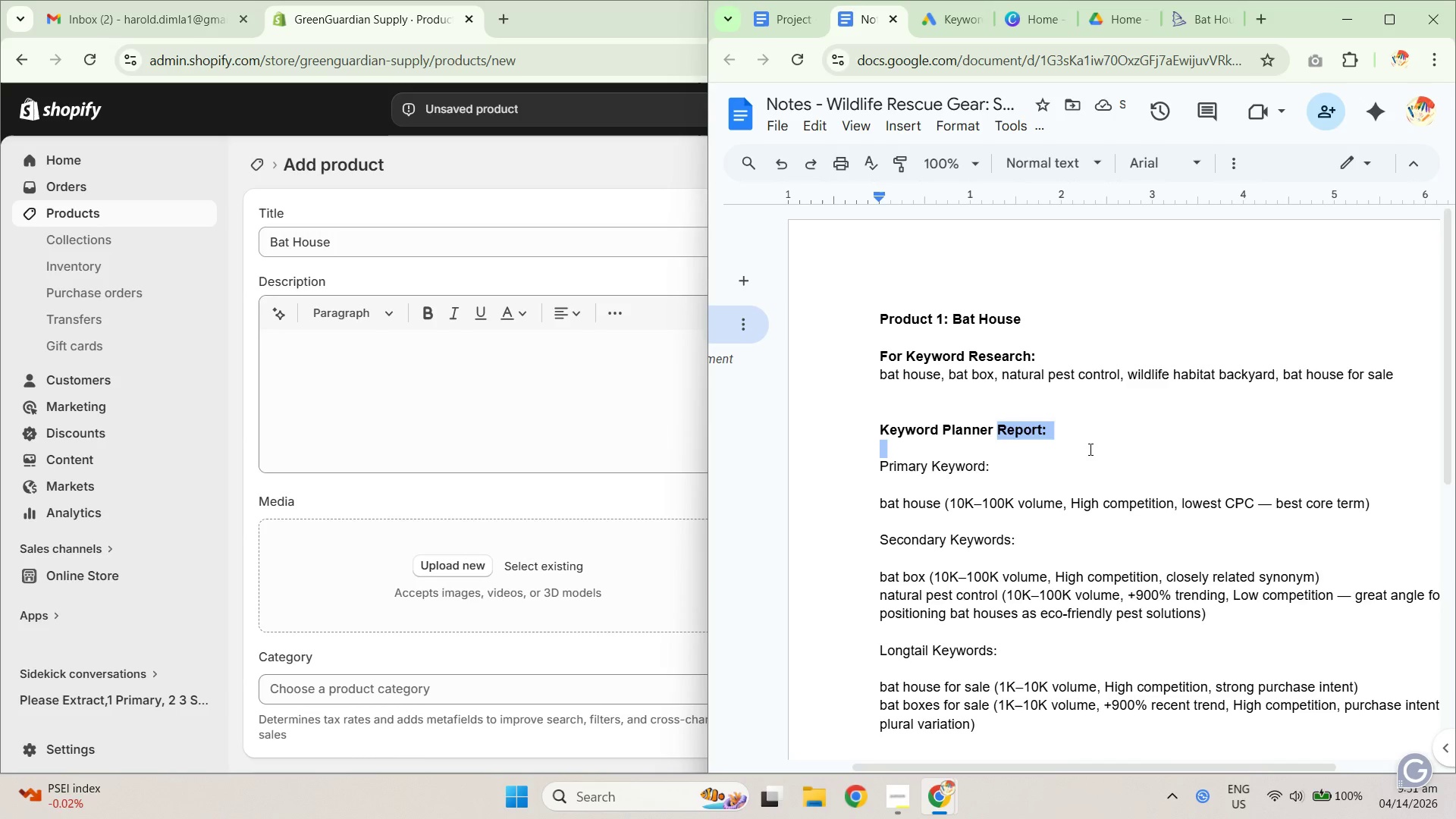 
left_click([1089, 449])
 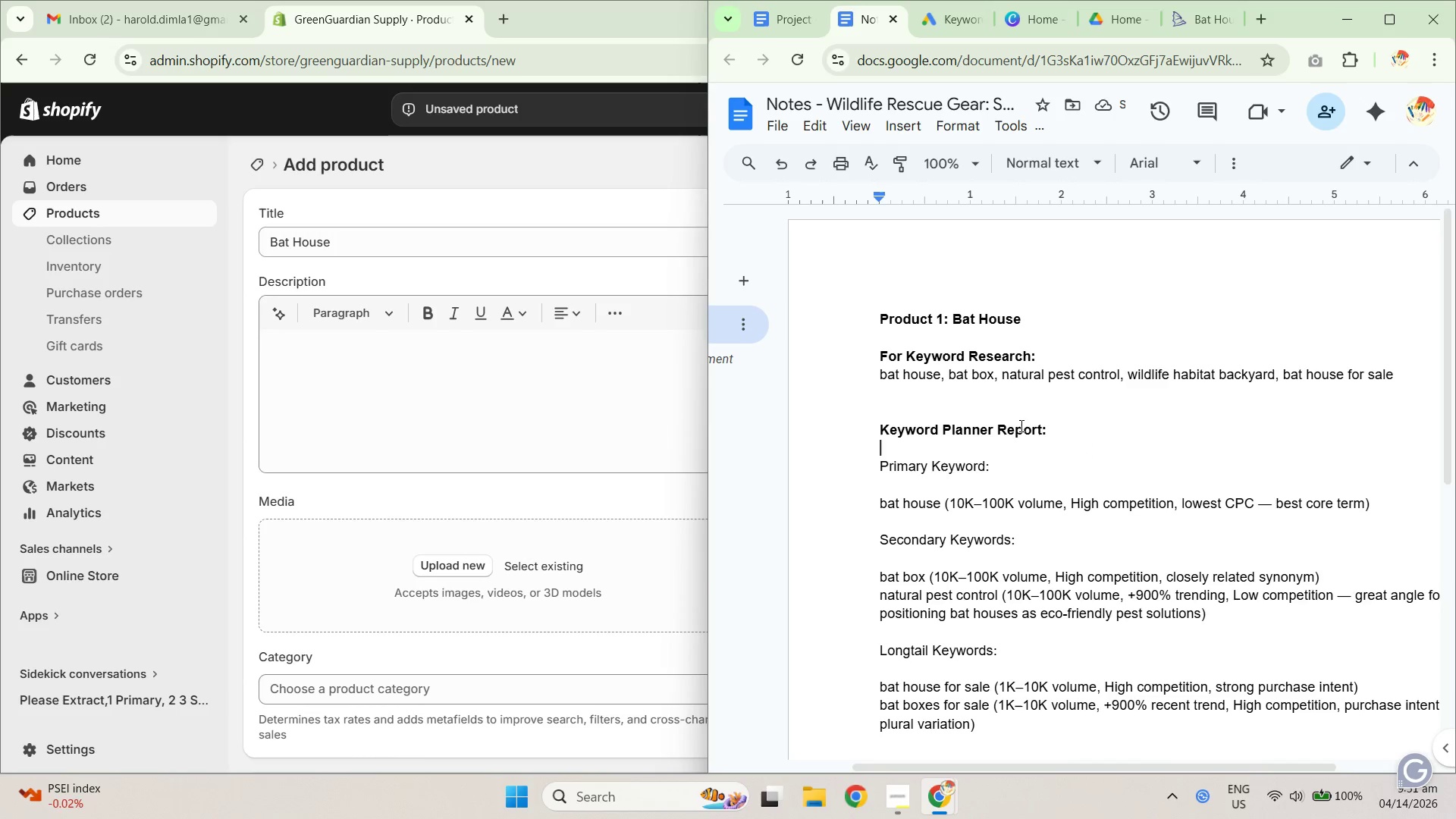 
double_click([1021, 426])
 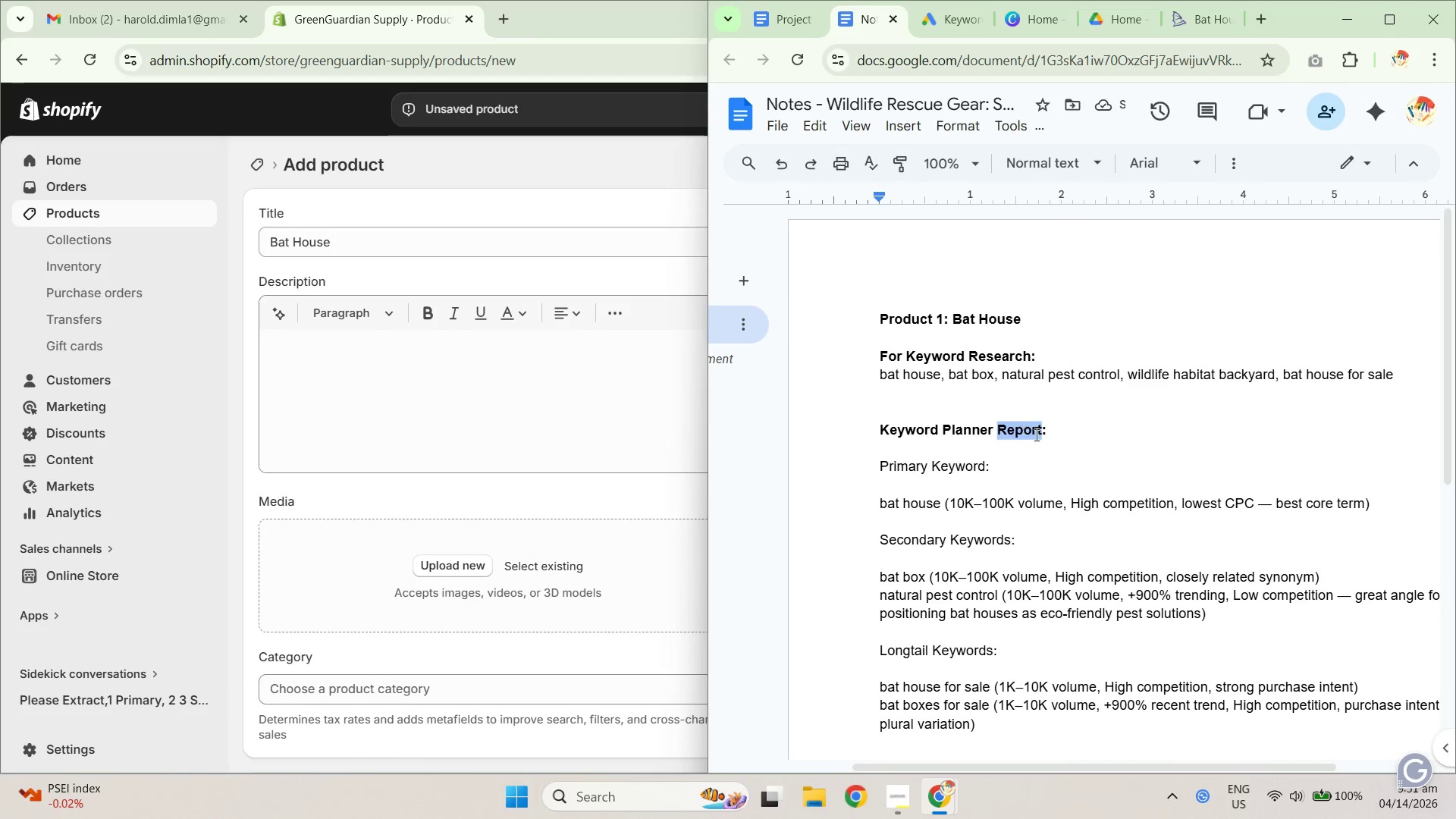 
key(Backspace)
 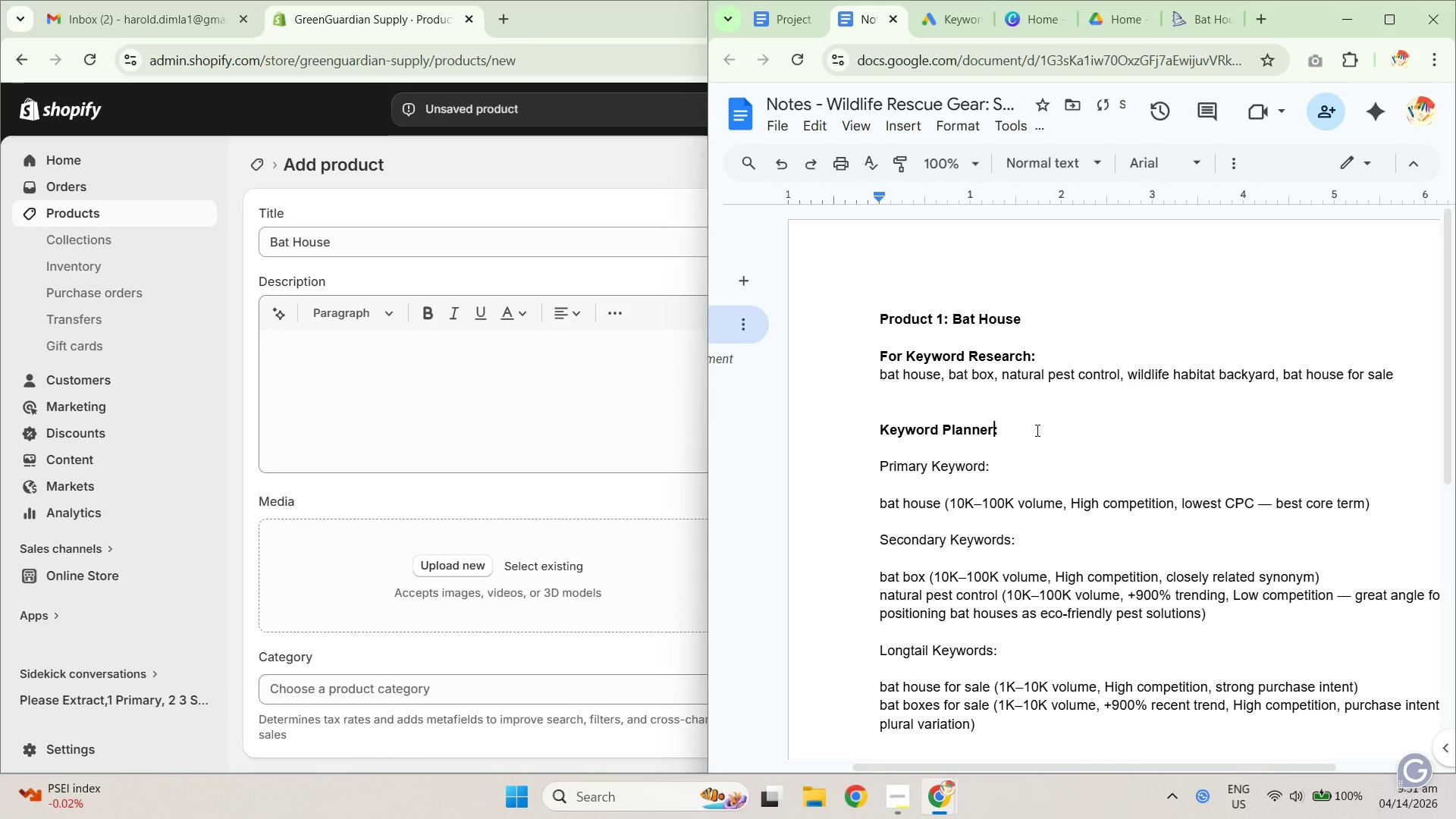 
key(Backspace)
 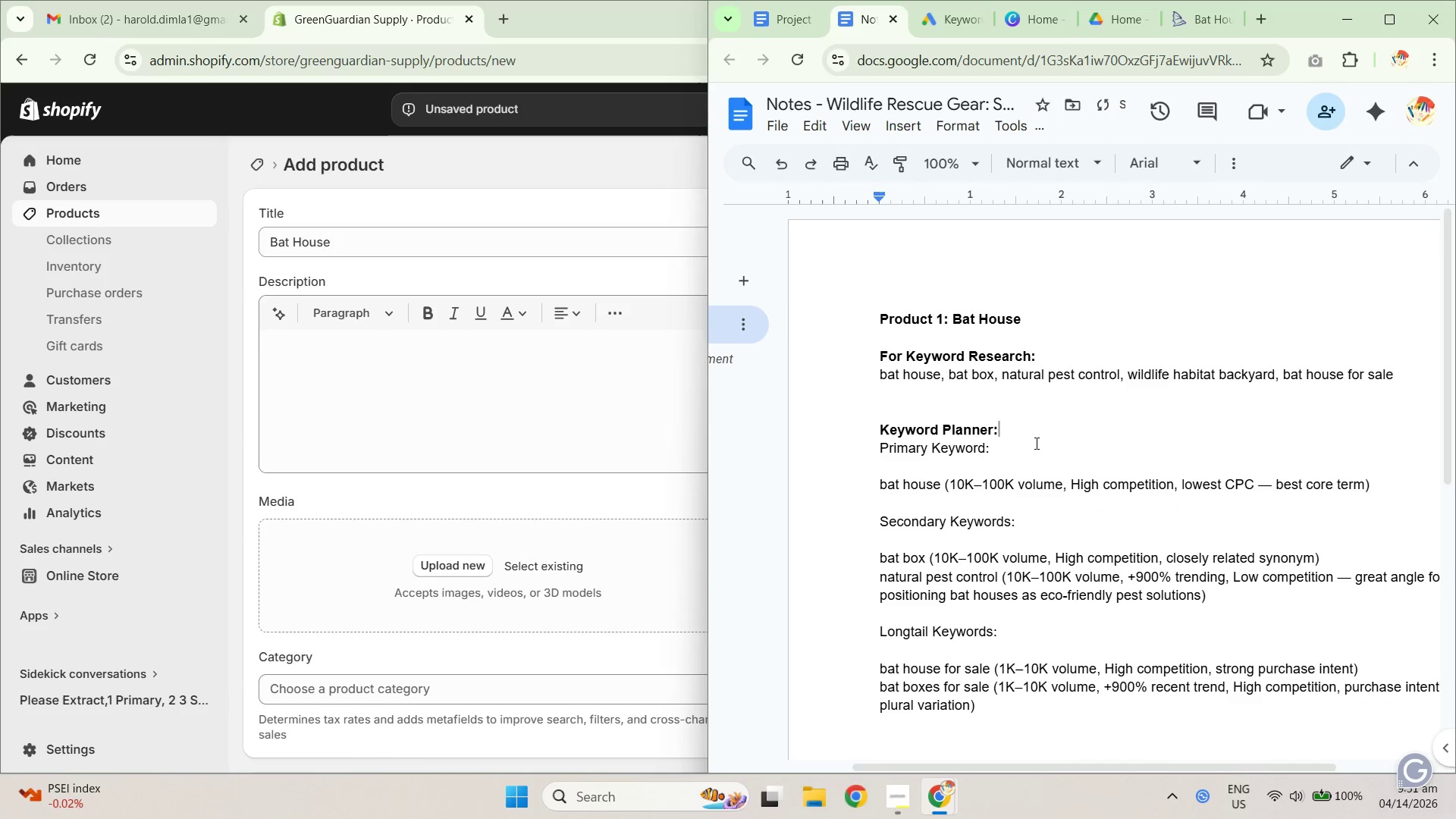 
key(Backspace)
 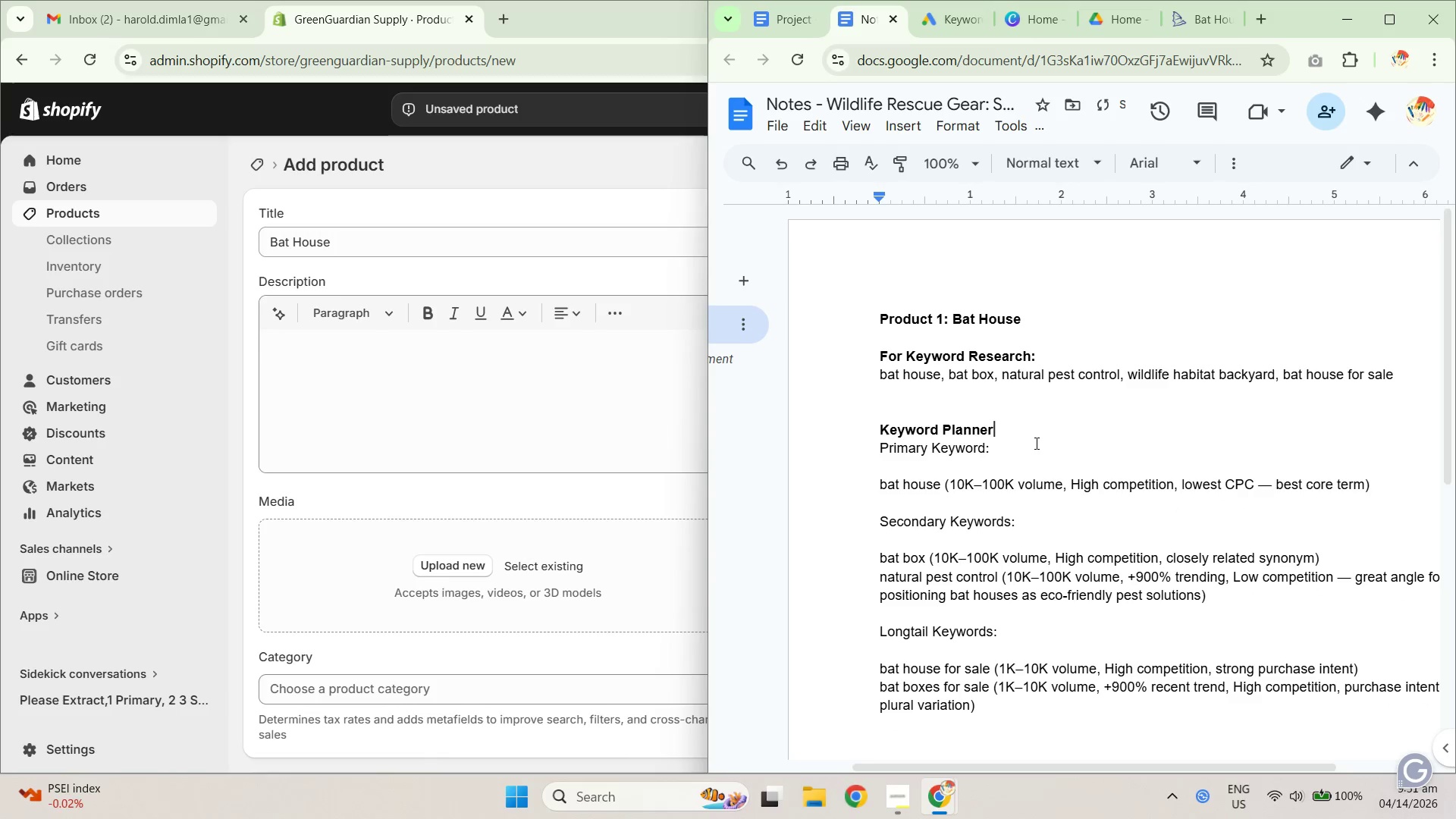 
key(Shift+ShiftRight)
 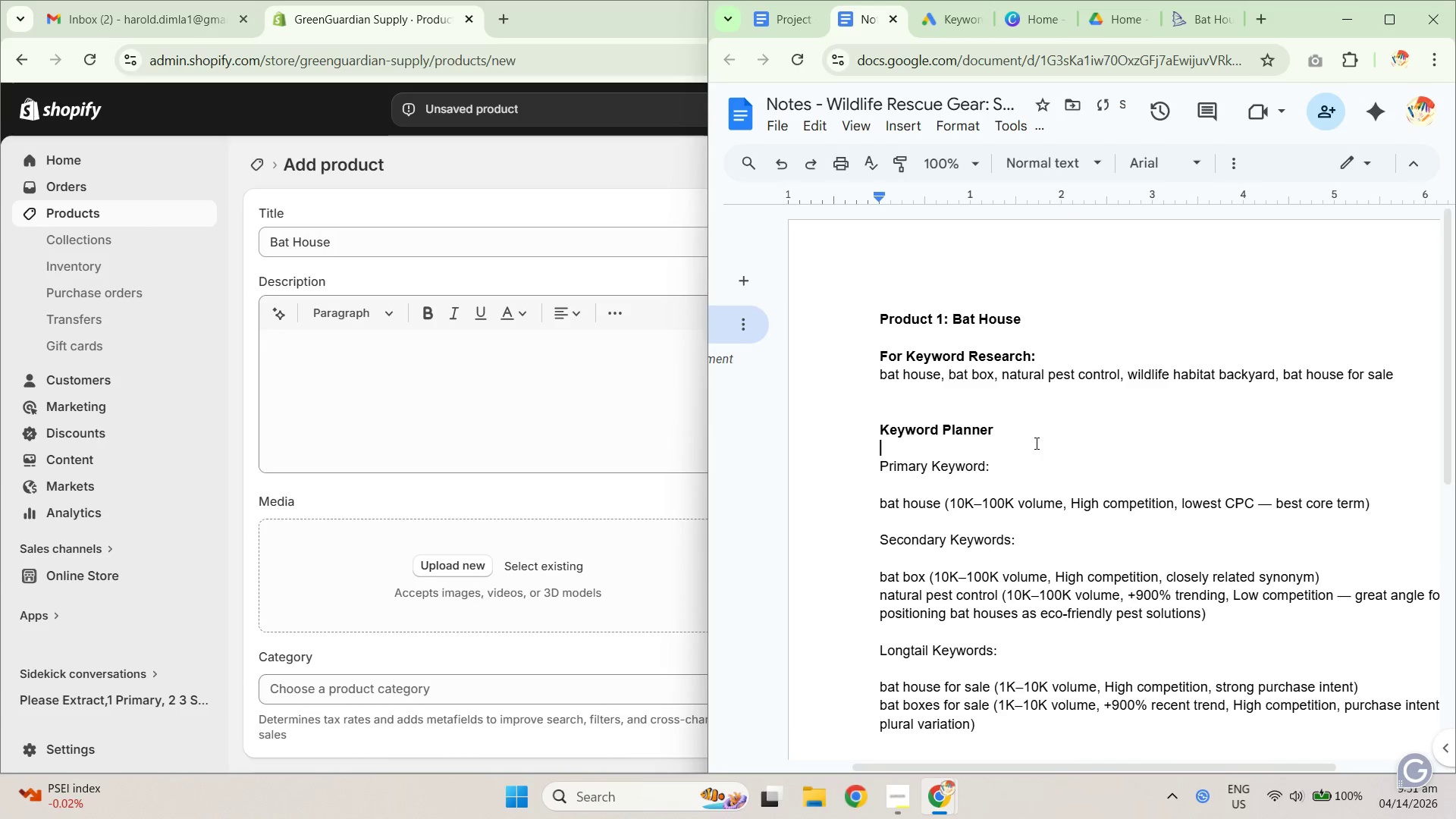 
key(Shift+Enter)
 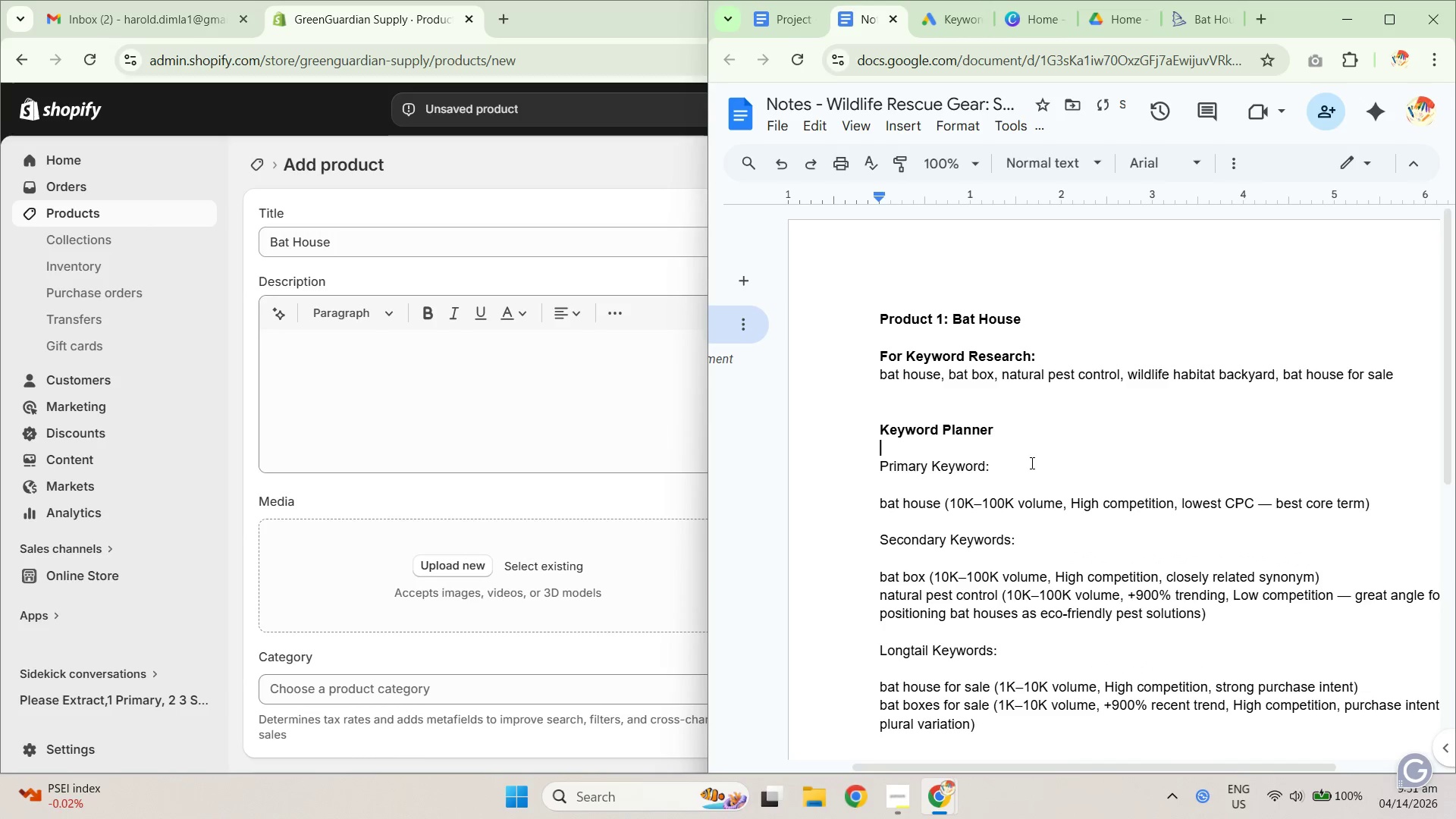 
left_click_drag(start_coordinate=[1030, 463], to_coordinate=[878, 472])
 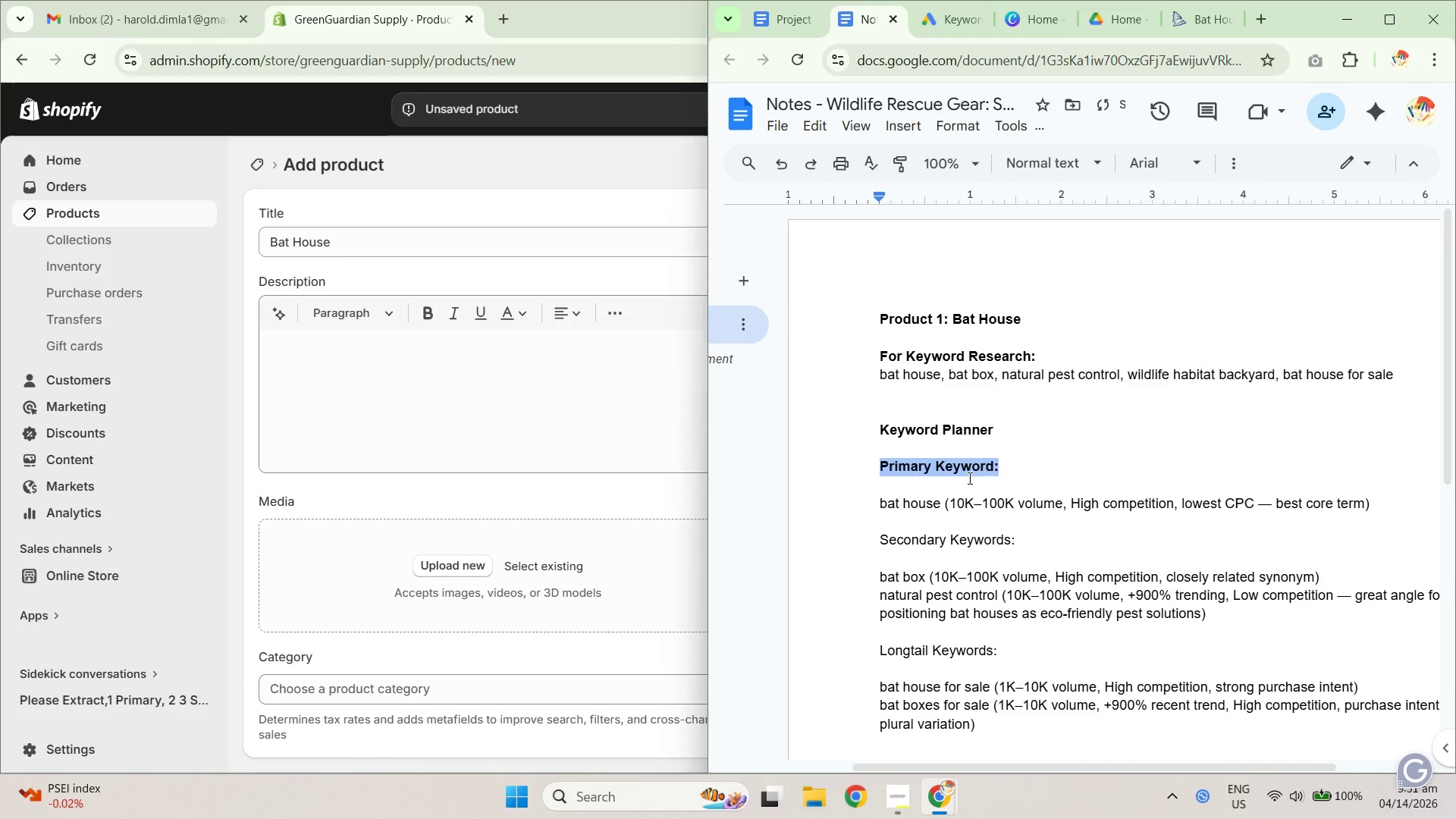 
key(Control+B)
 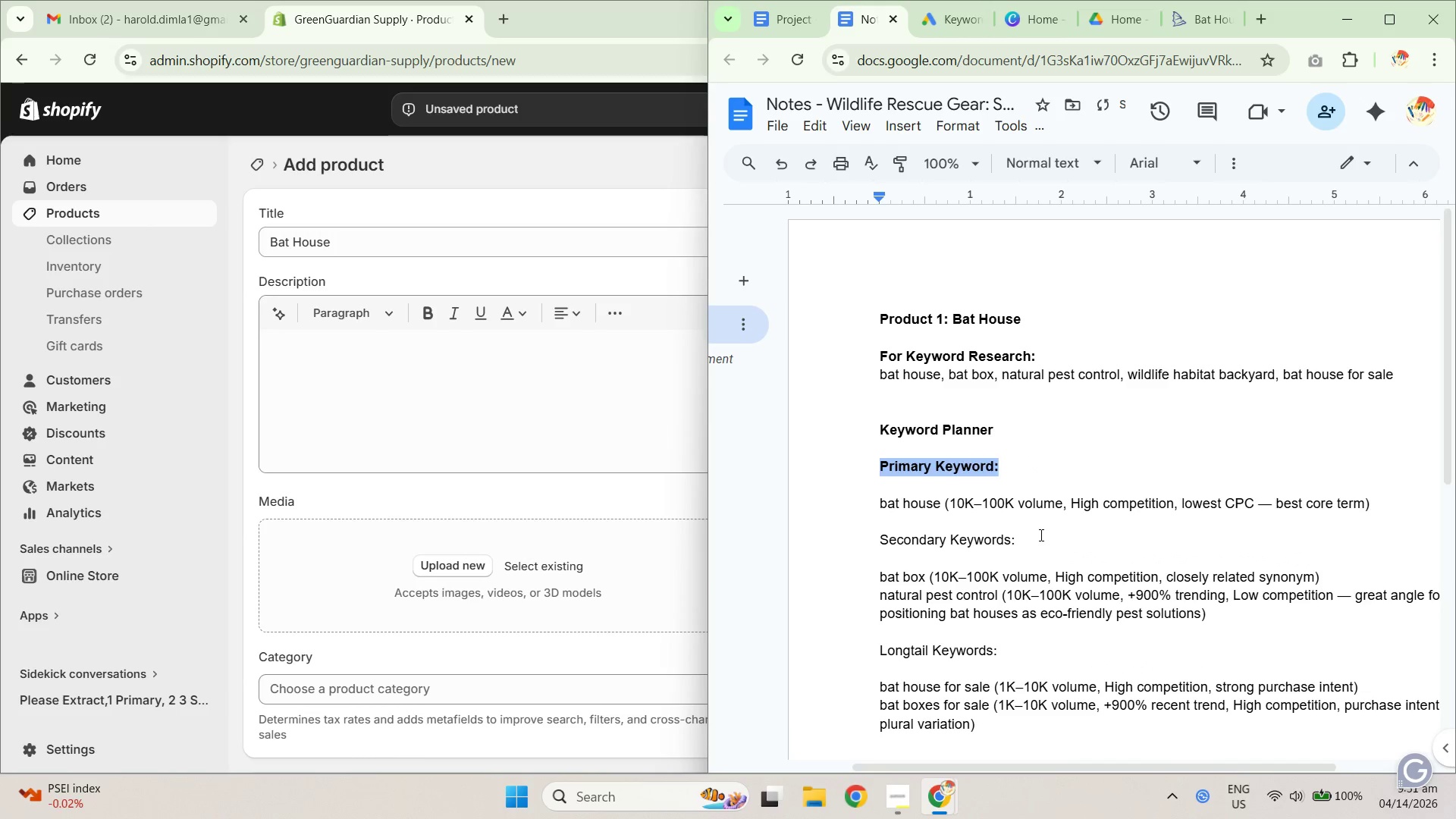 
left_click_drag(start_coordinate=[1046, 544], to_coordinate=[869, 545])
 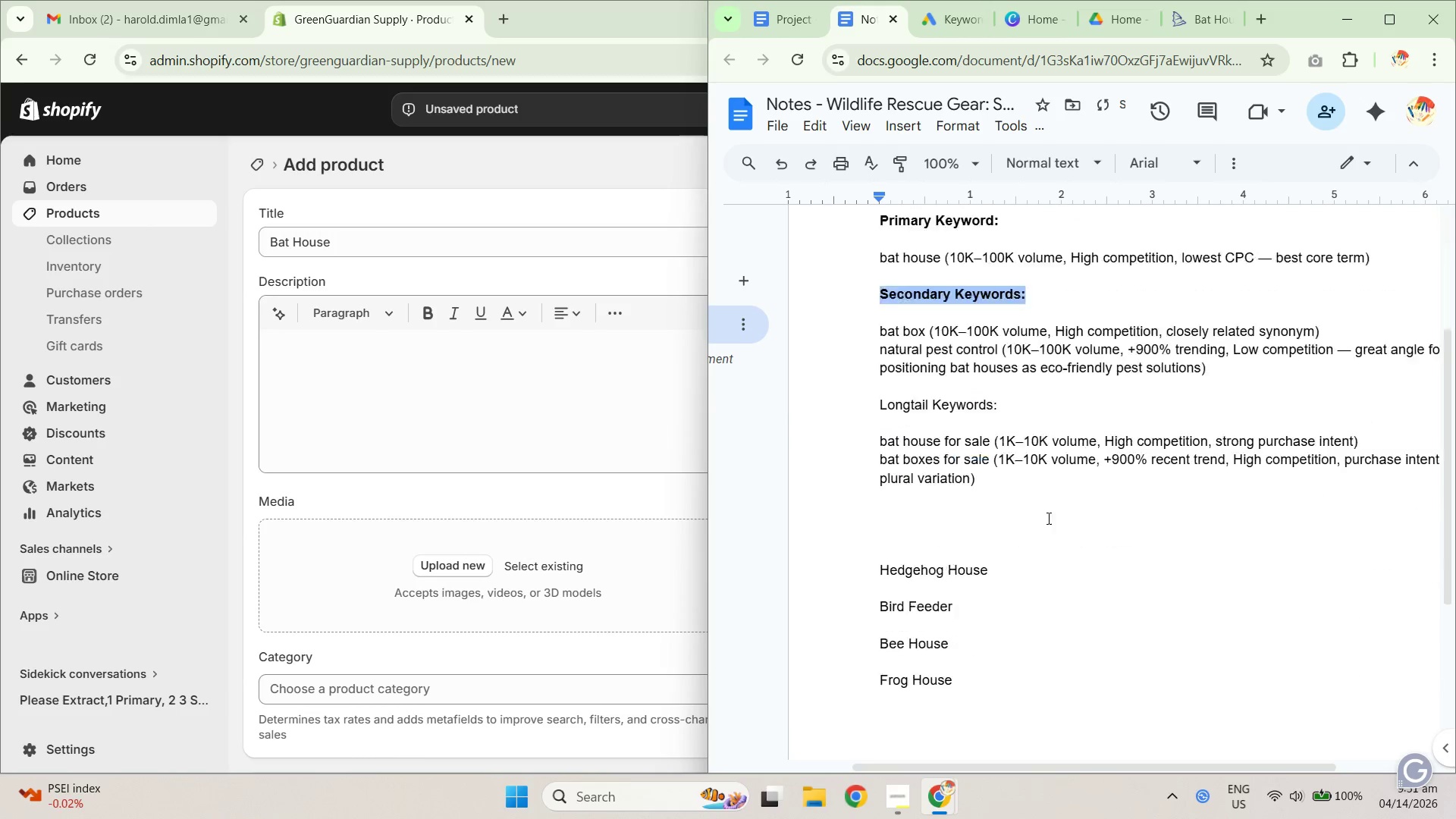 
key(Control+B)
 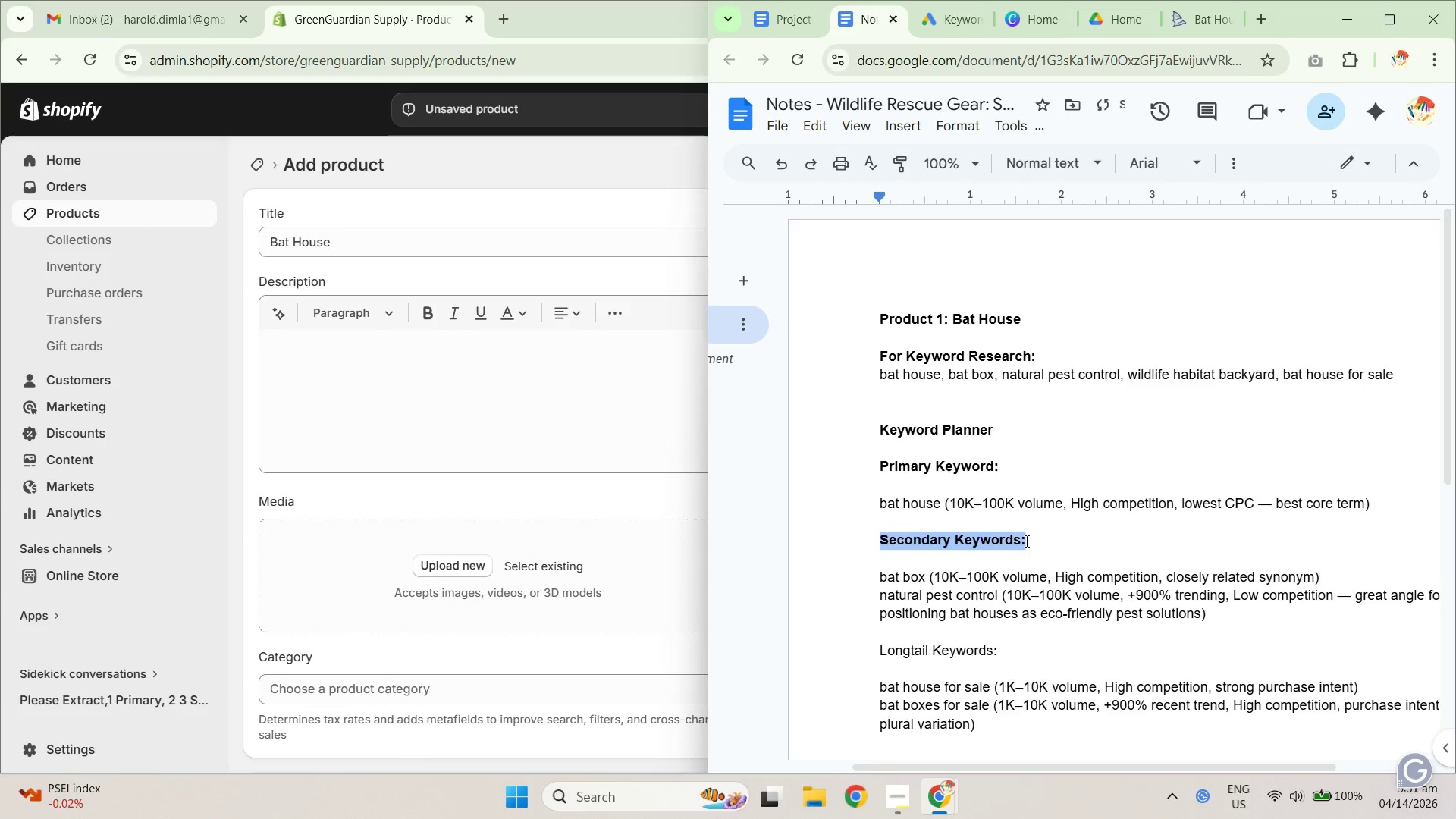 
scroll: coordinate [1046, 521], scroll_direction: down, amount: 3.0
 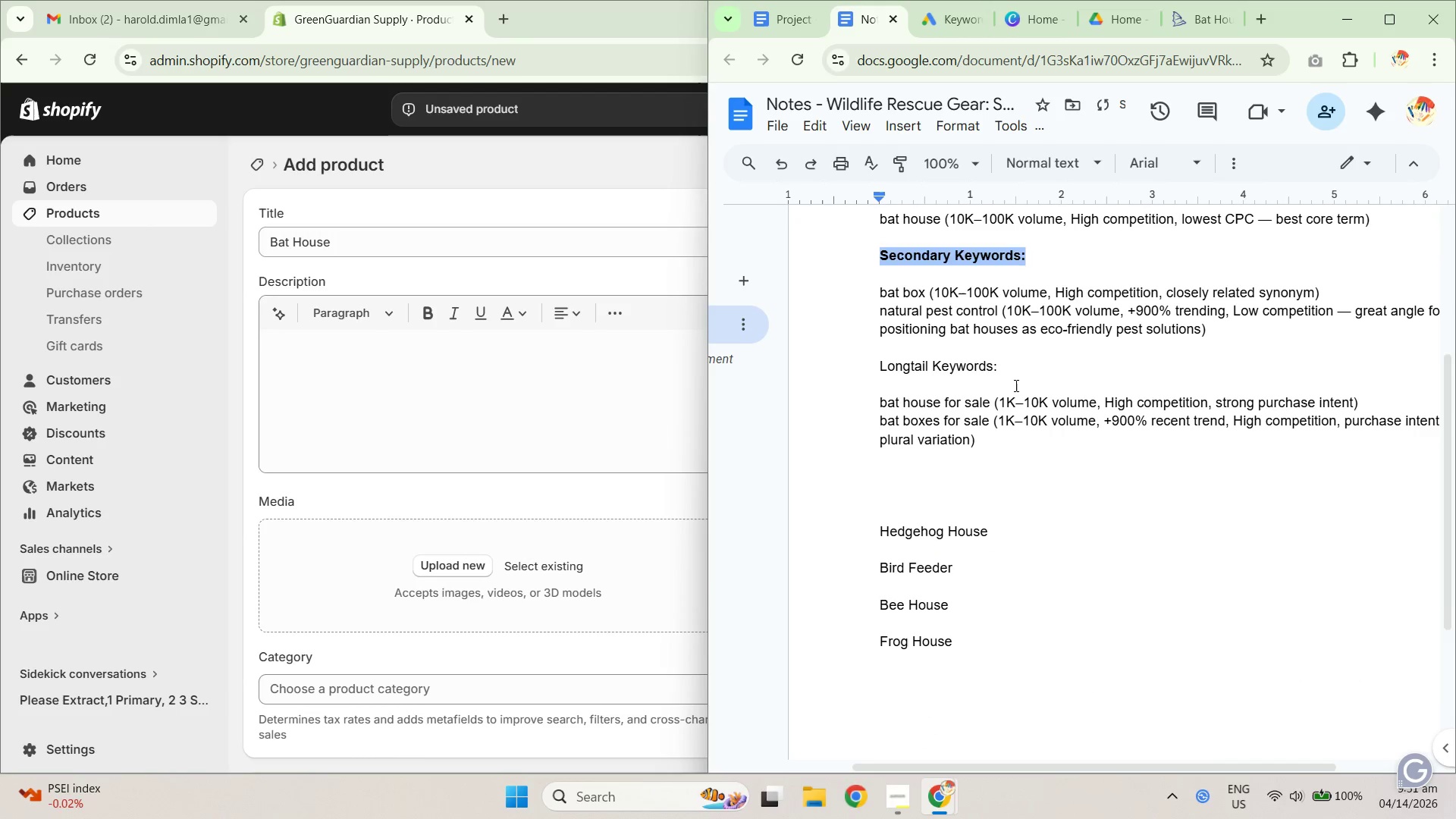 
left_click_drag(start_coordinate=[1033, 367], to_coordinate=[874, 373])
 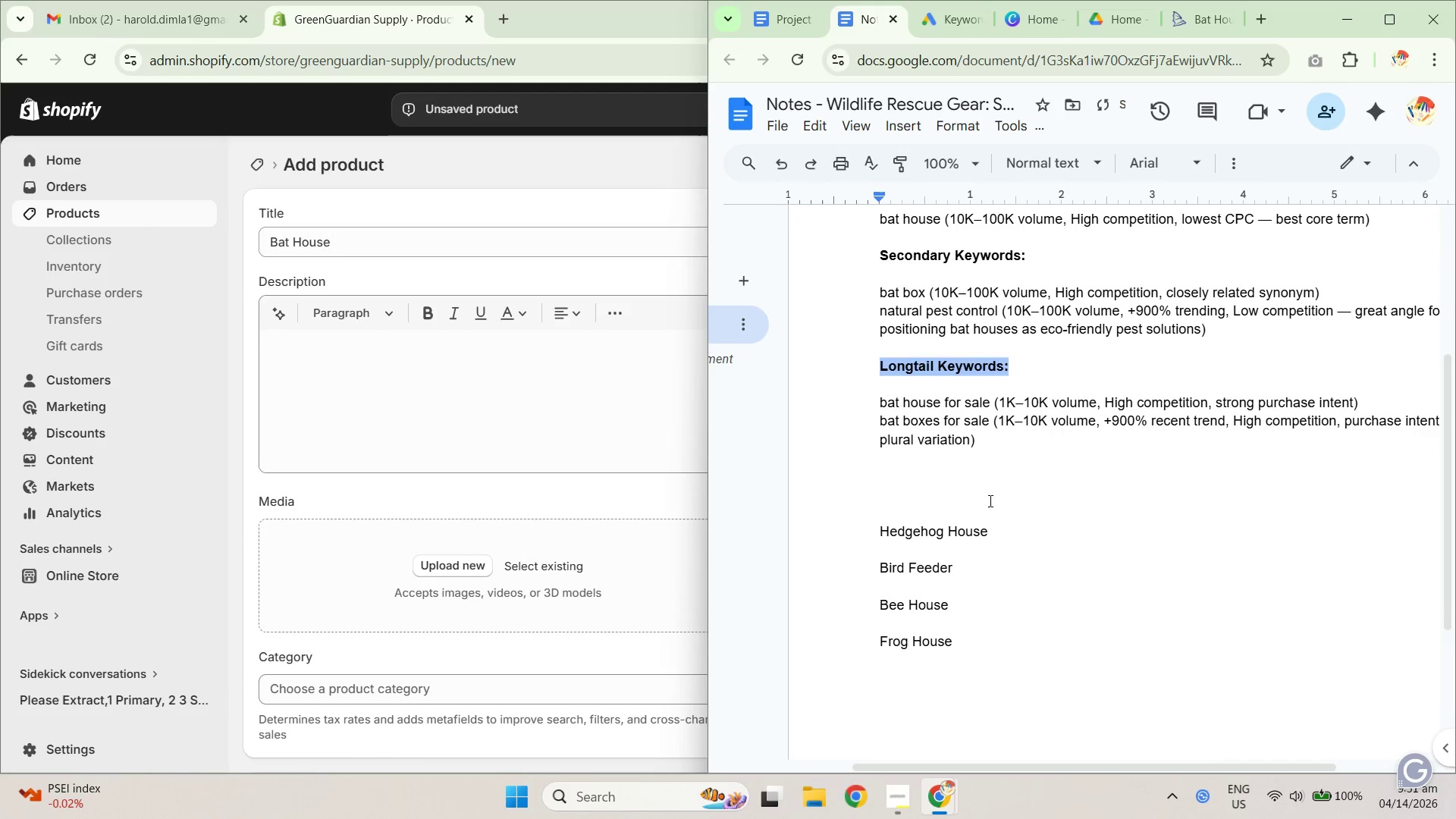 
key(Control+ControlLeft)
 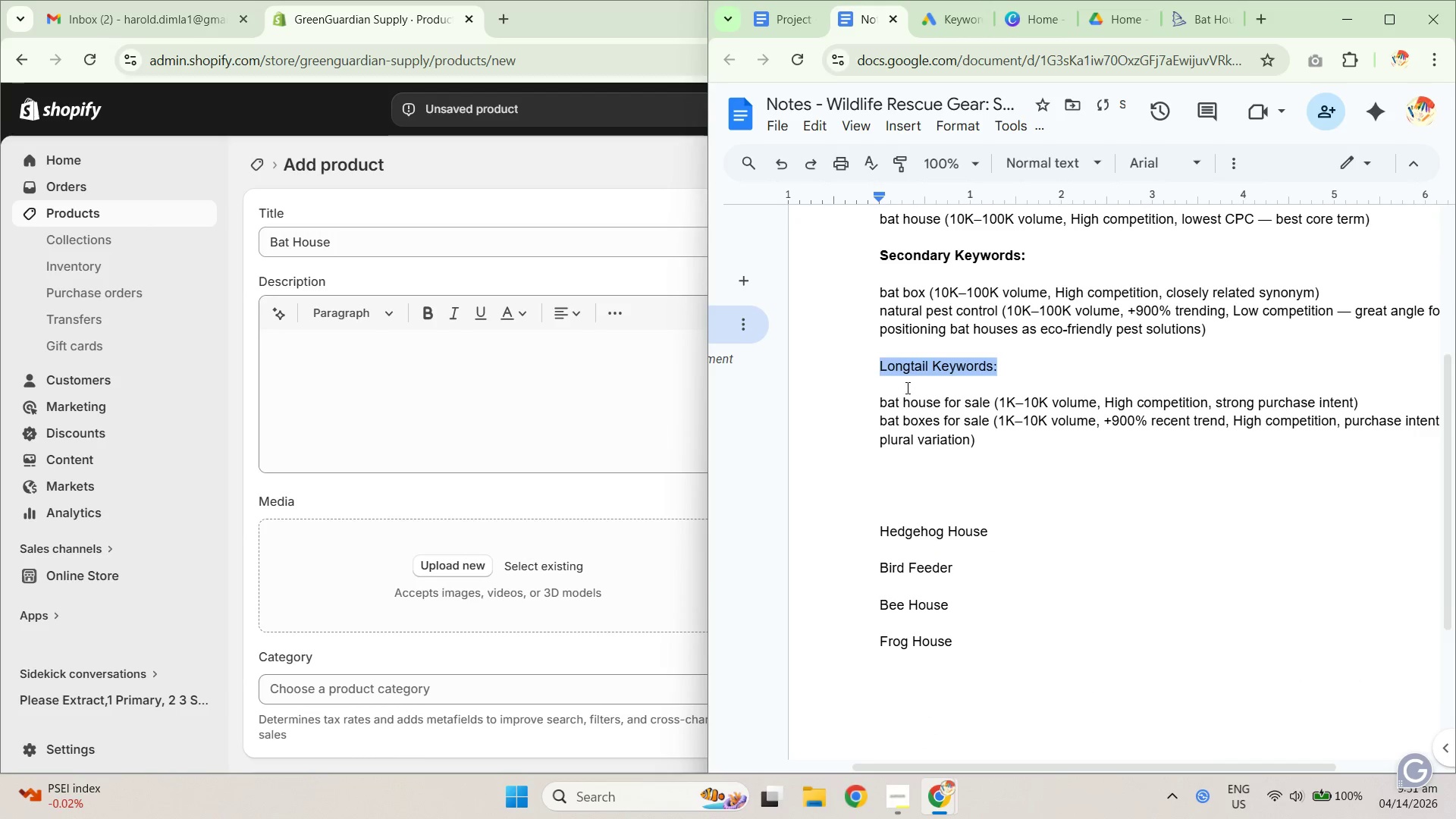 
key(Control+B)
 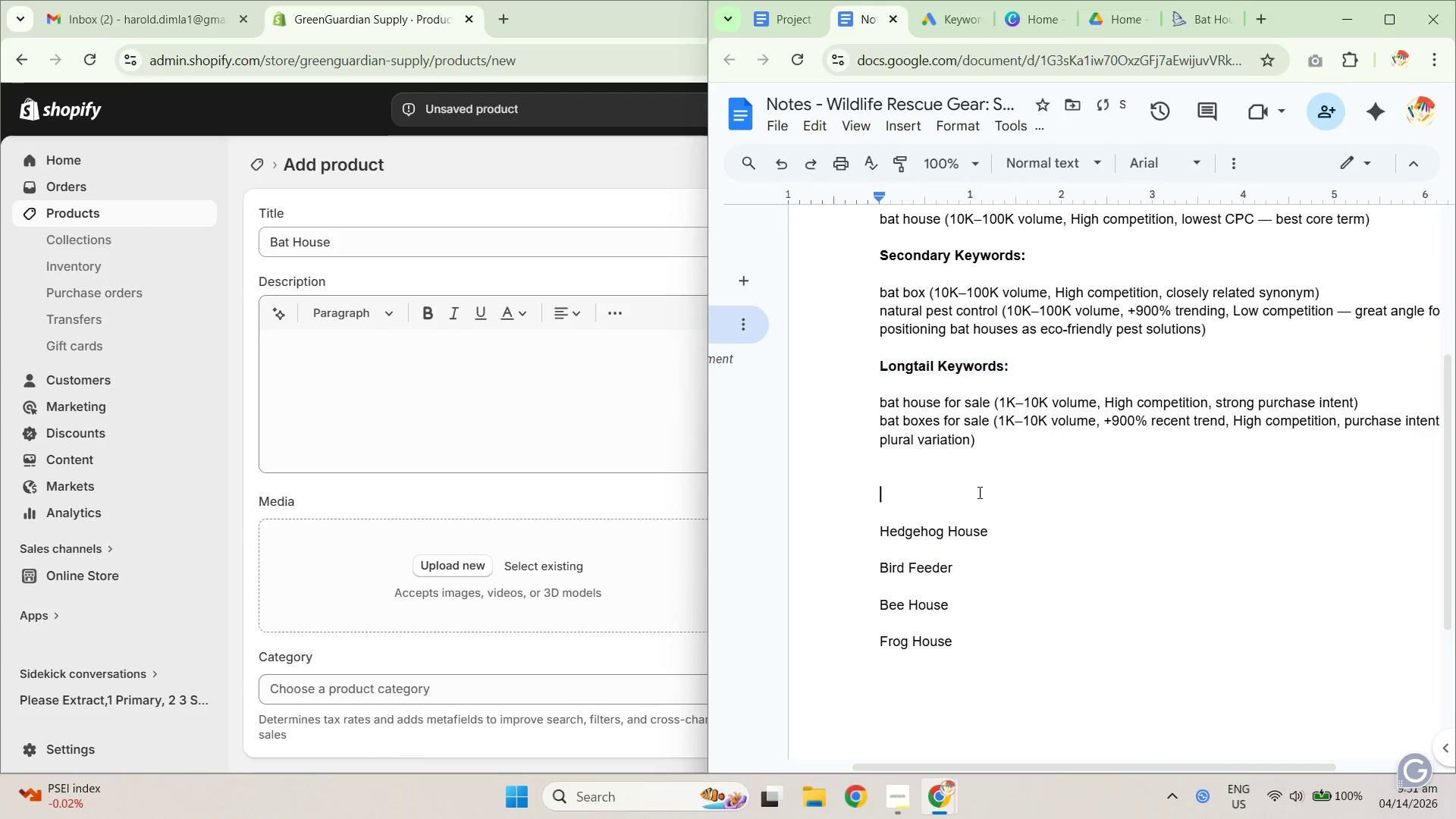 
double_click([962, 455])
 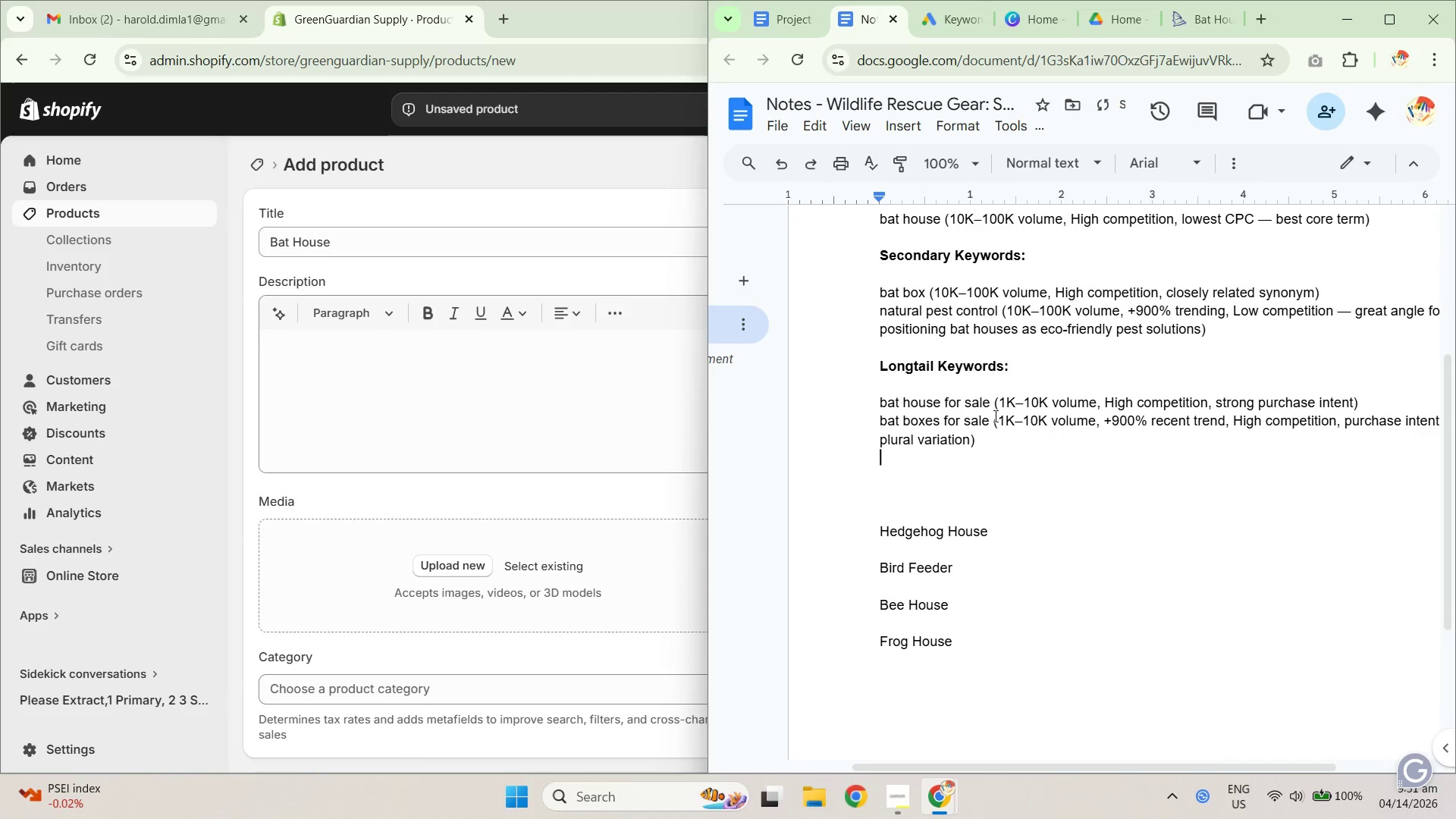 
left_click_drag(start_coordinate=[994, 416], to_coordinate=[885, 419])
 